 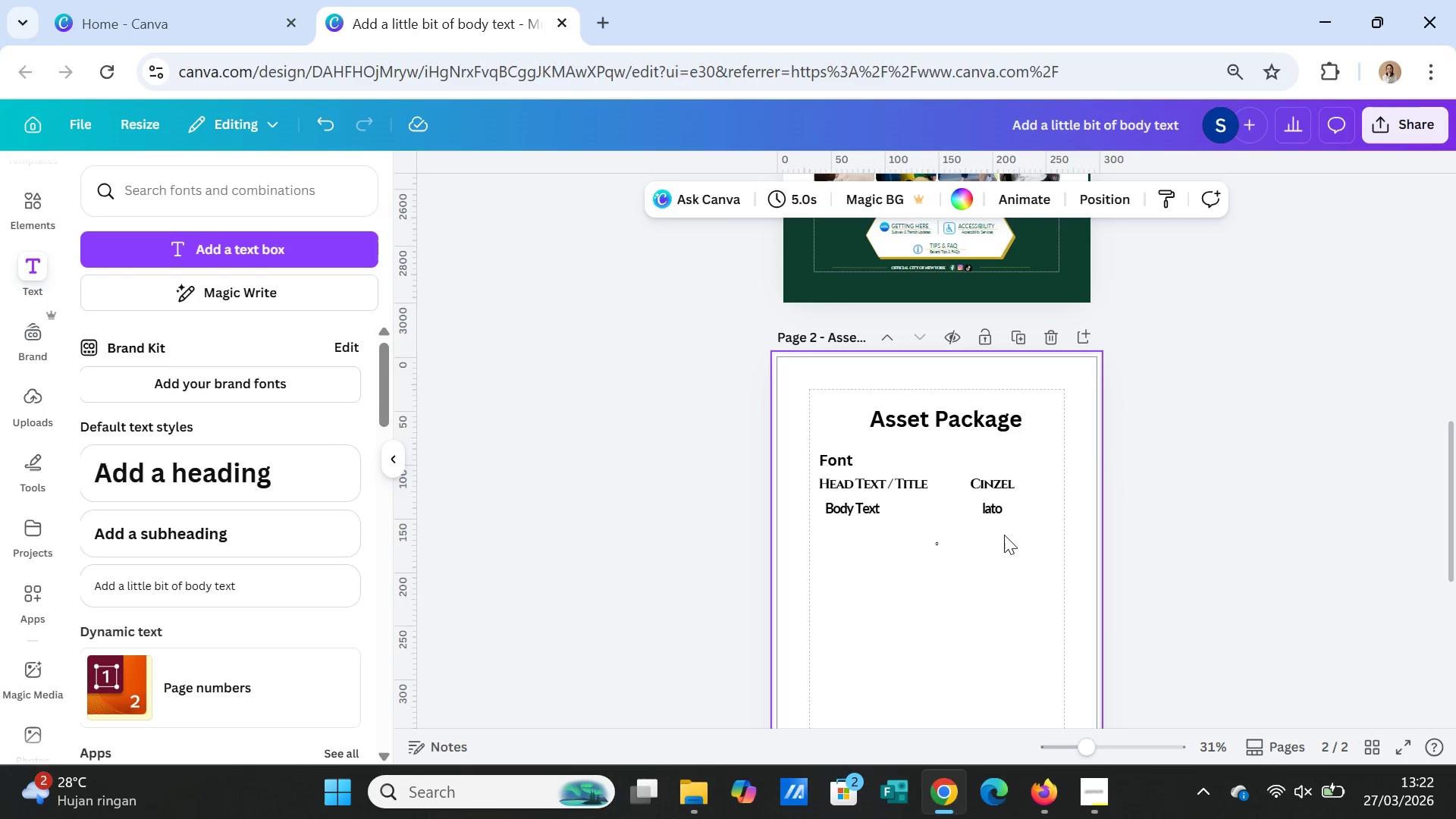 
left_click([1018, 517])
 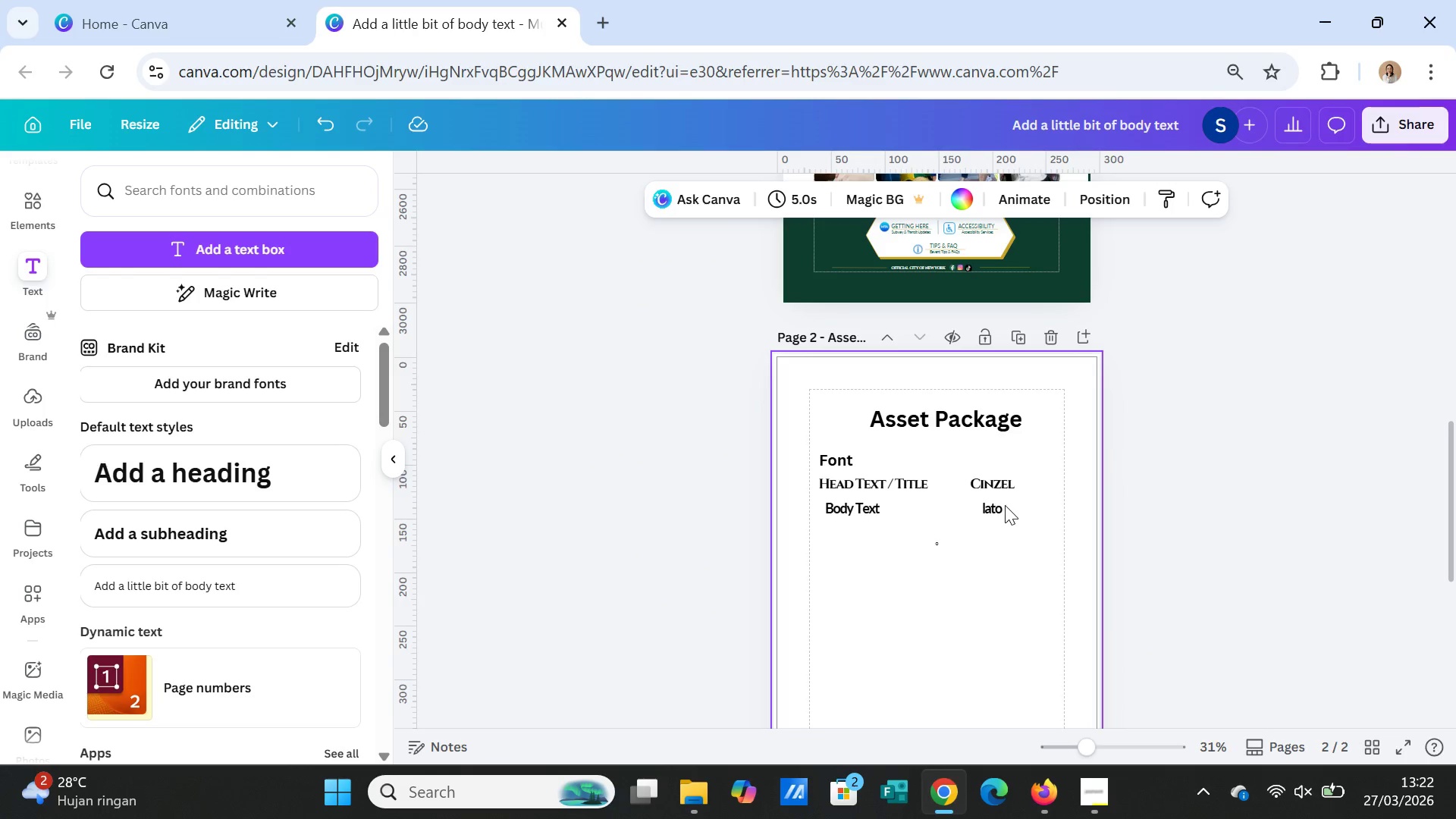 
left_click([1005, 505])
 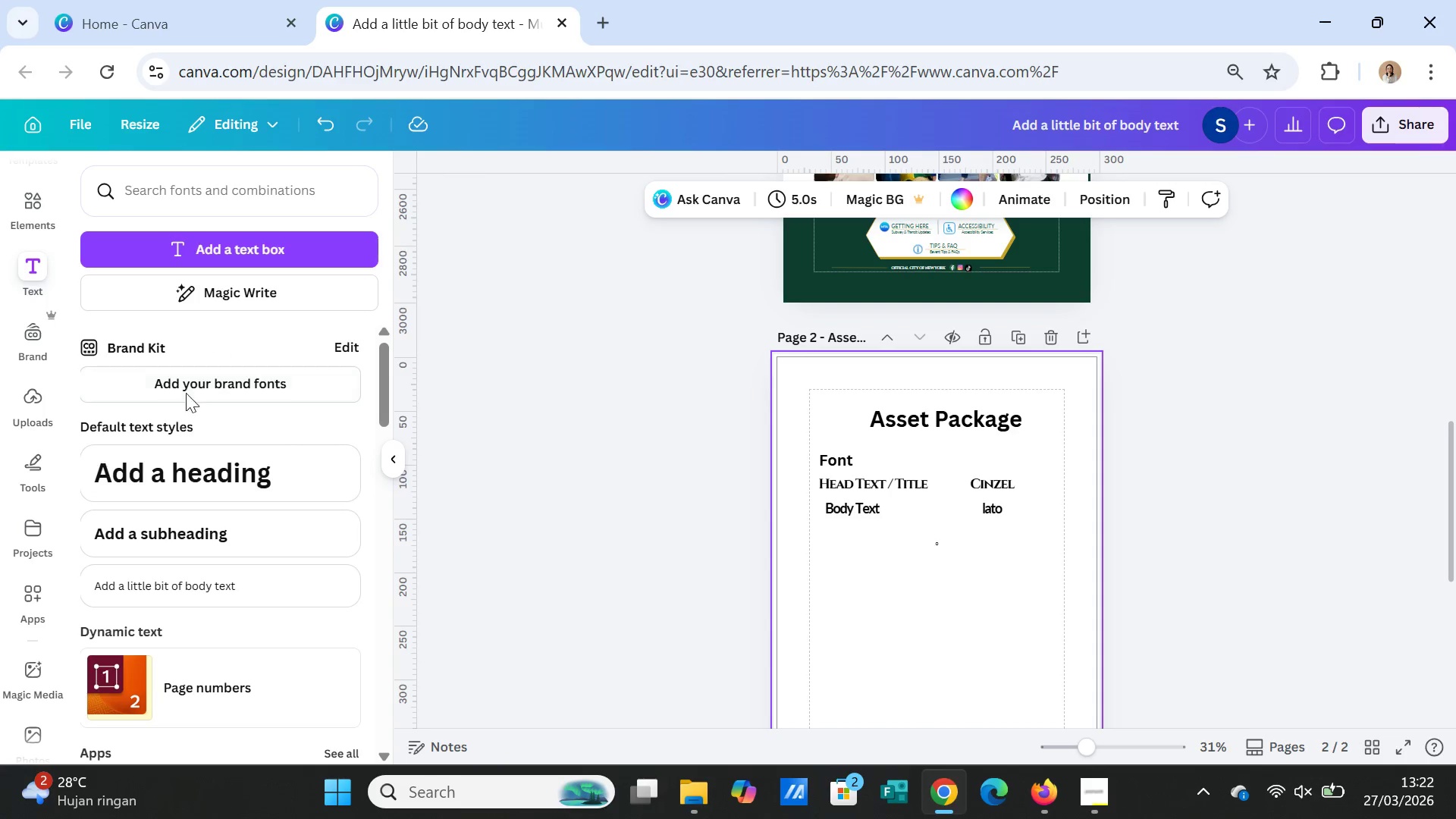 
left_click([135, 536])
 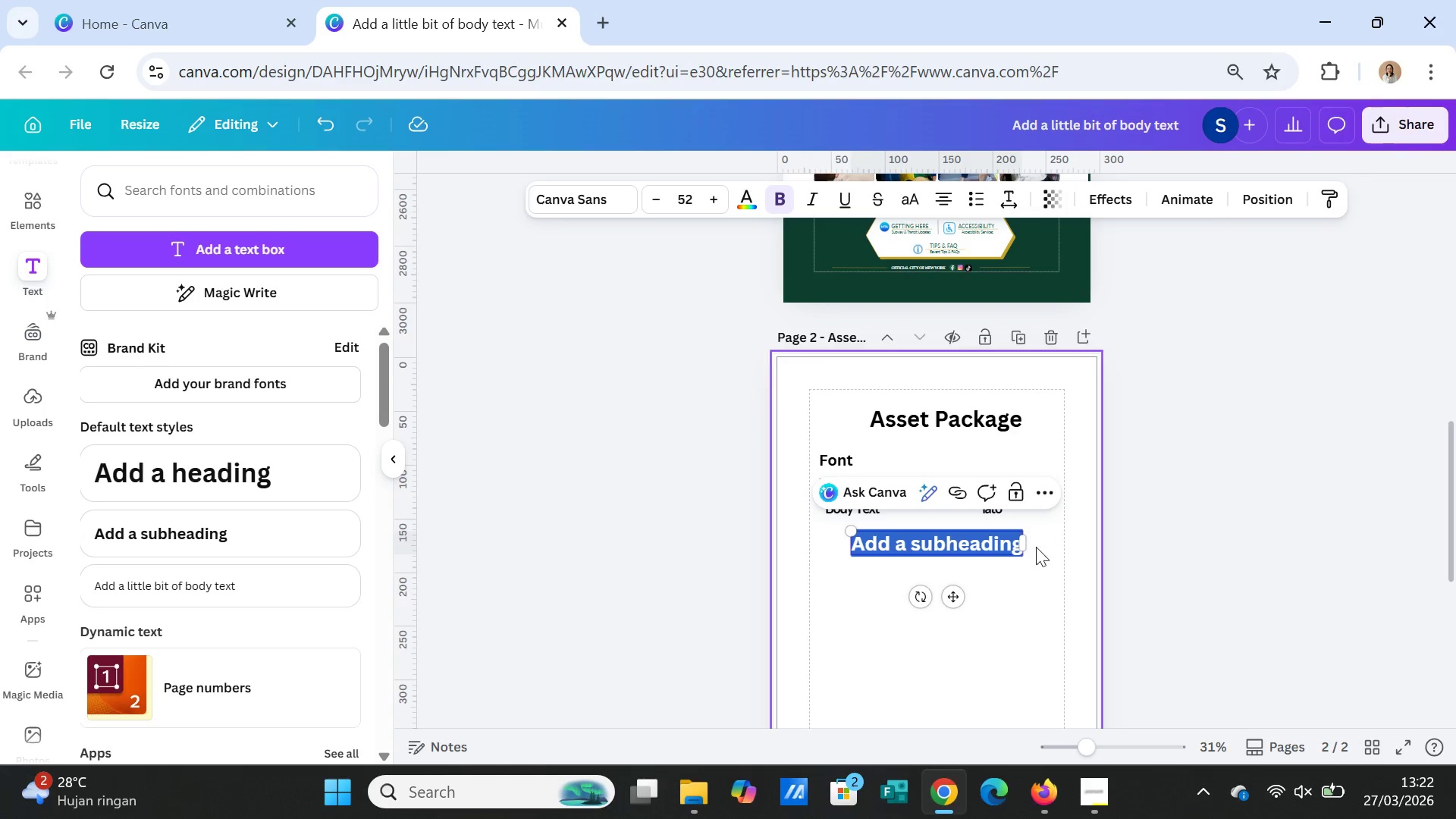 
key(Control+V)
 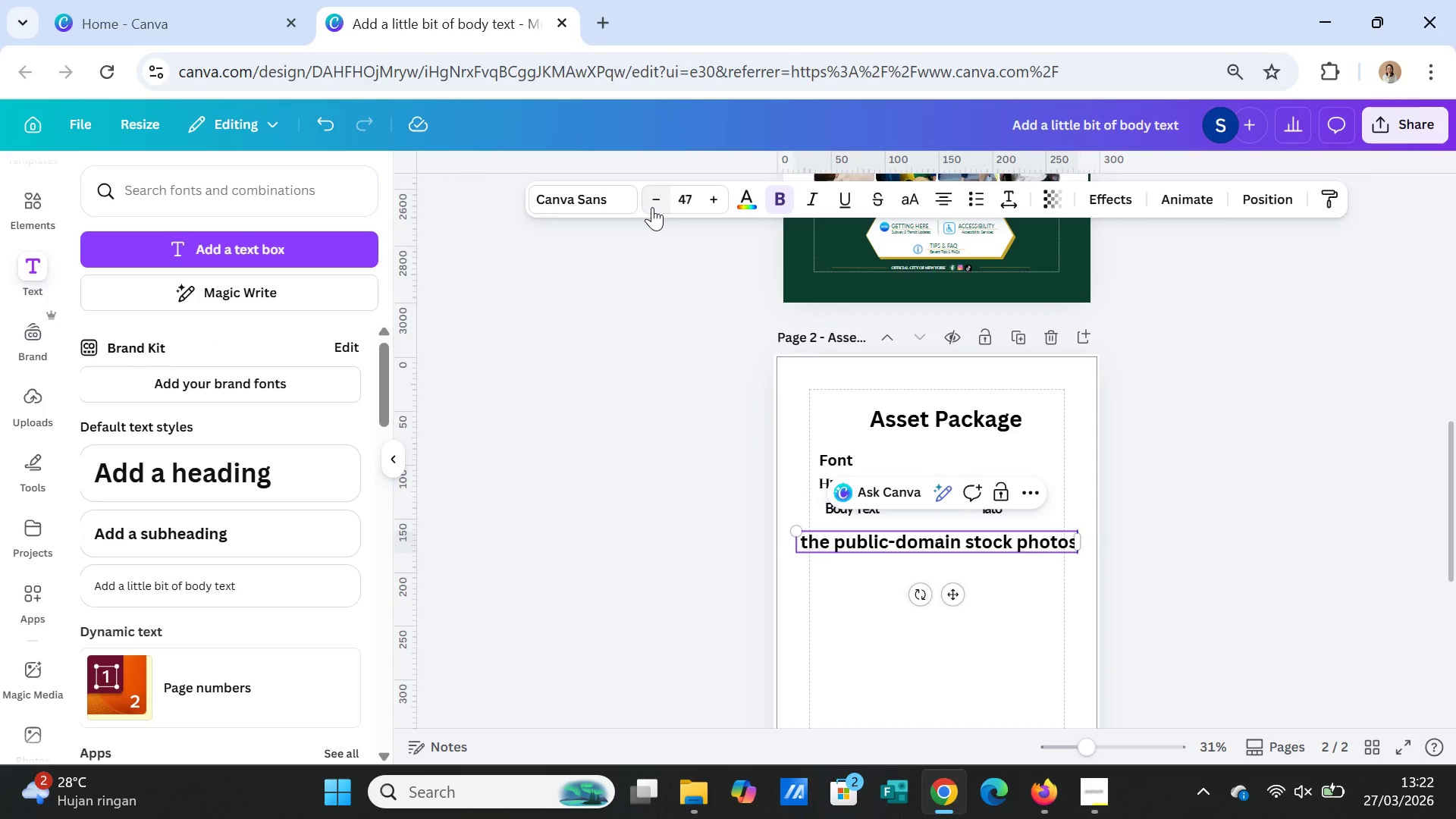 
left_click([652, 207])
 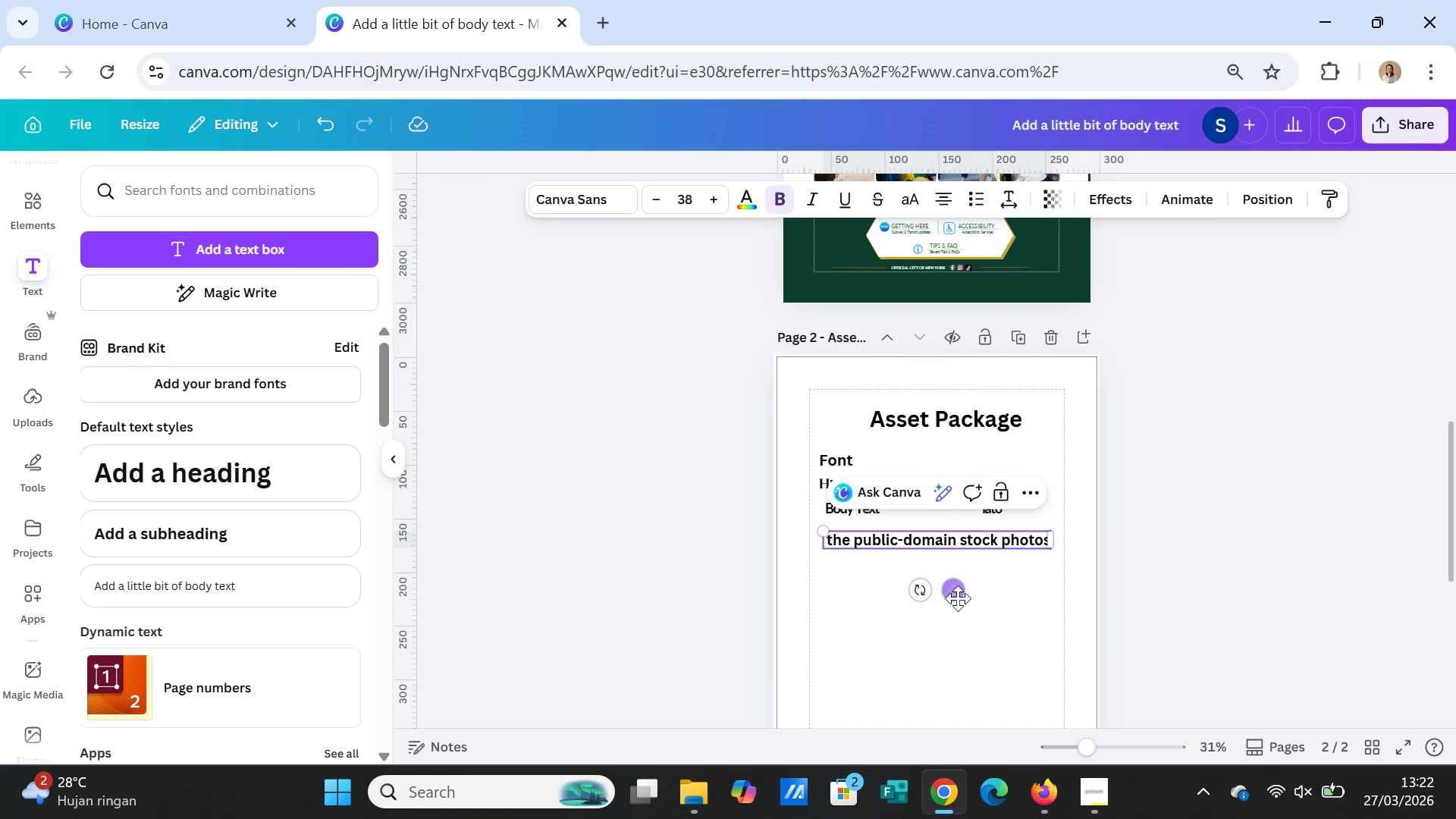 
left_click_drag(start_coordinate=[958, 598], to_coordinate=[943, 615])
 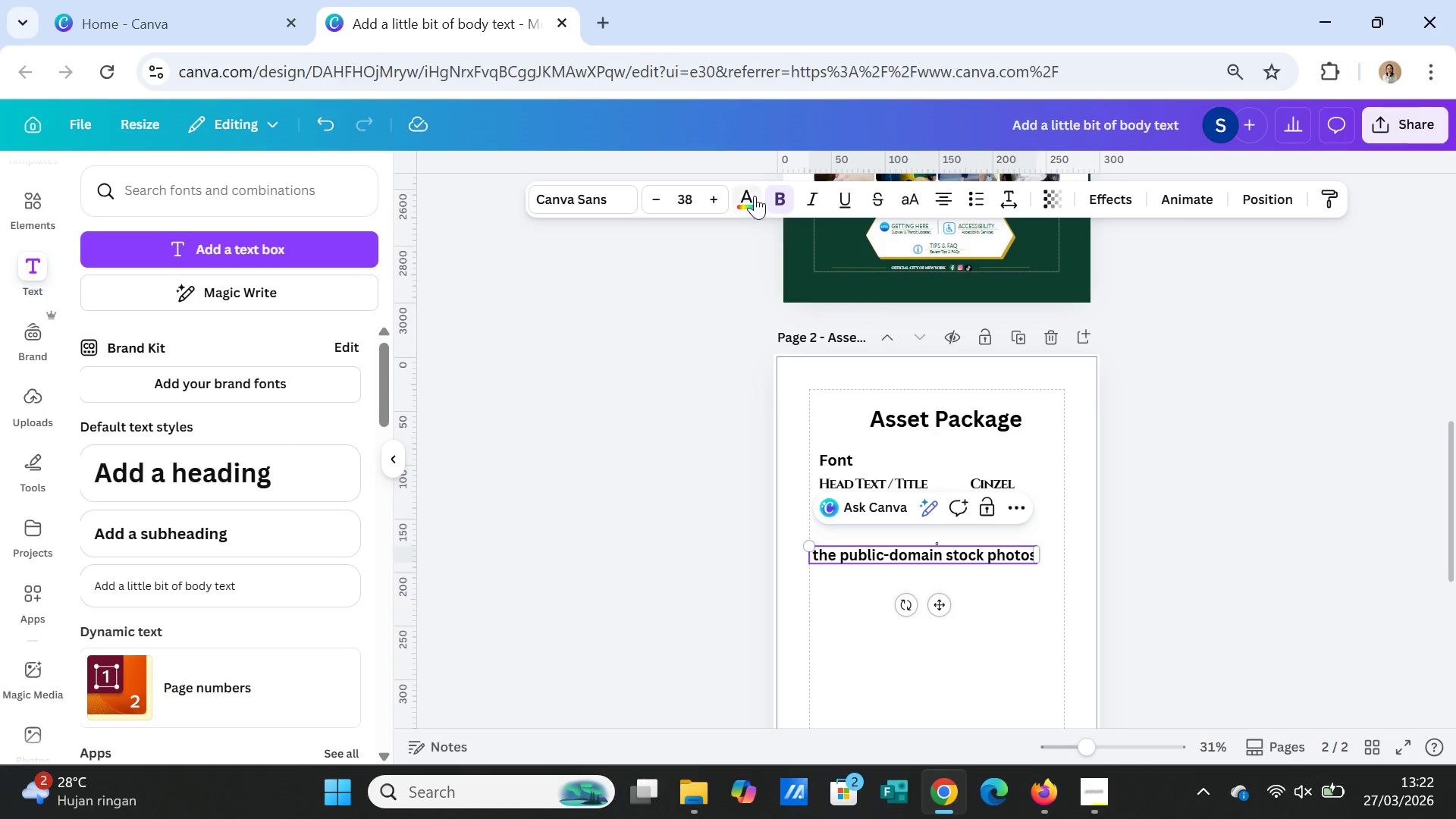 
left_click([752, 195])
 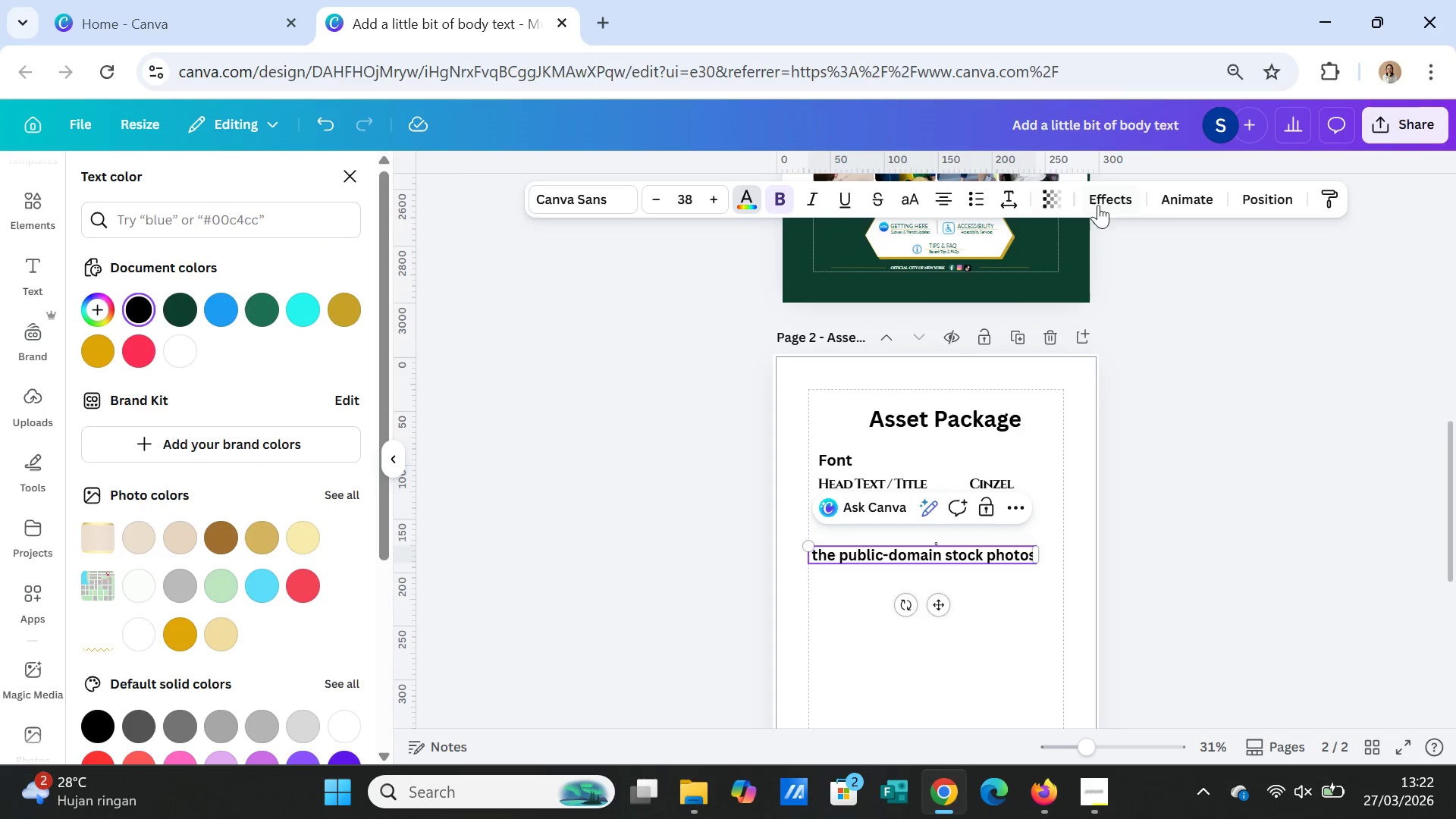 
left_click([1107, 189])
 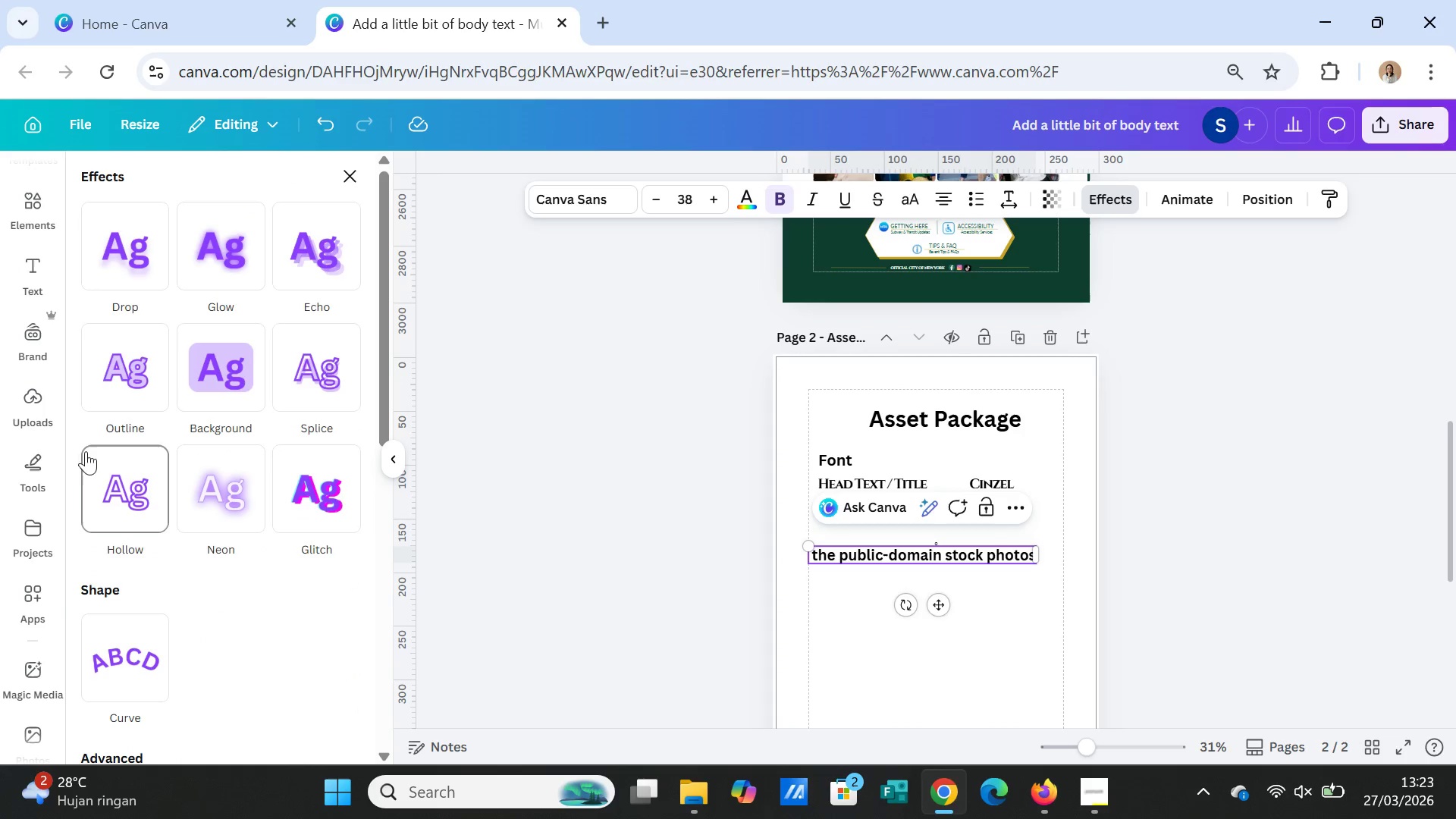 
scroll: coordinate [189, 703], scroll_direction: down, amount: 3.0
 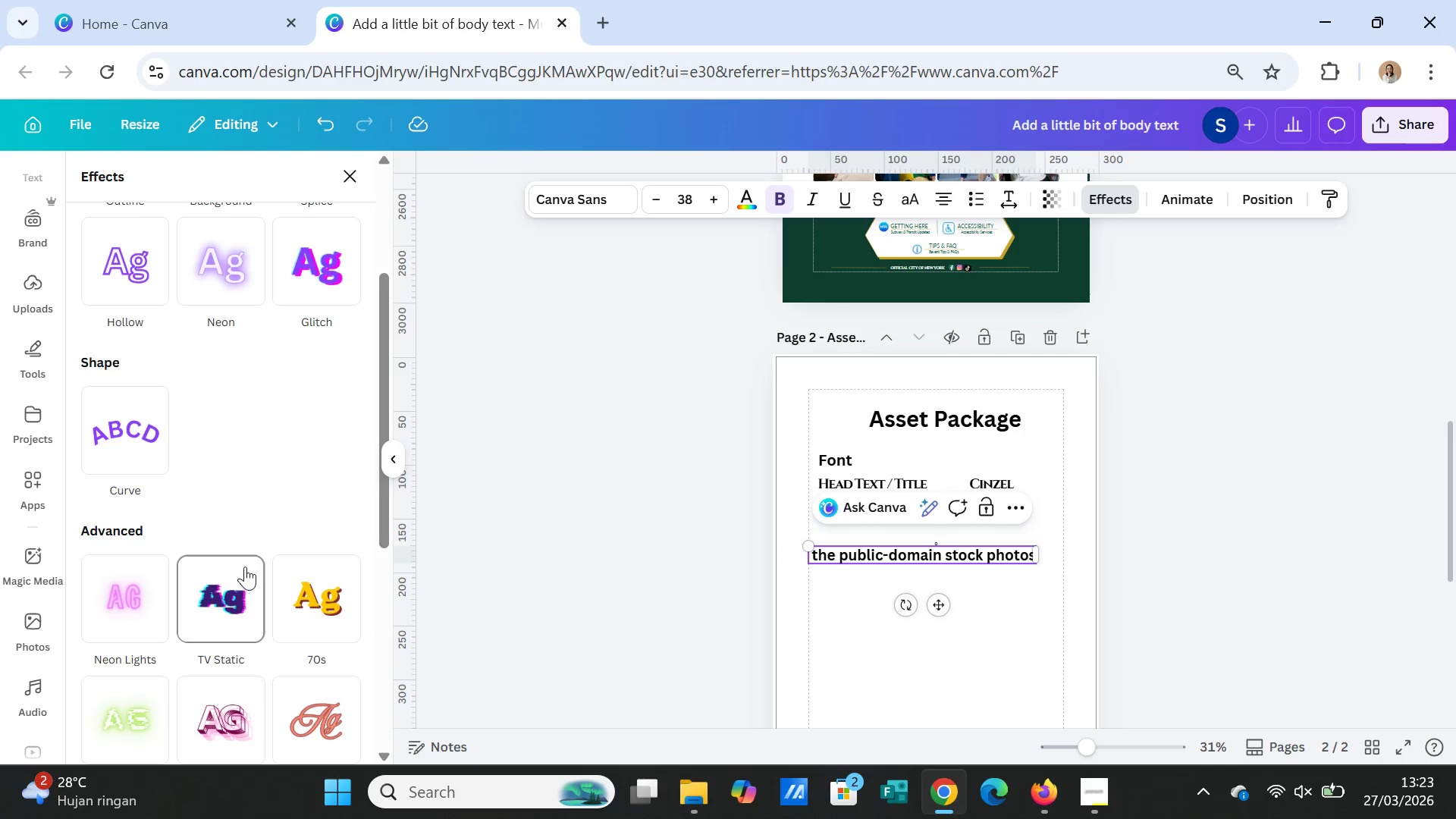 
scroll: coordinate [272, 510], scroll_direction: up, amount: 3.0
 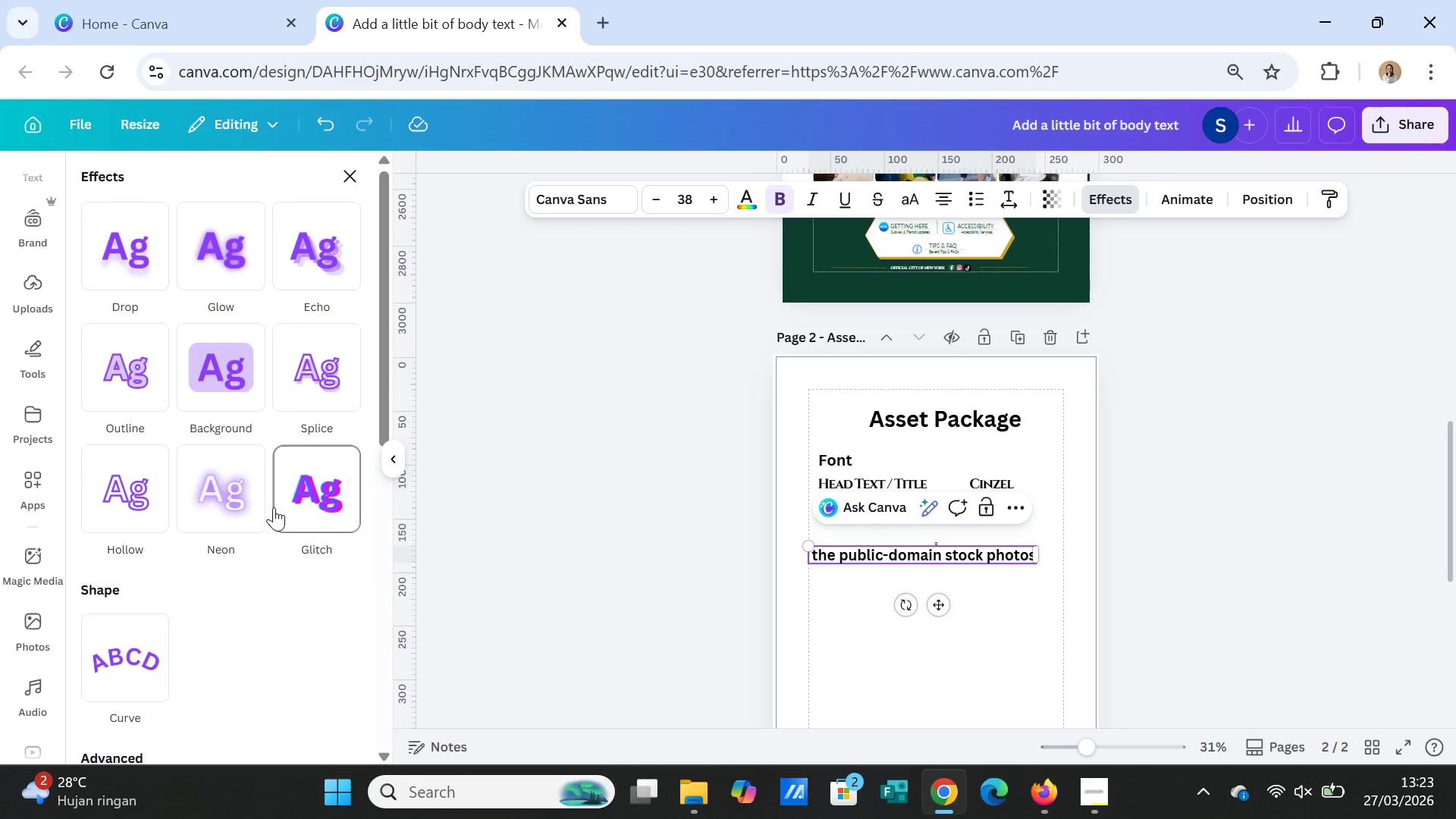 
scroll: coordinate [274, 507], scroll_direction: down, amount: 3.0
 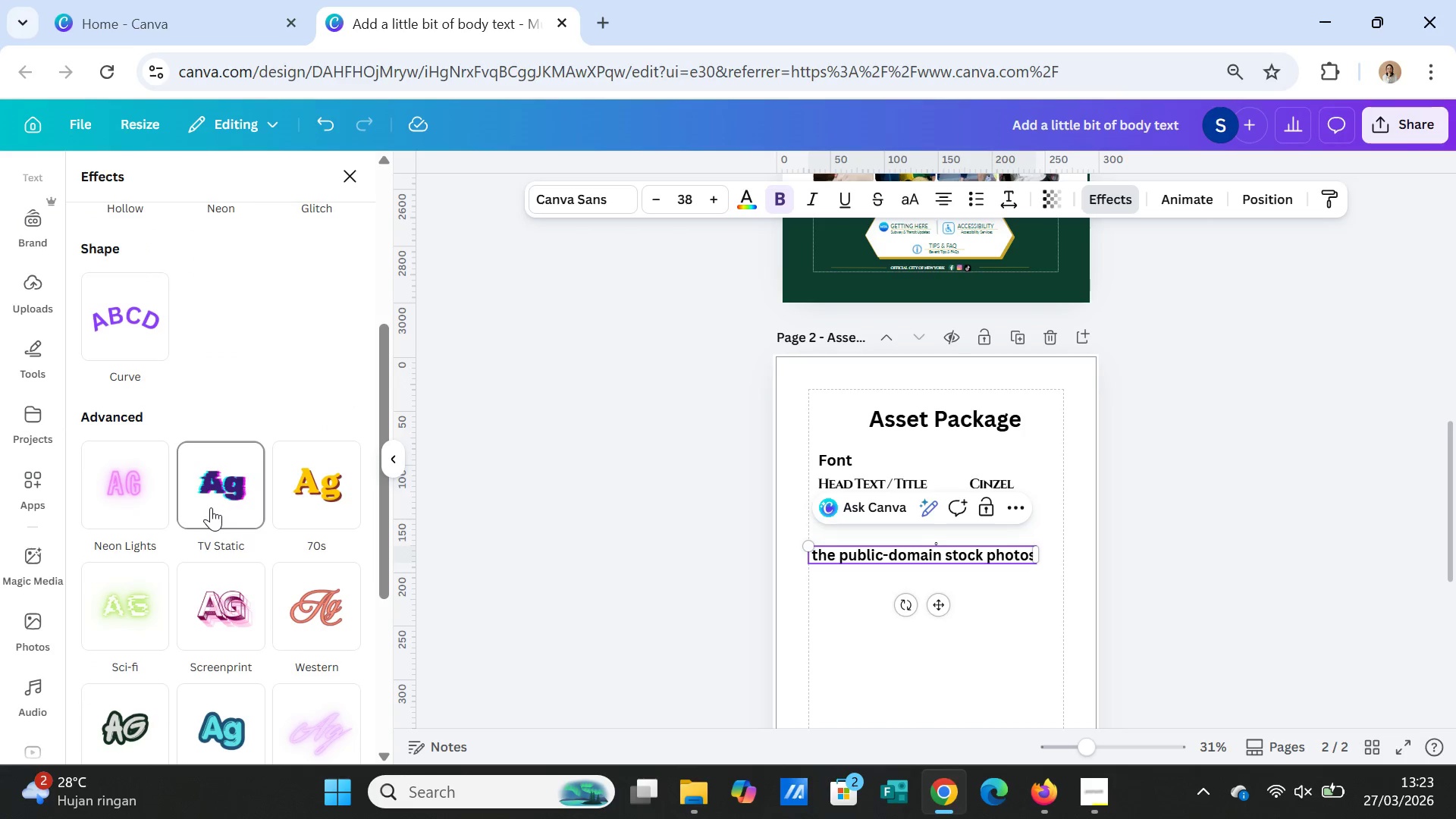 
scroll: coordinate [210, 507], scroll_direction: up, amount: 7.0
 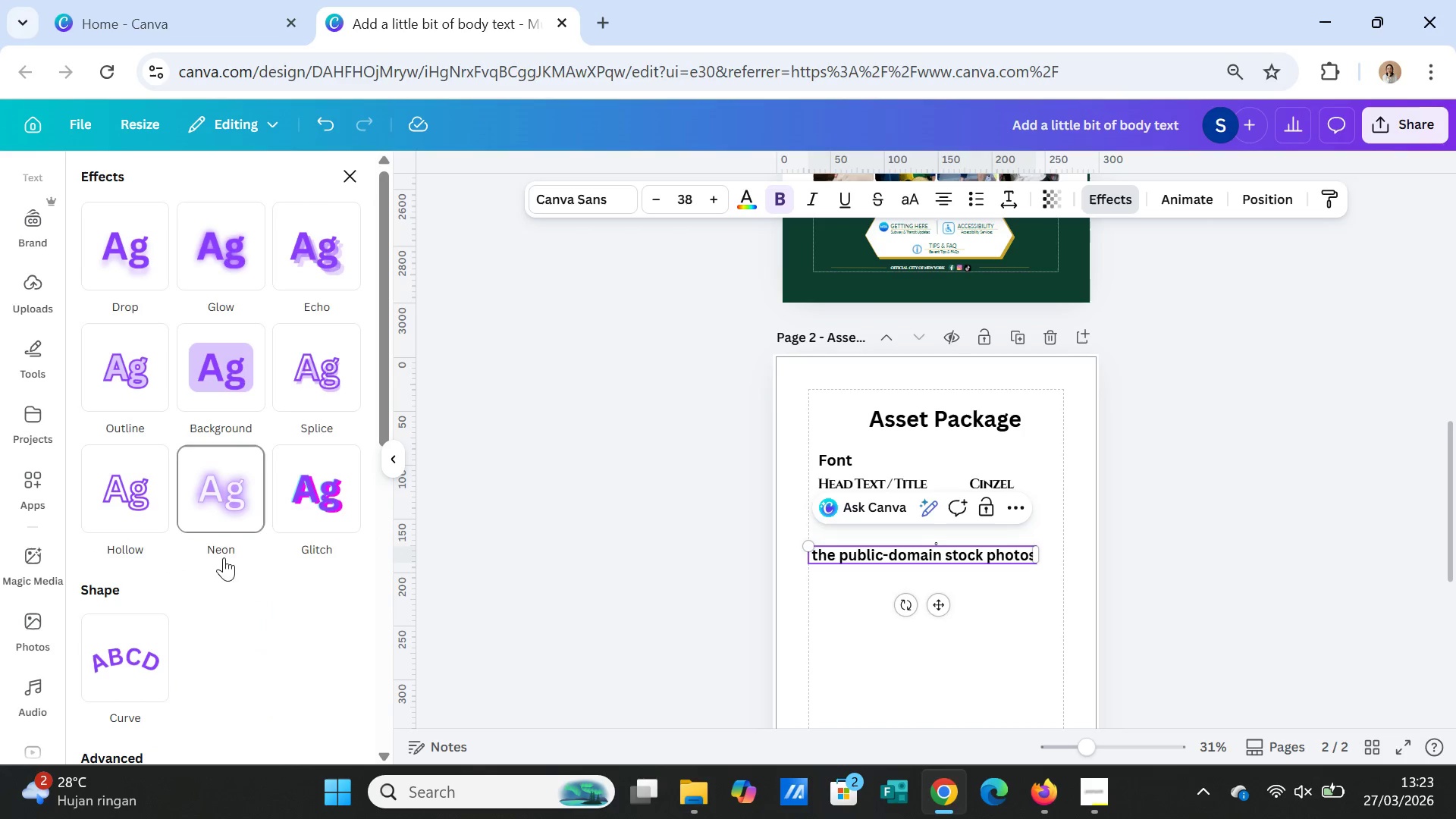 
left_click([224, 348])
 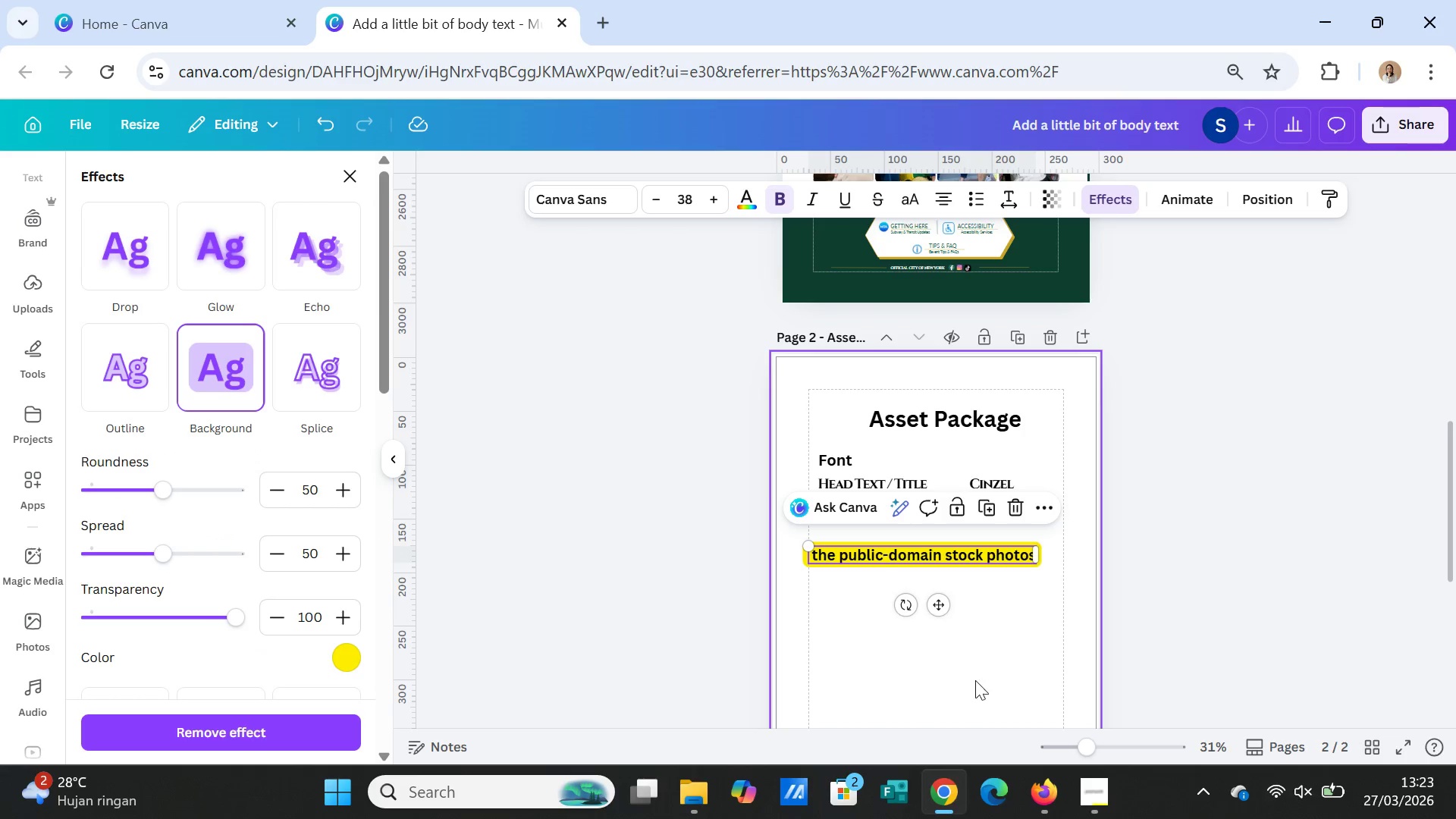 
left_click([998, 689])
 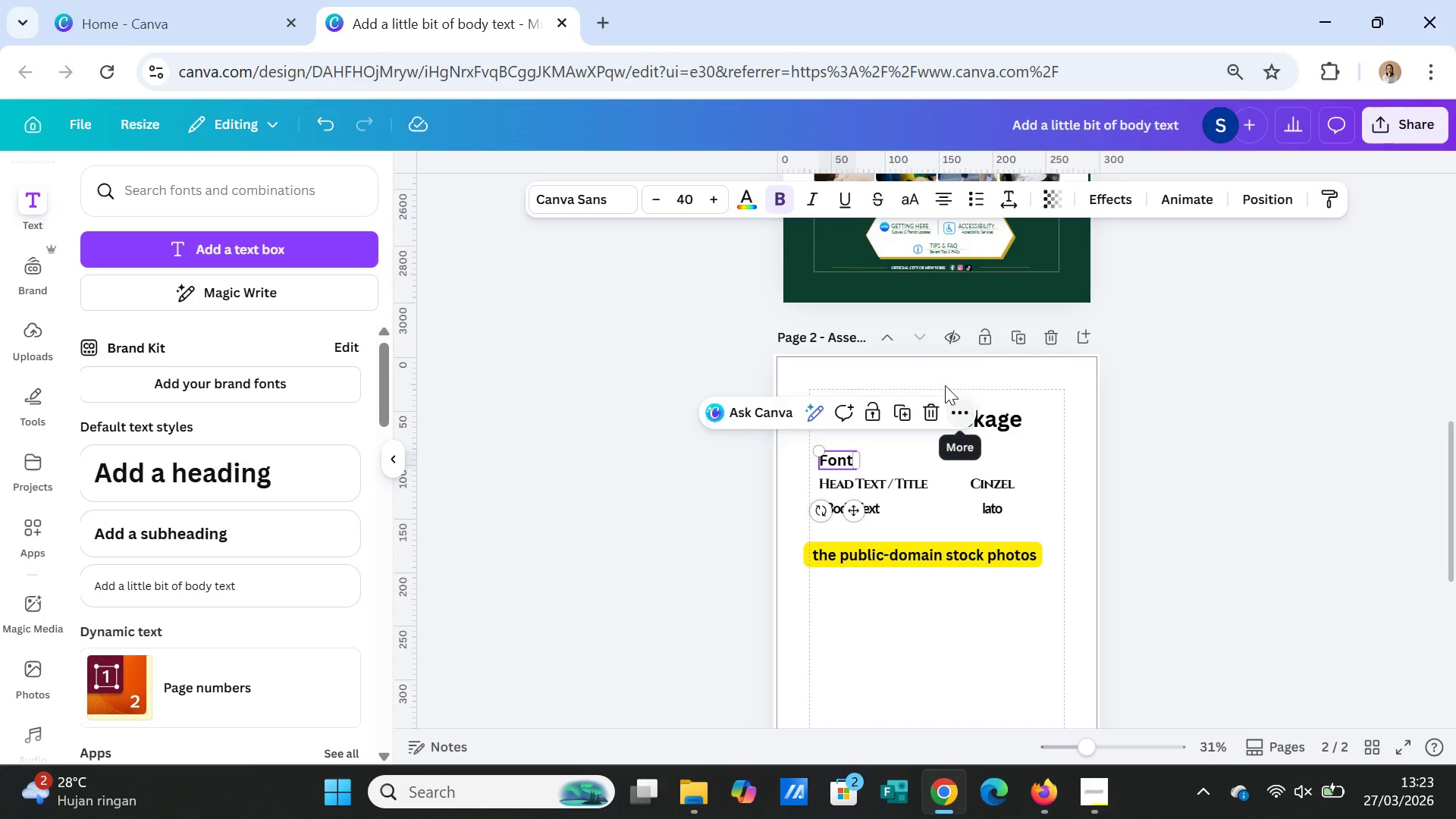 
left_click([1111, 191])
 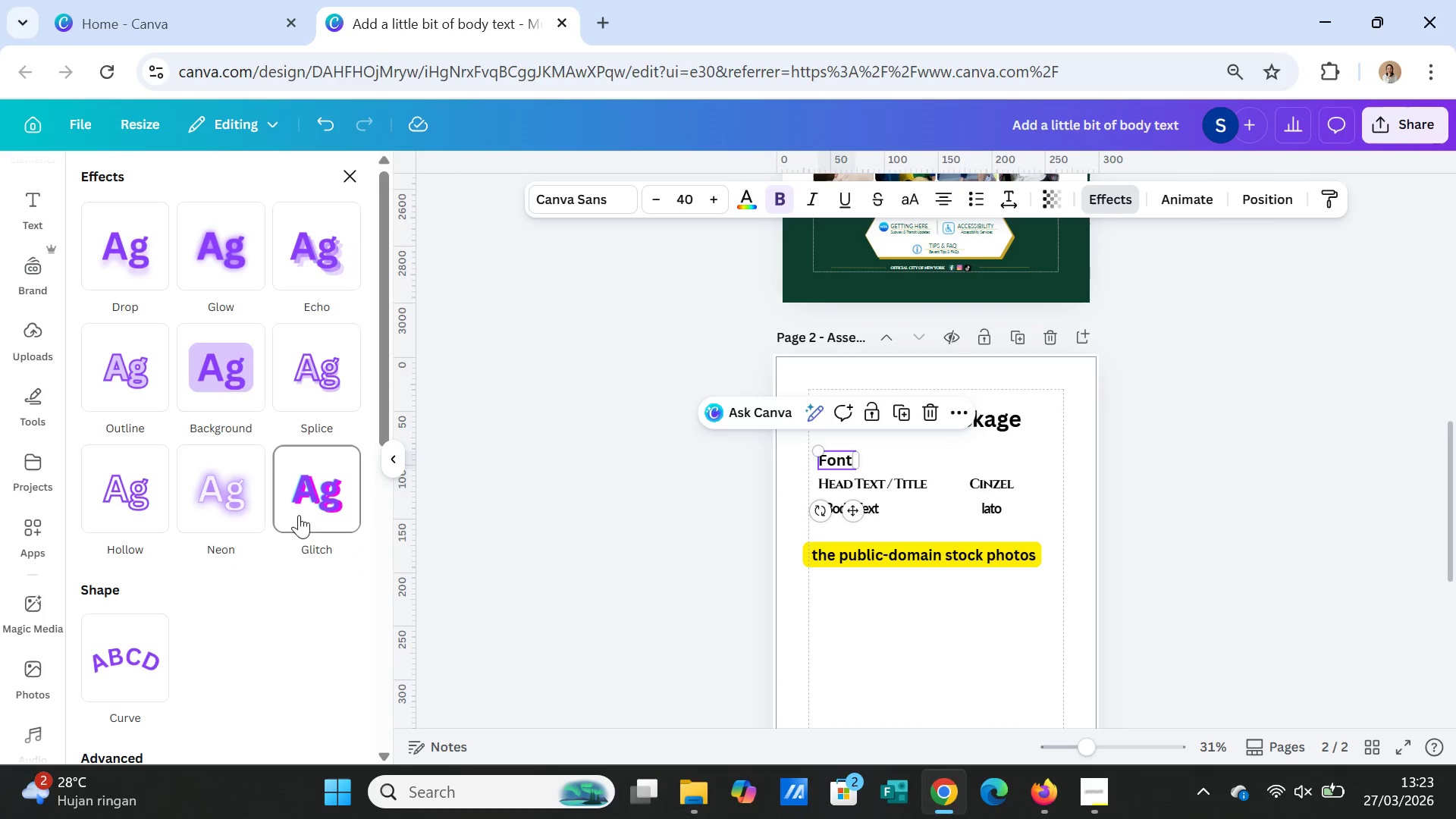 
left_click([231, 376])
 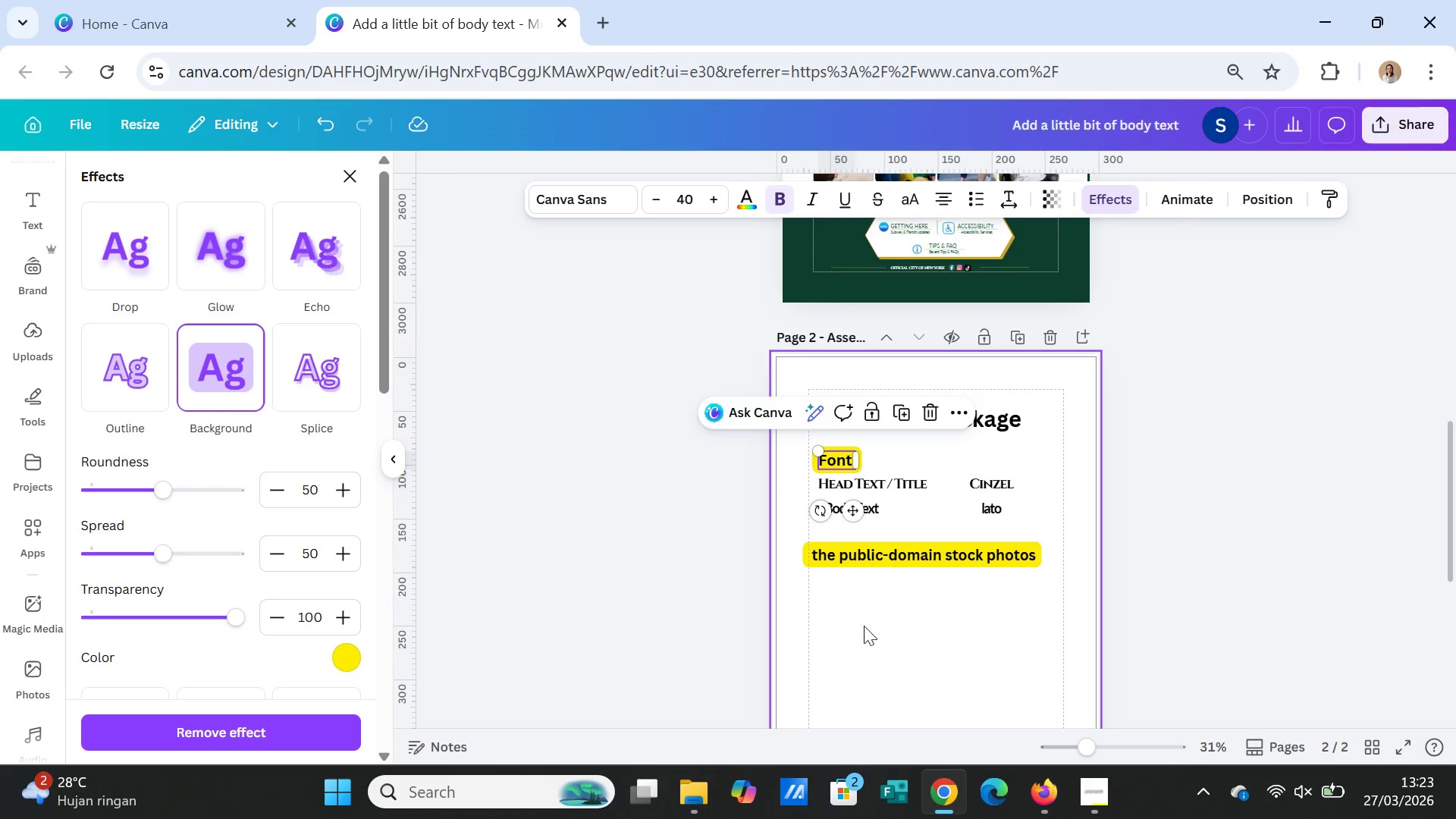 
left_click([969, 626])
 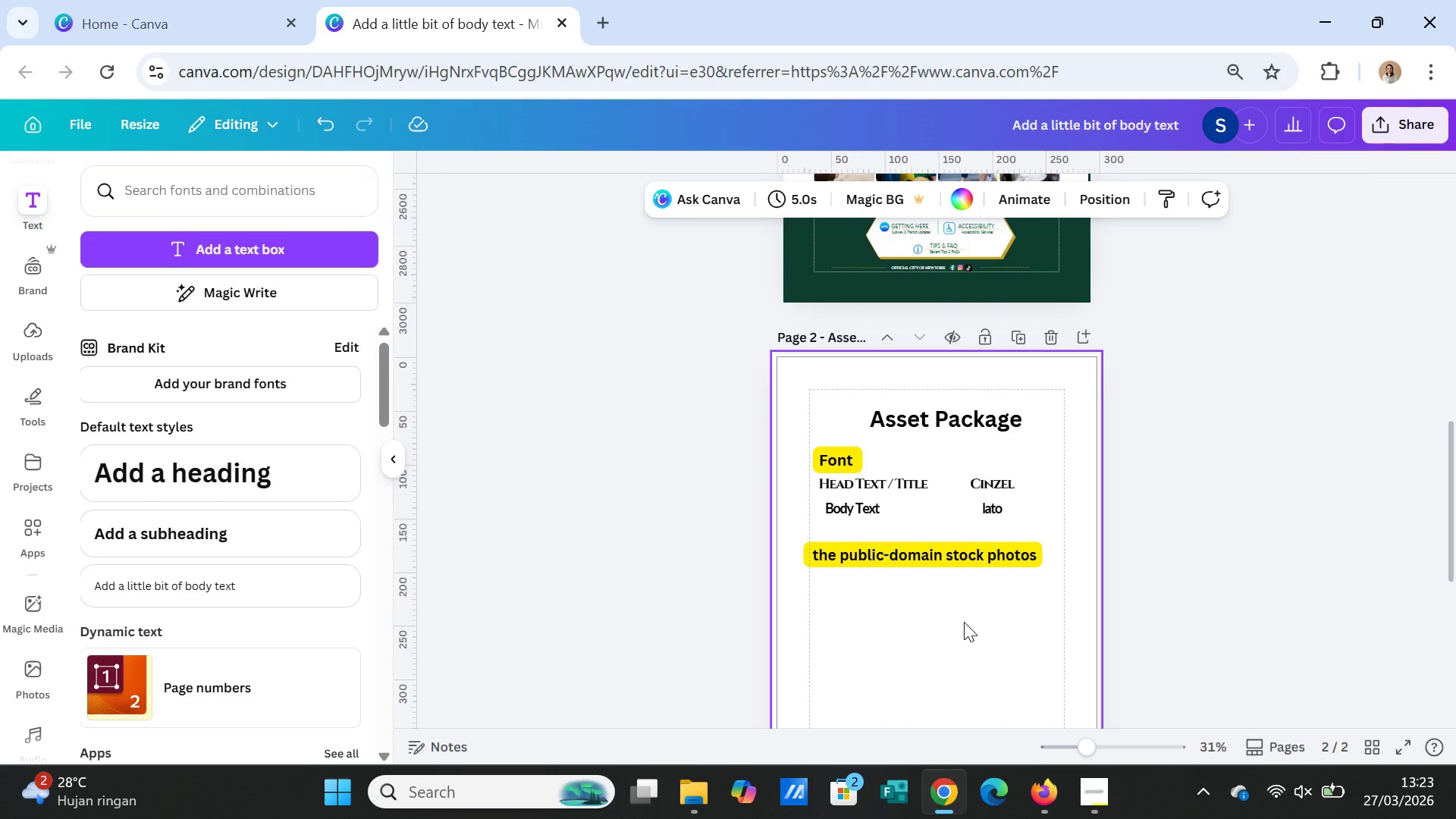 
left_click([964, 622])
 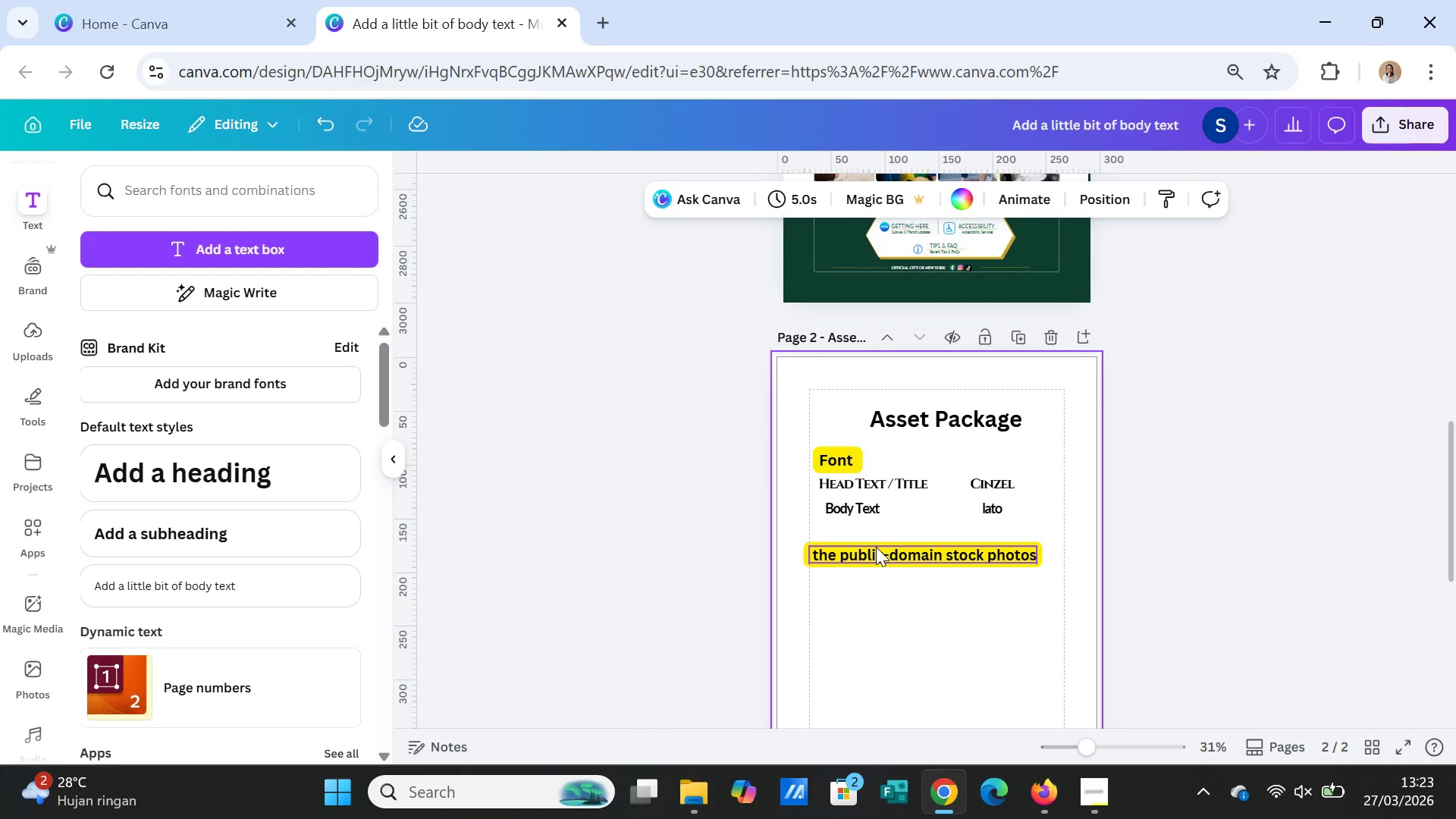 
left_click([900, 610])
 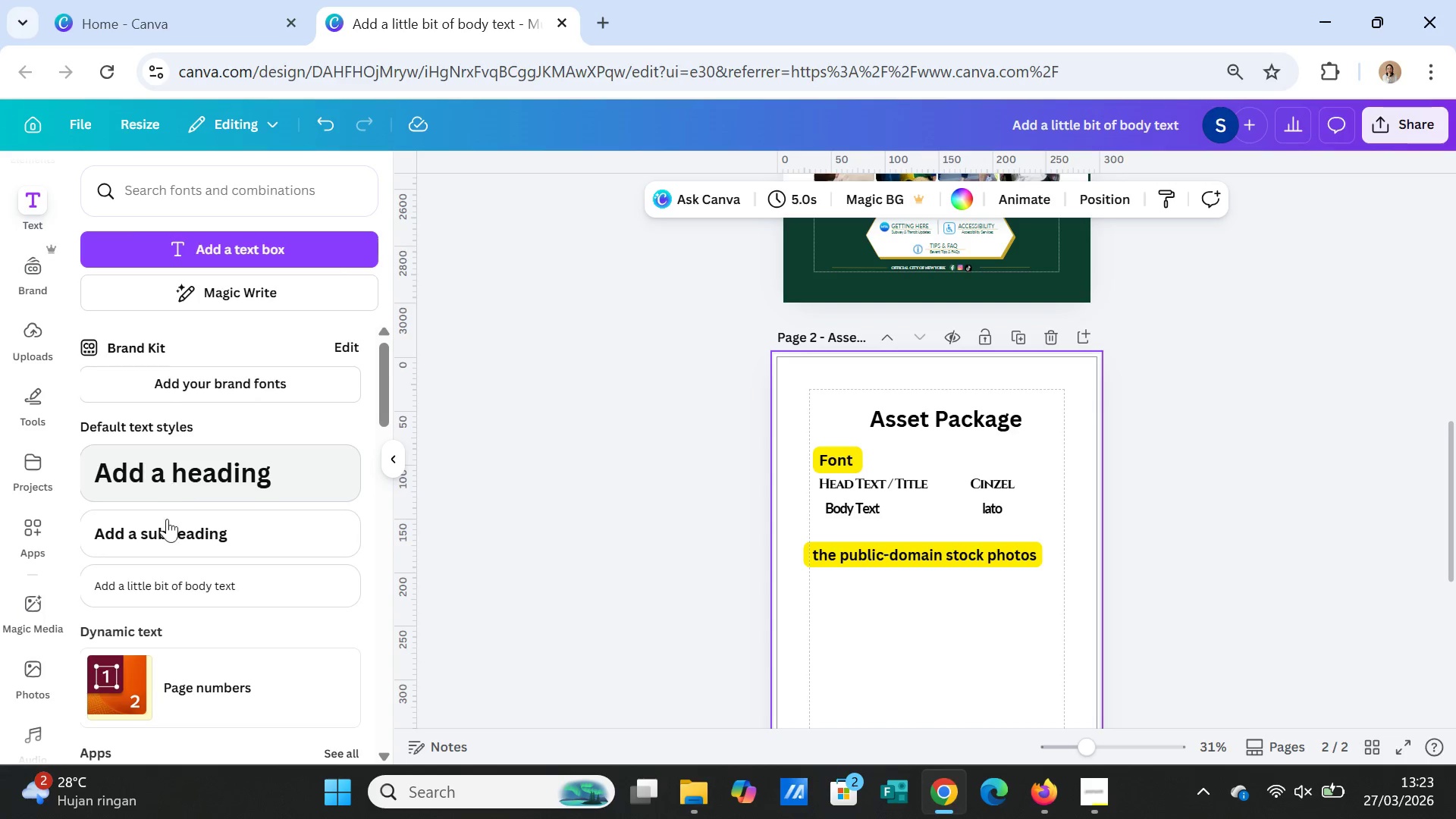 
left_click([165, 521])
 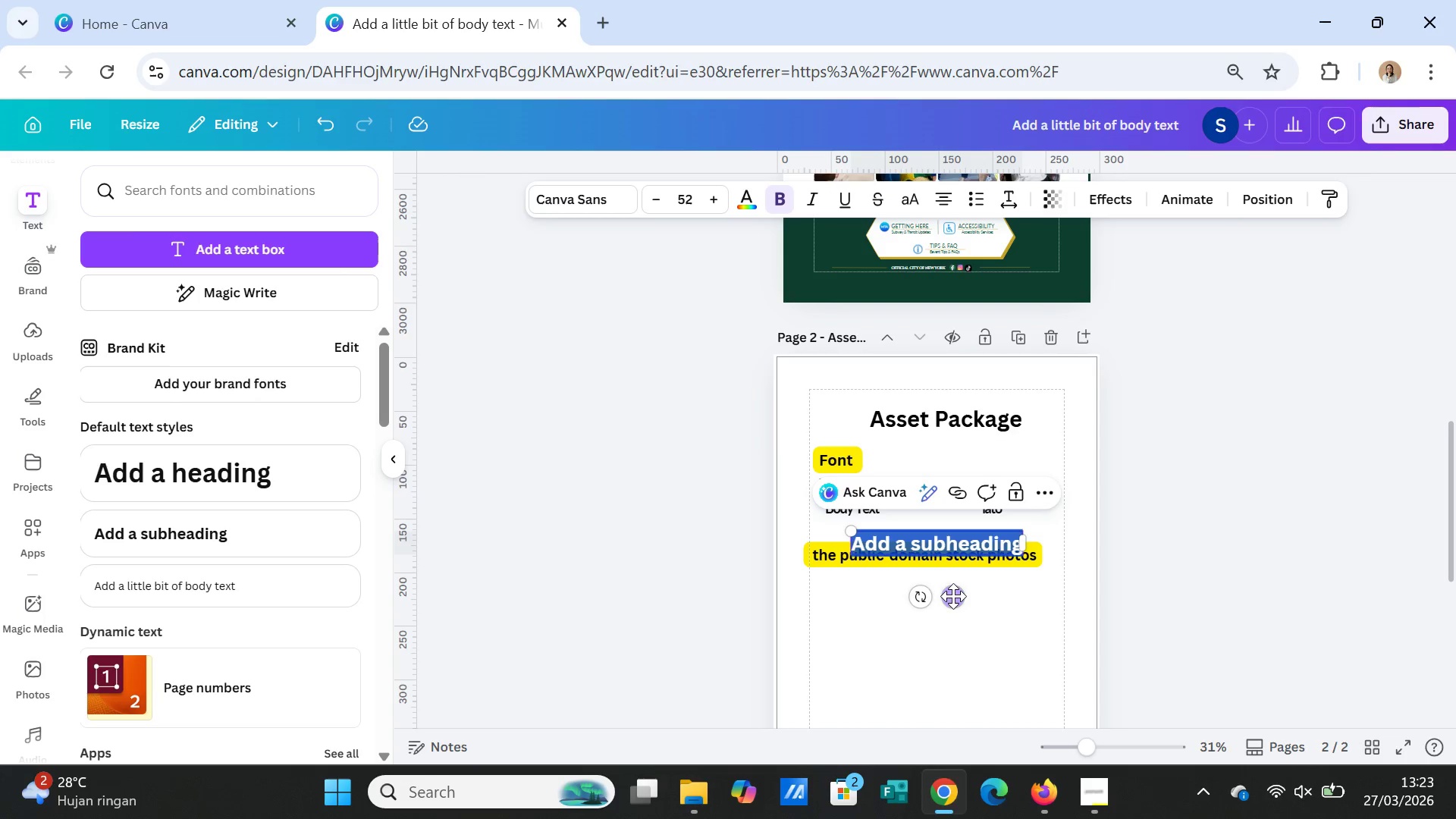 
left_click_drag(start_coordinate=[952, 601], to_coordinate=[908, 651])
 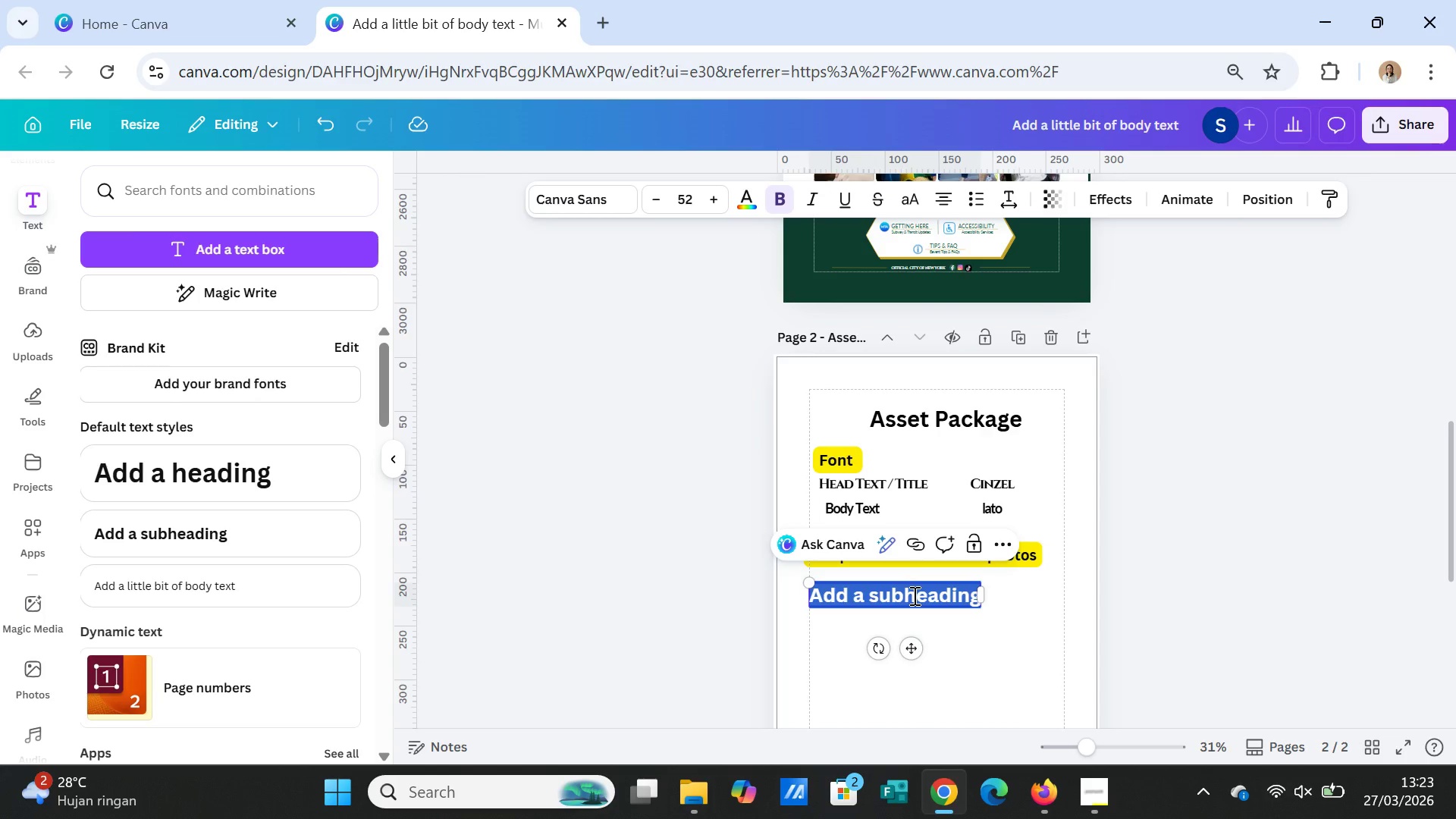 
double_click([913, 595])
 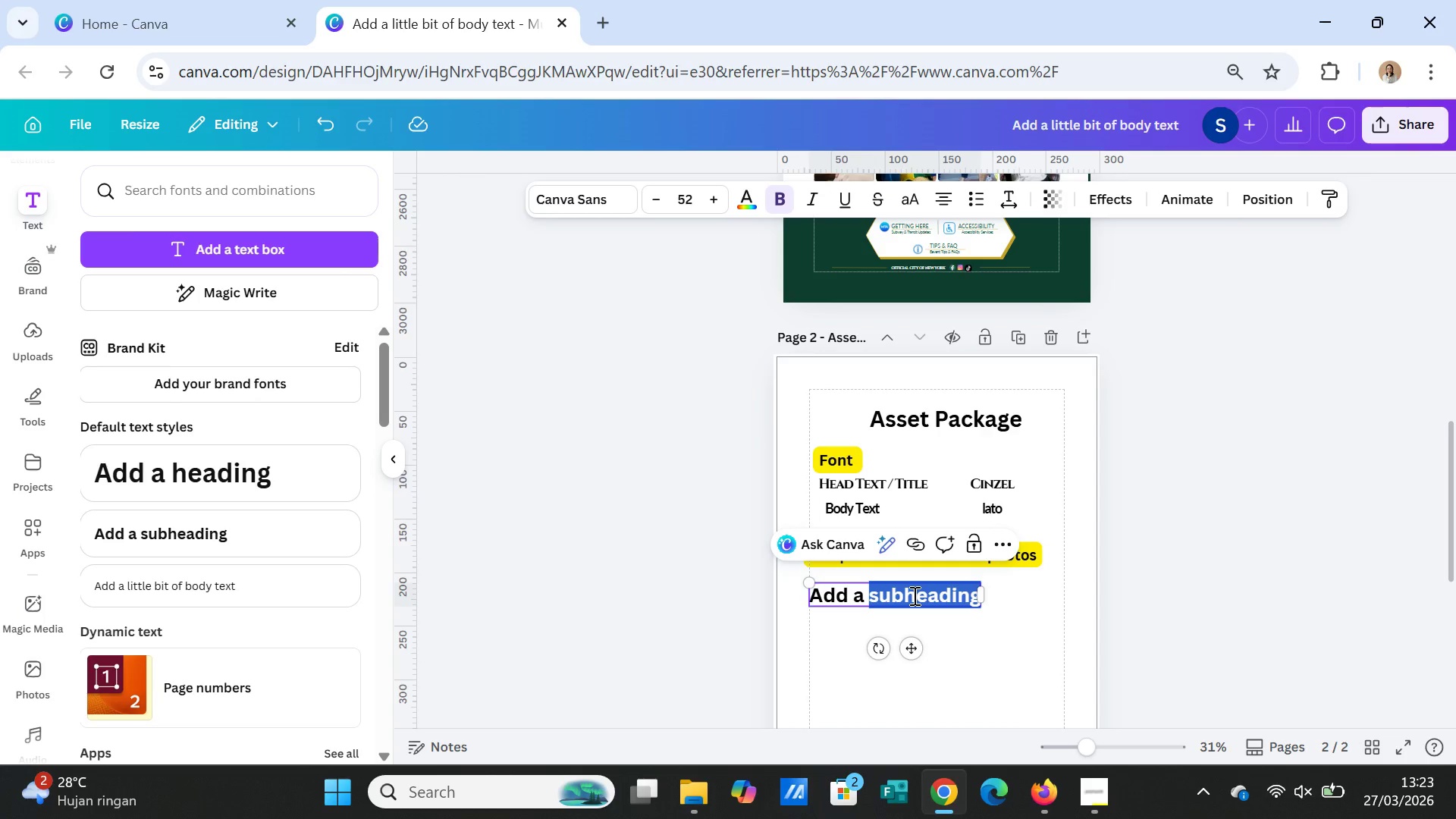 
triple_click([913, 595])
 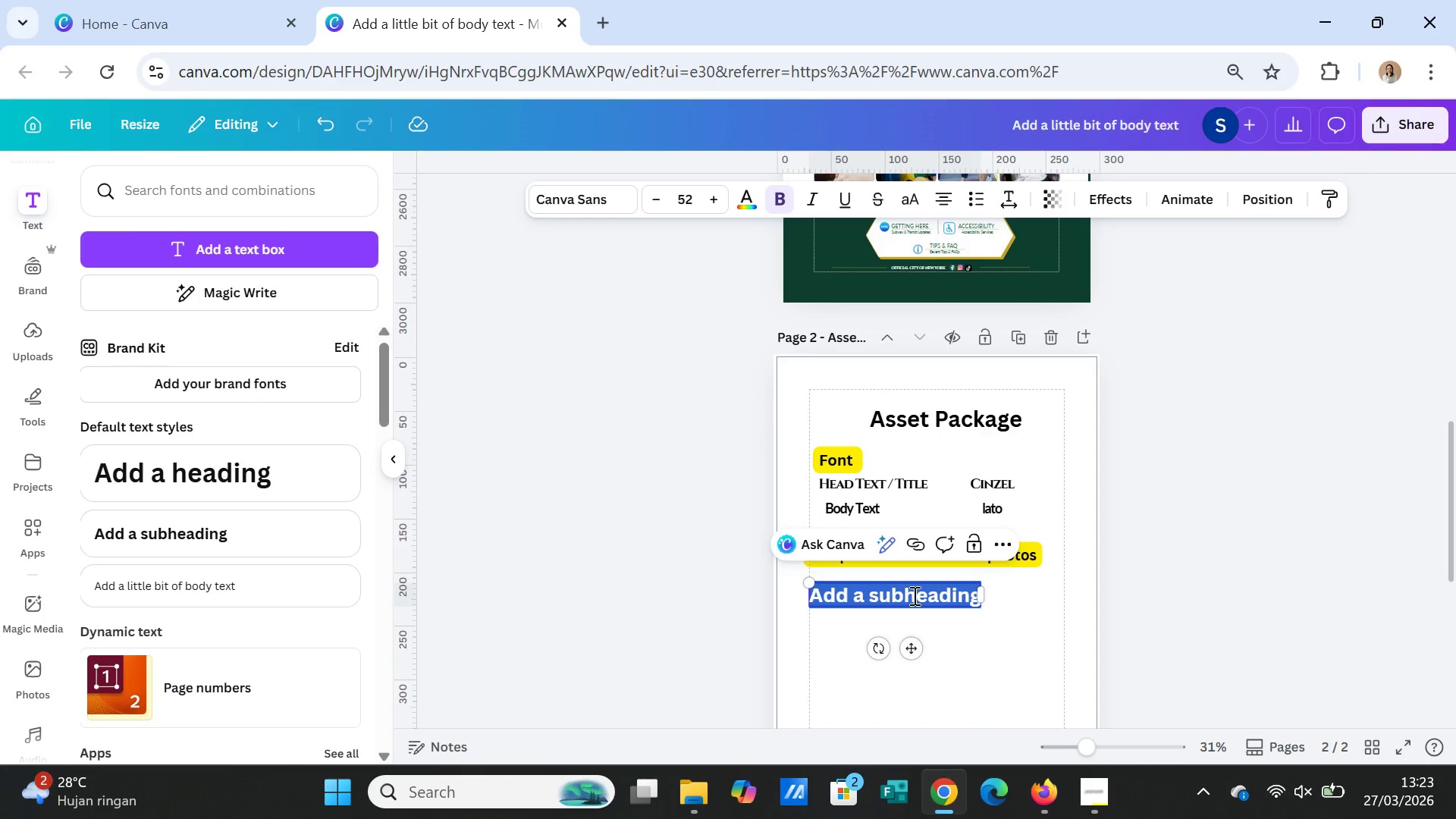 
triple_click([913, 595])
 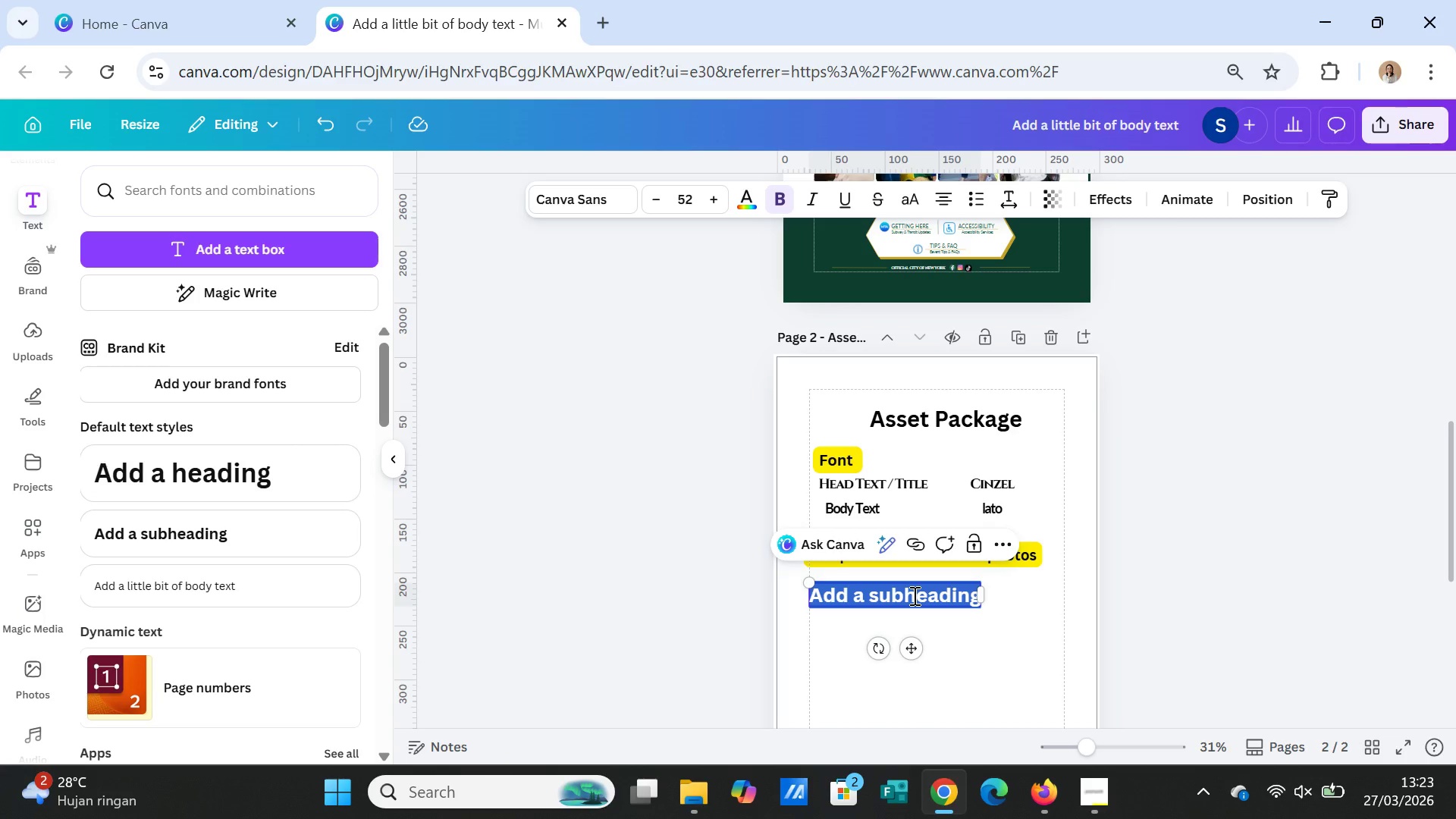 
type(Generate Canva Ai)
 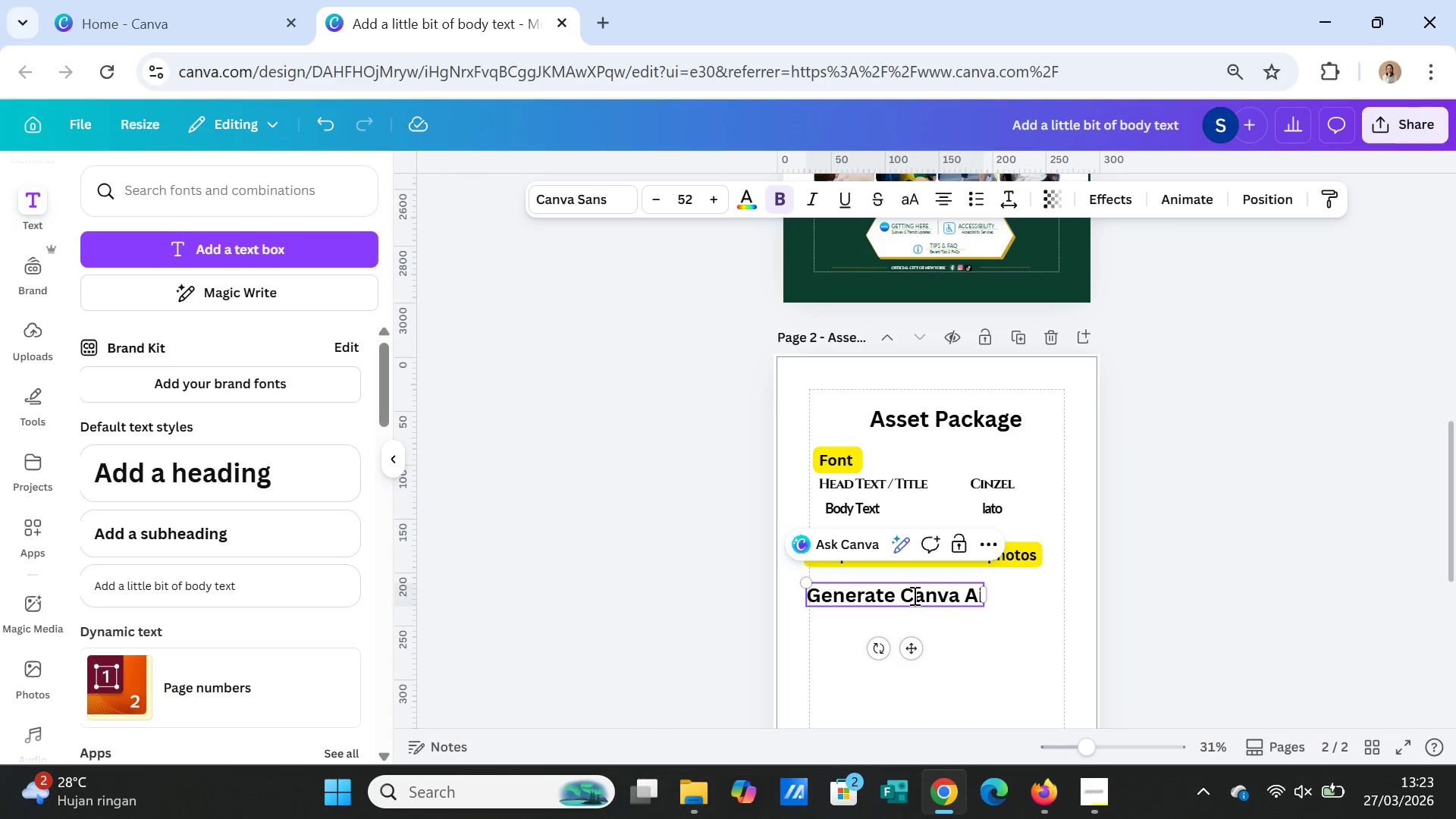 
key(Space)
 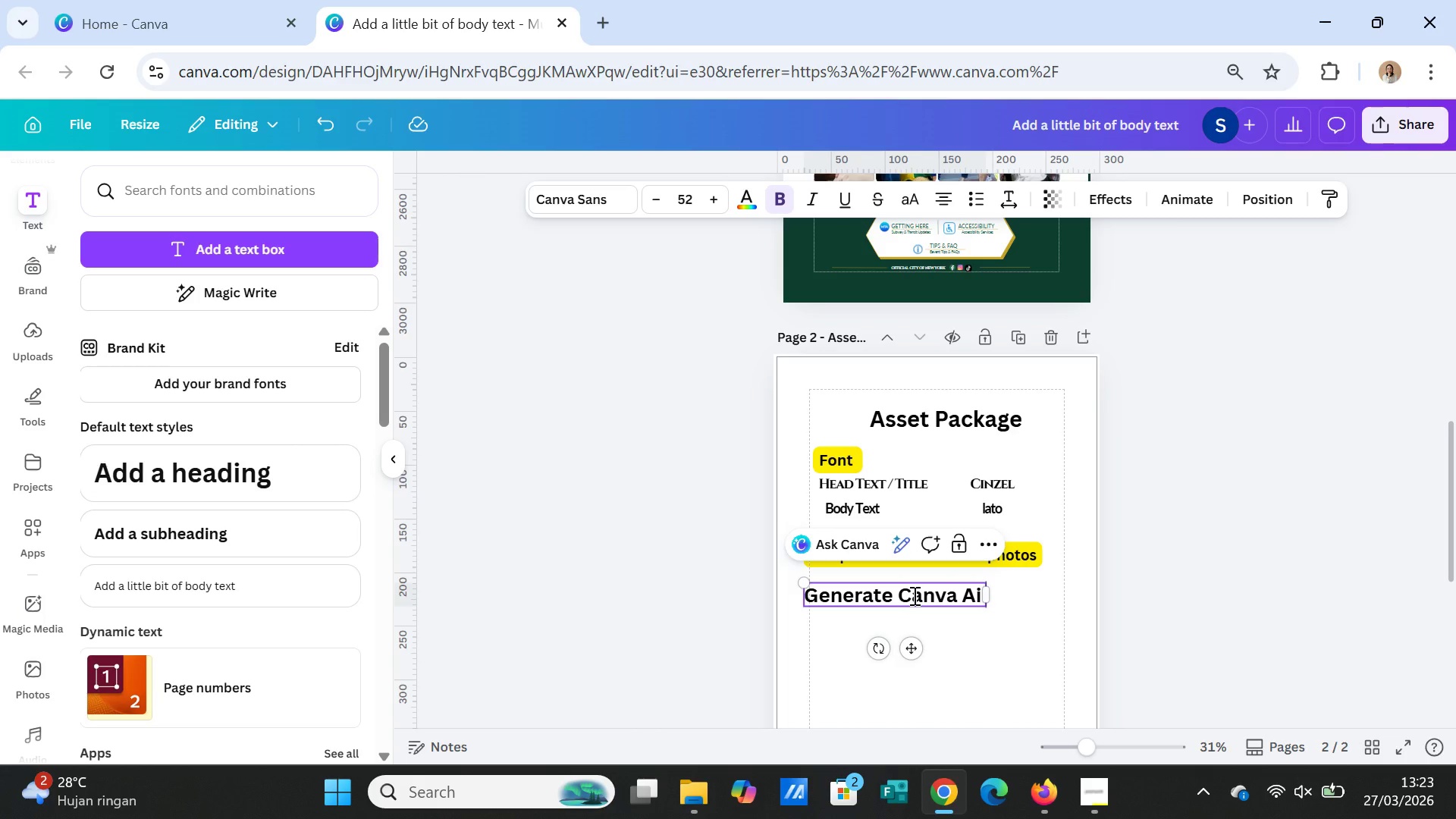 
key(Shift+ShiftLeft)
 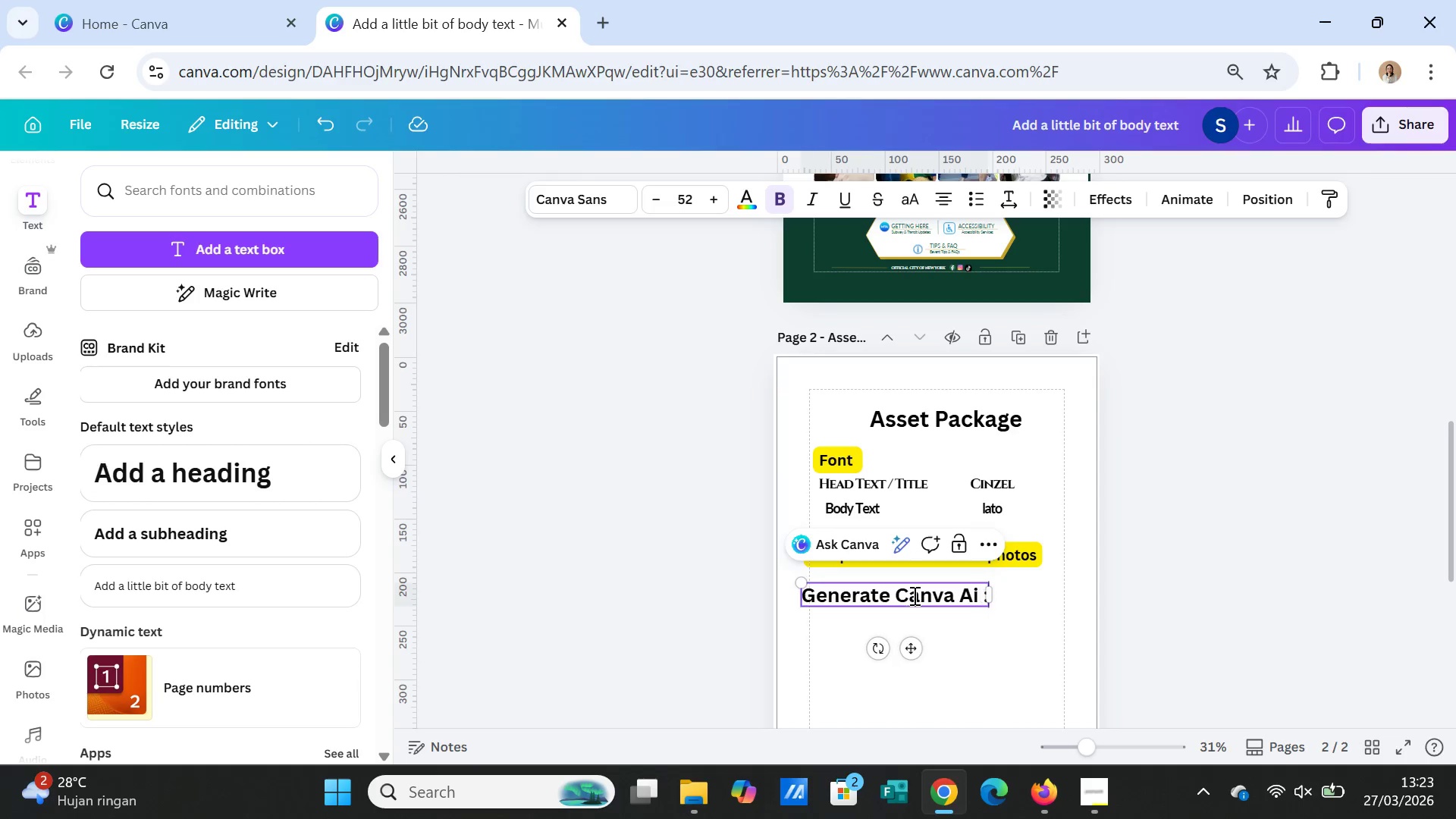 
key(Shift+Semicolon)
 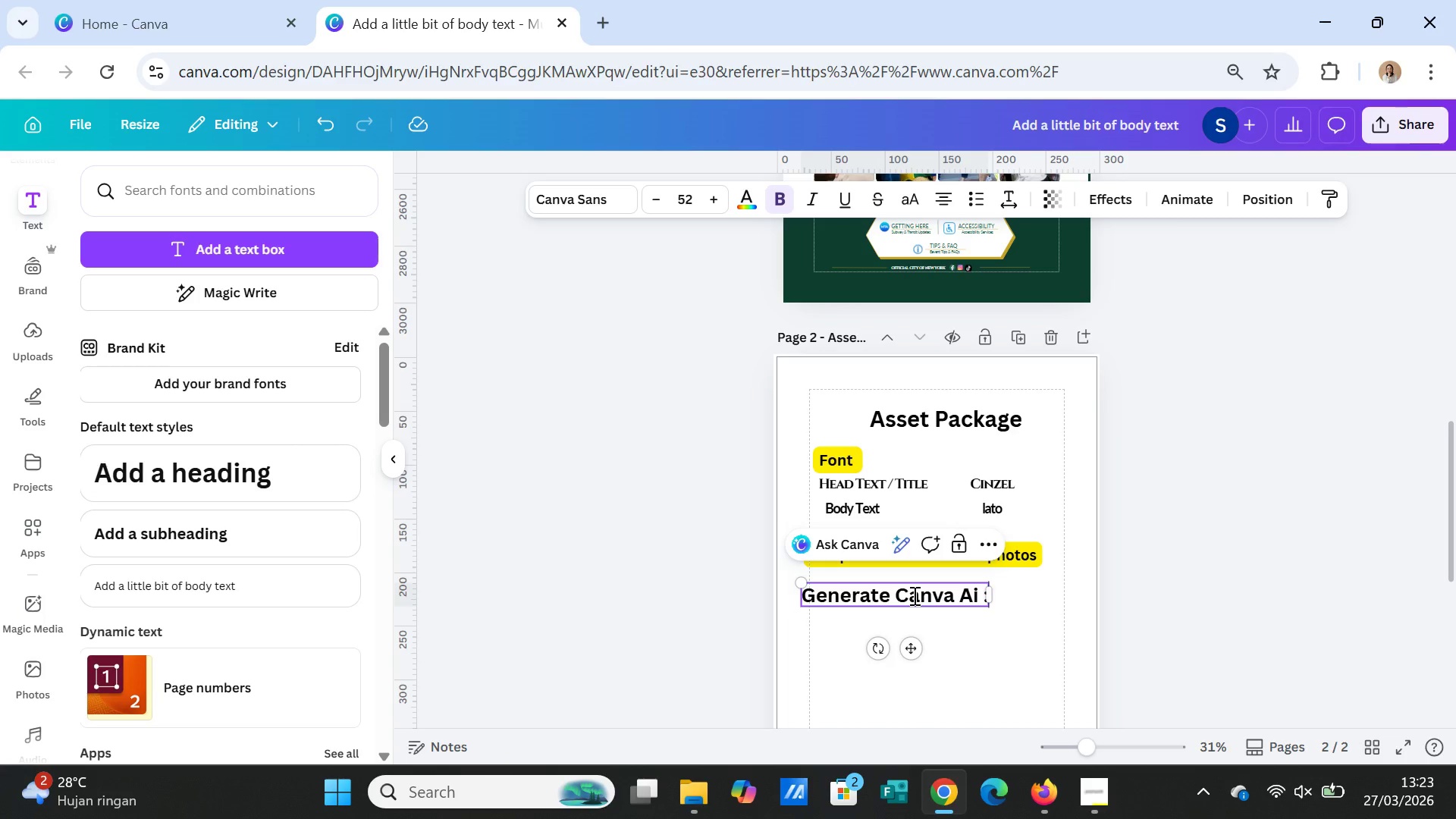 
key(Space)
 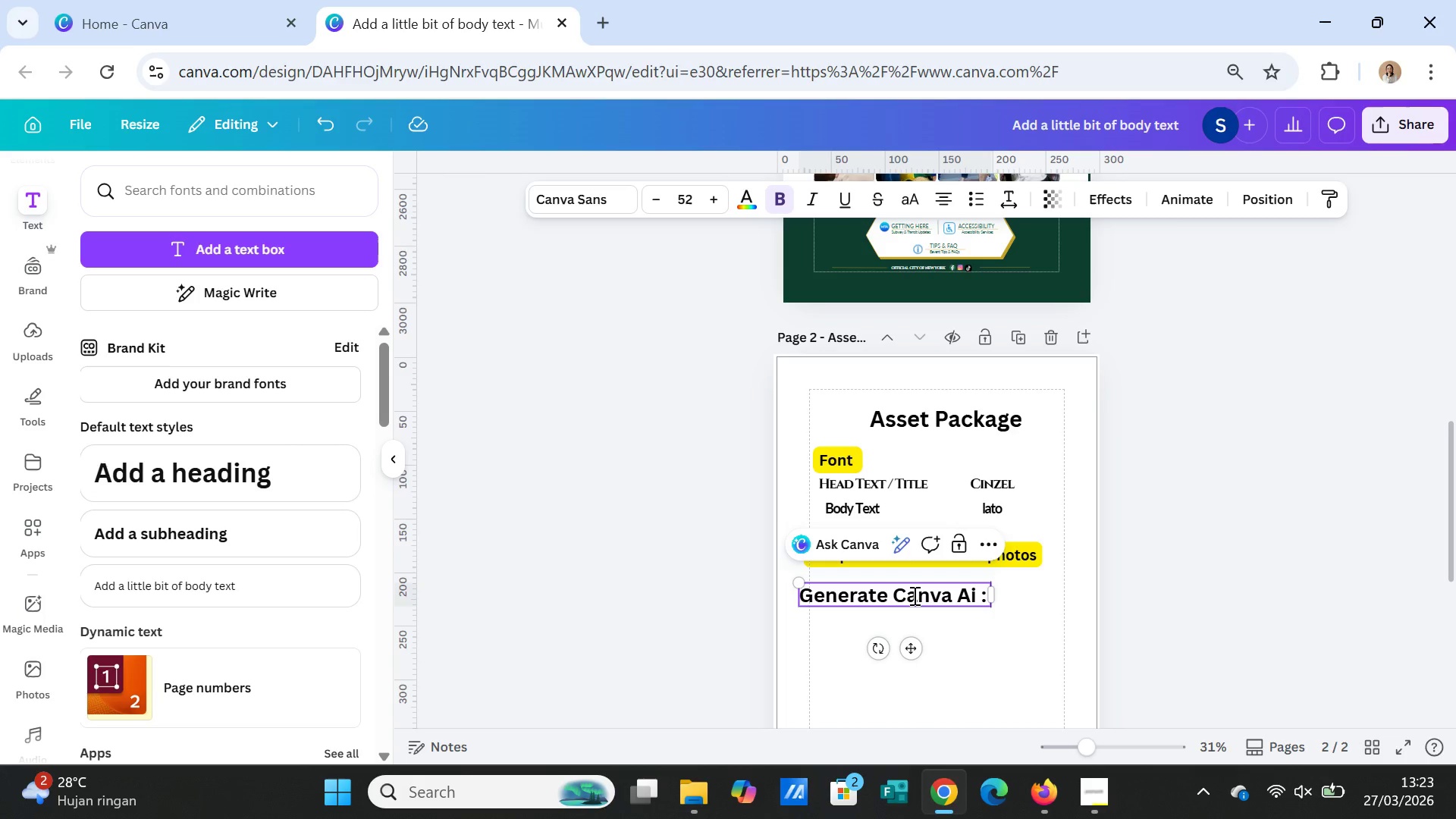 
key(Backspace)
 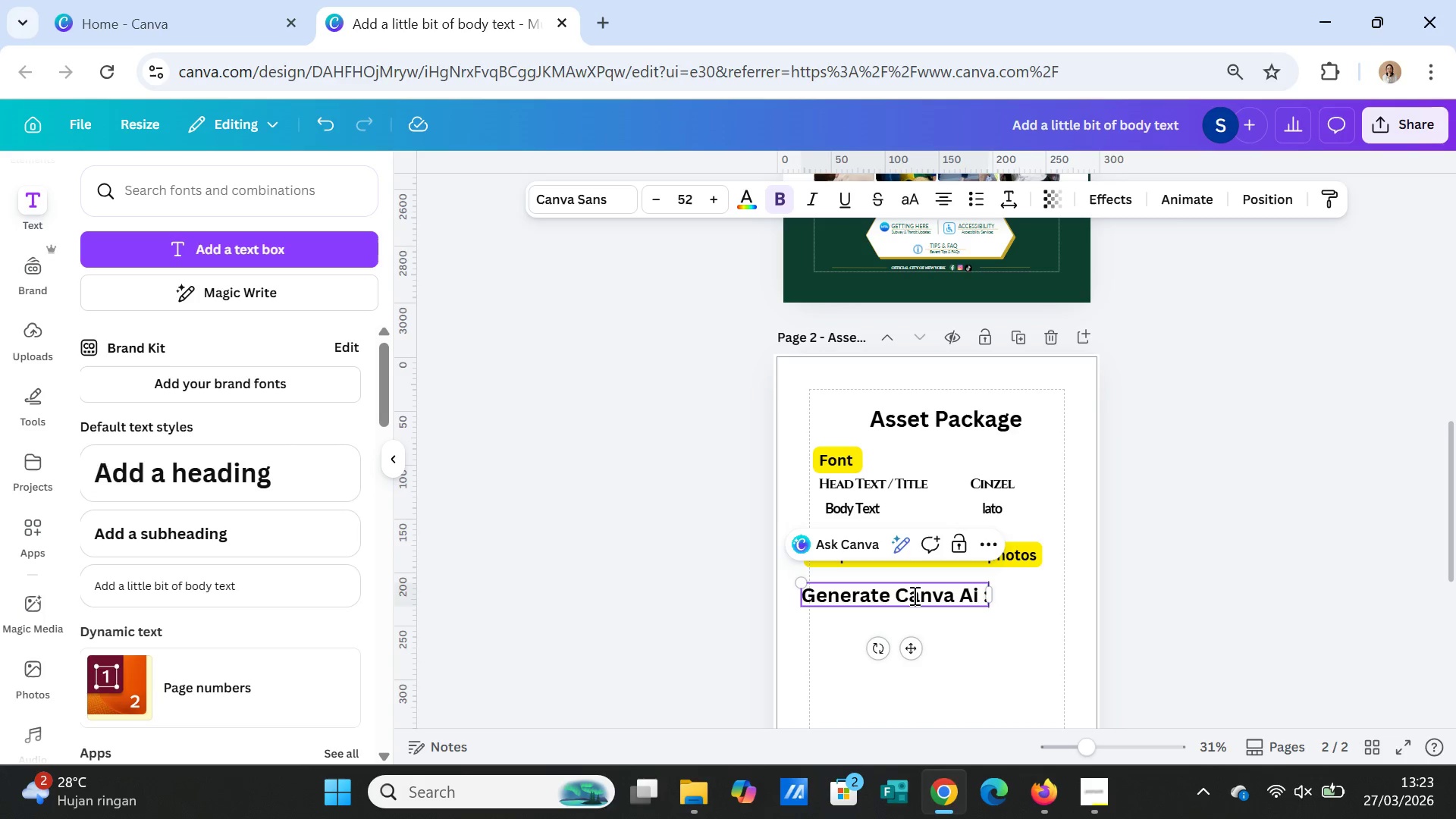 
key(Backspace)
 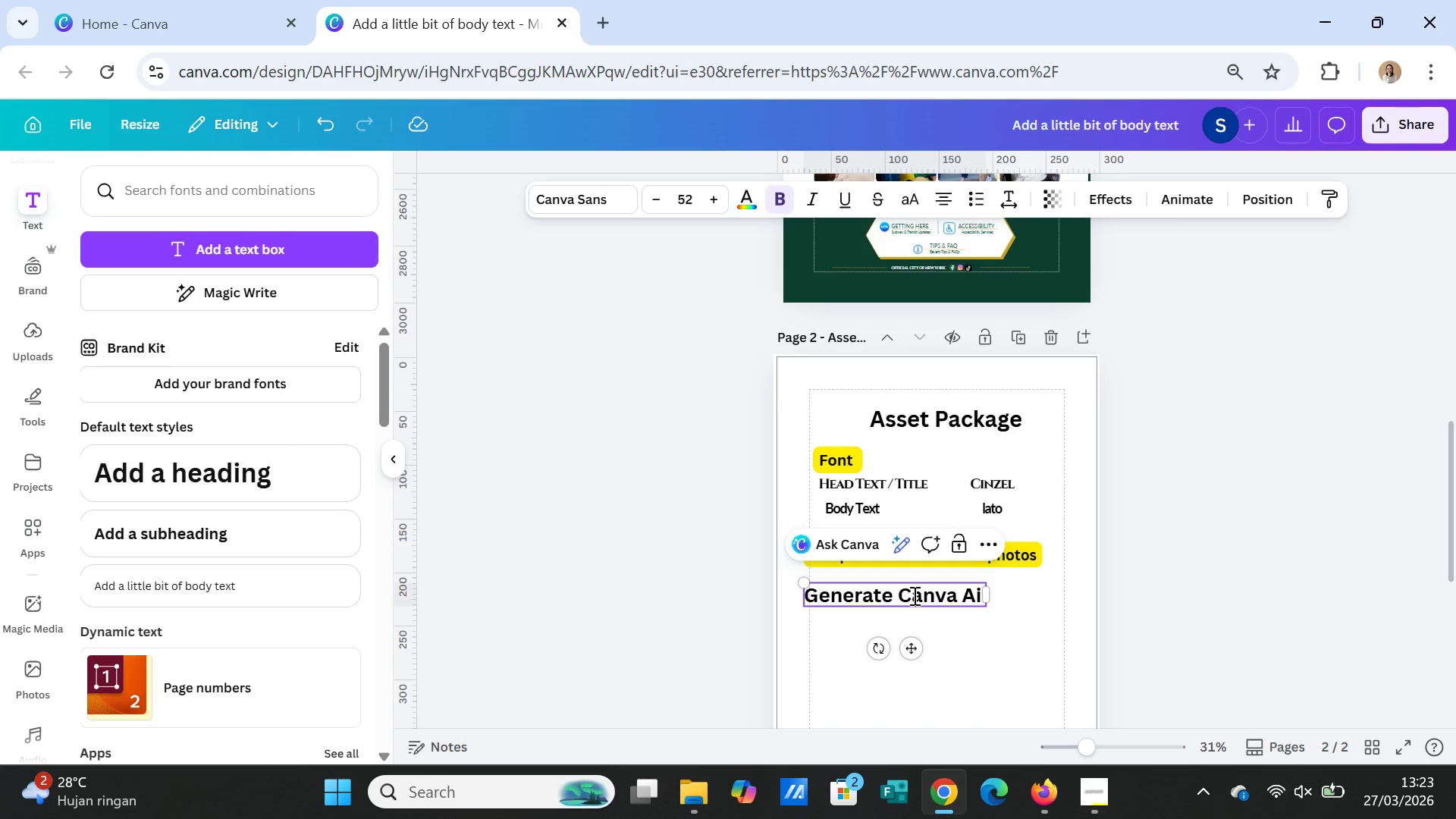 
key(Enter)
 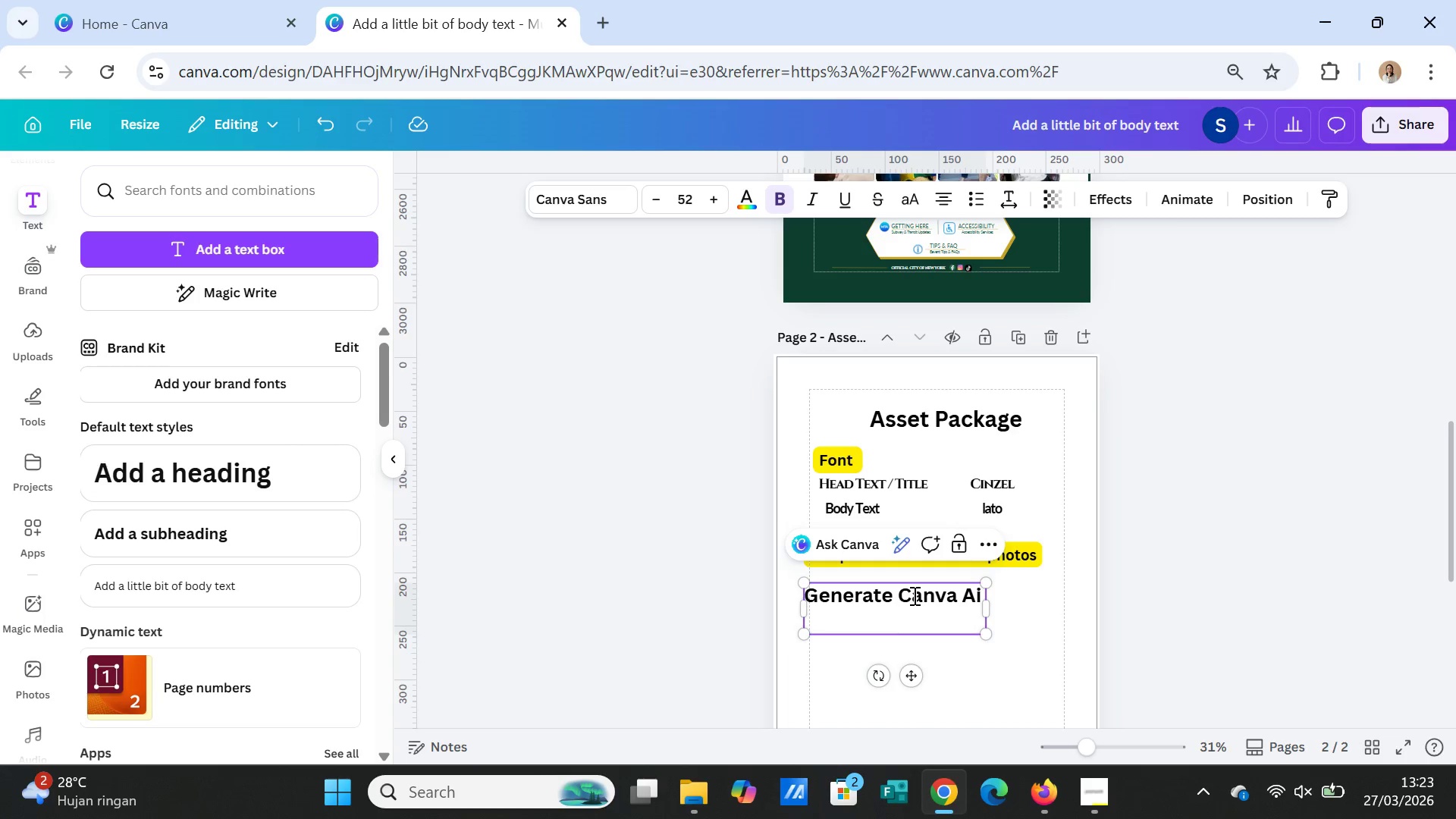 
type(prompt : )
 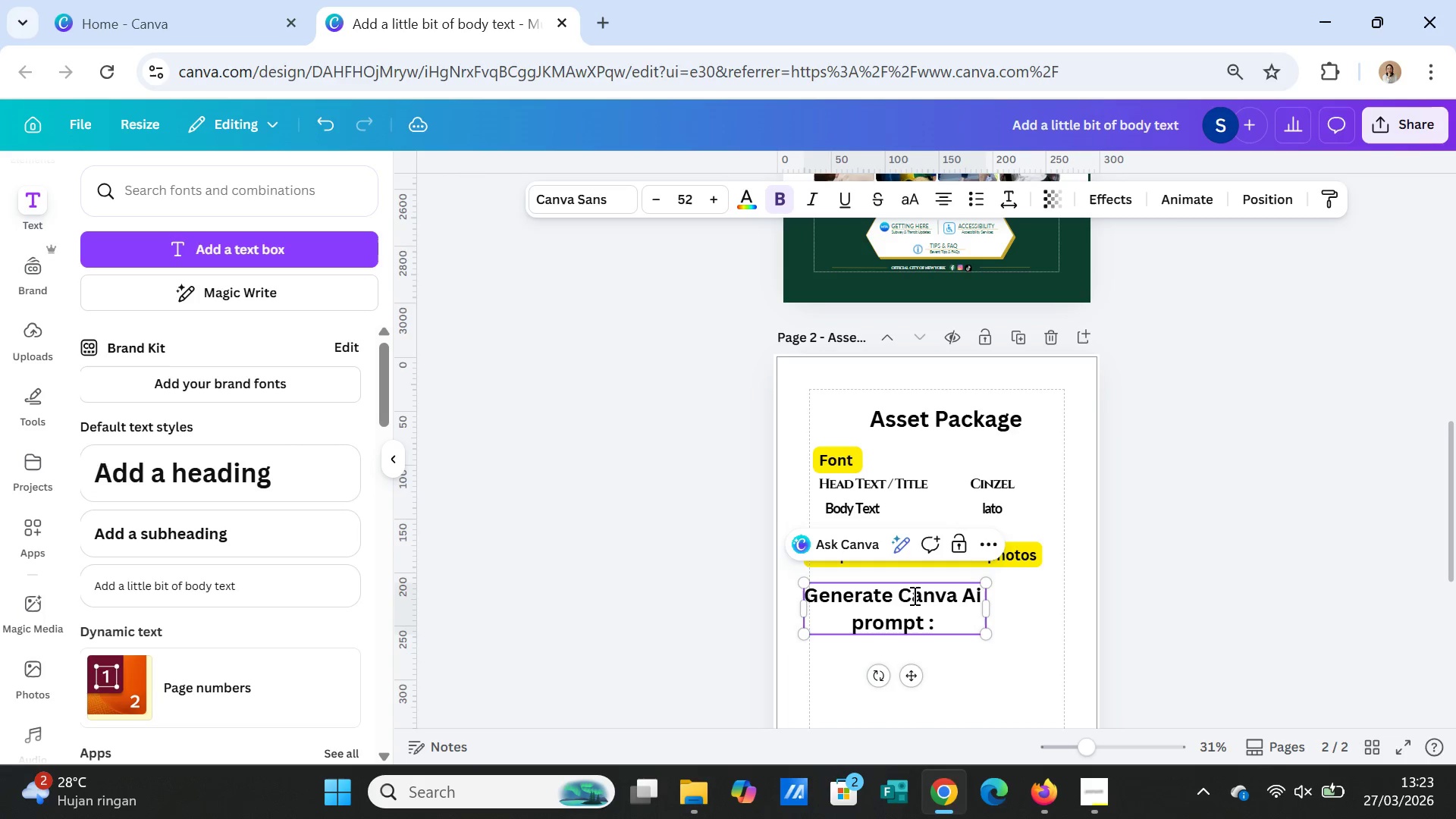 
left_click([620, 552])
 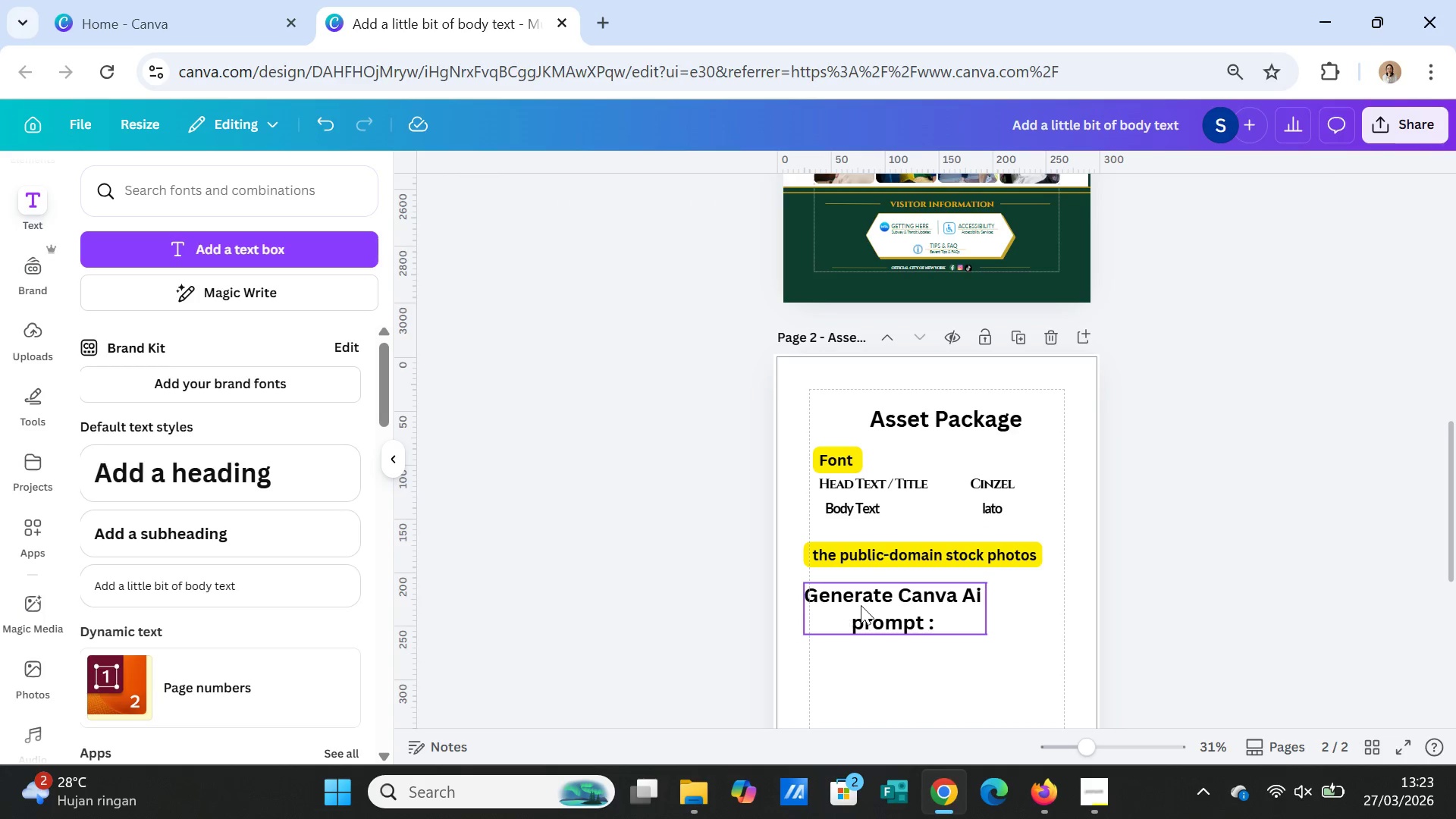 
left_click([861, 605])
 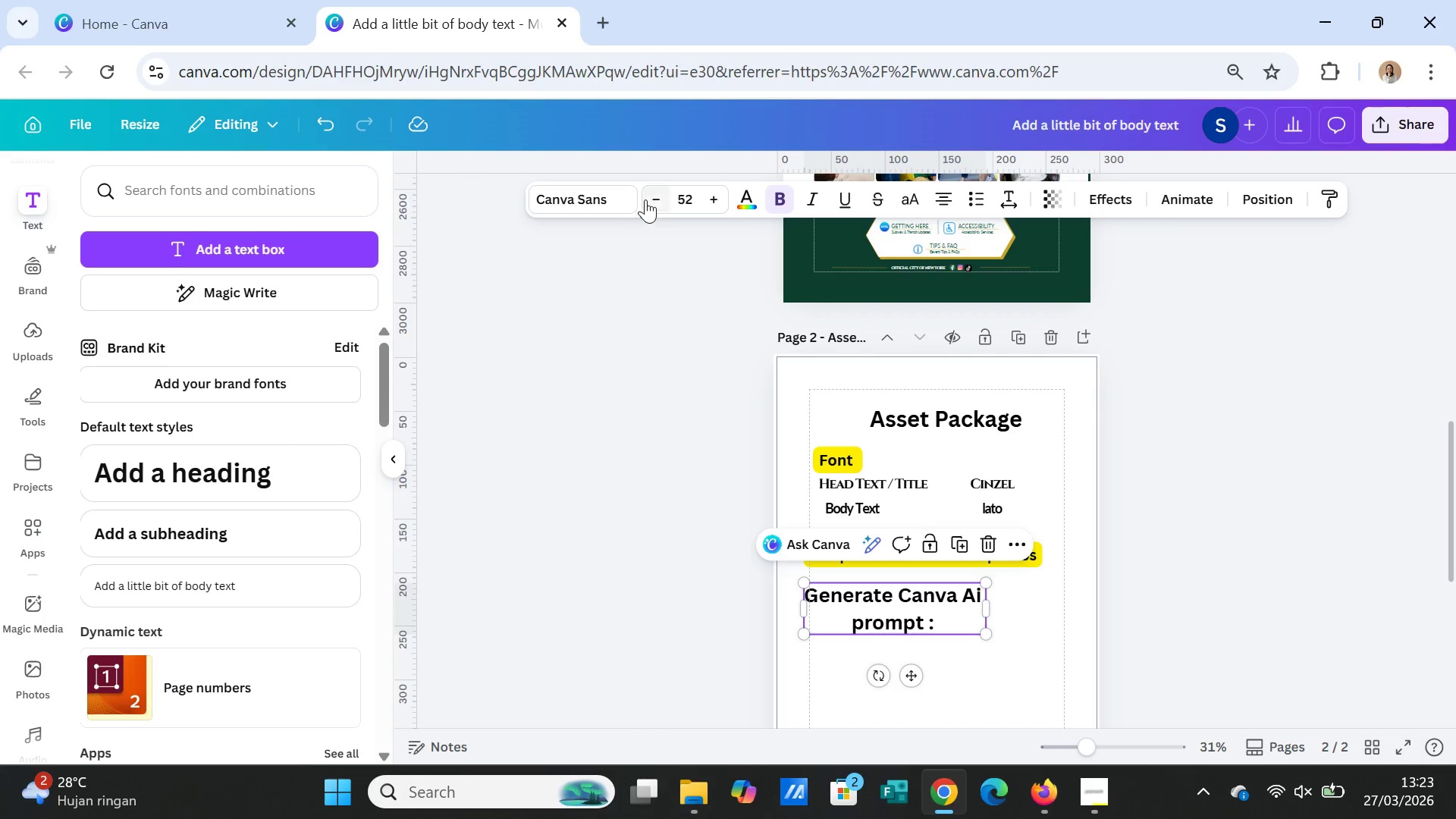 
double_click([645, 199])
 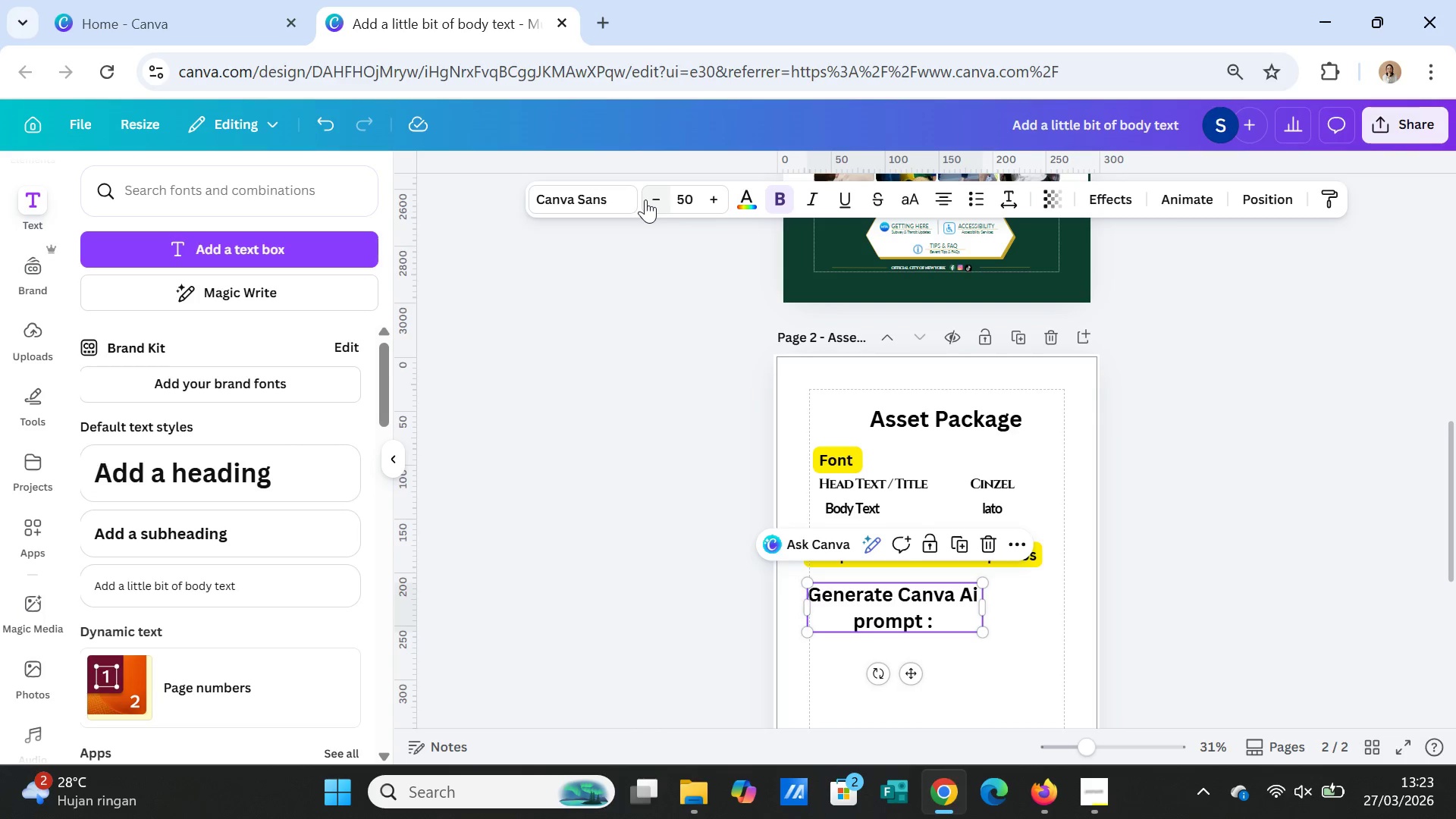 
triple_click([645, 199])
 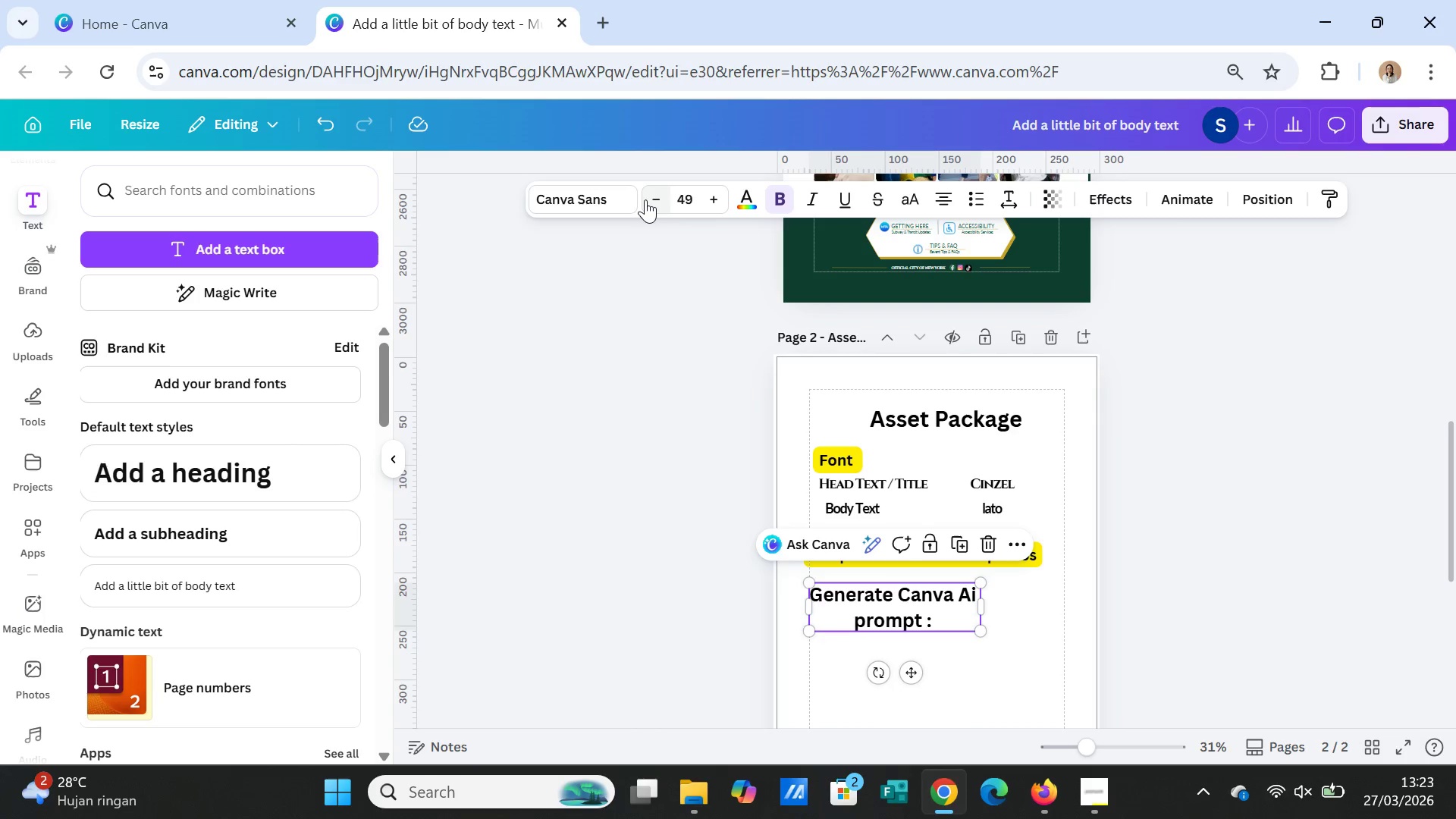 
triple_click([645, 199])
 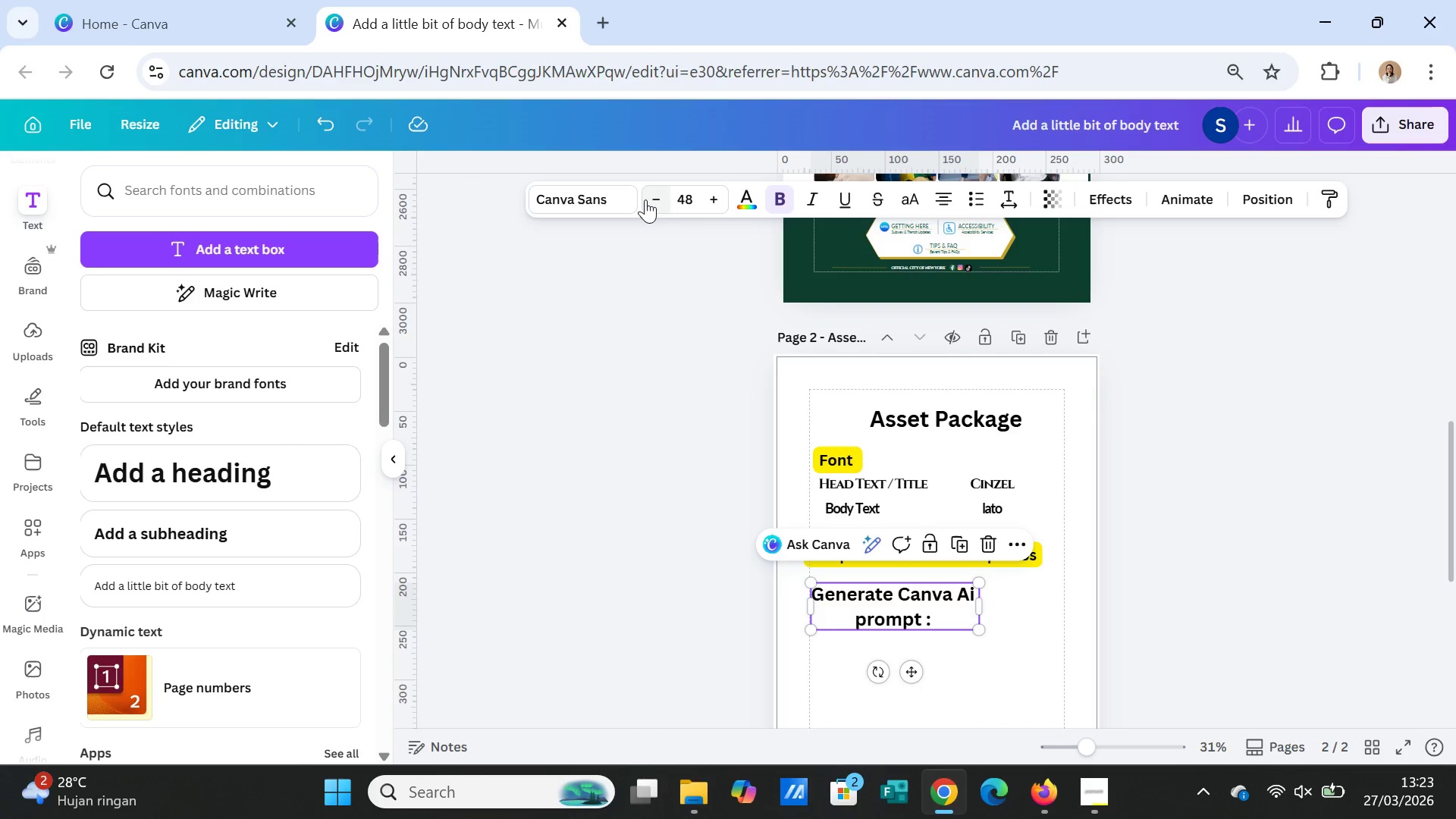 
triple_click([645, 199])
 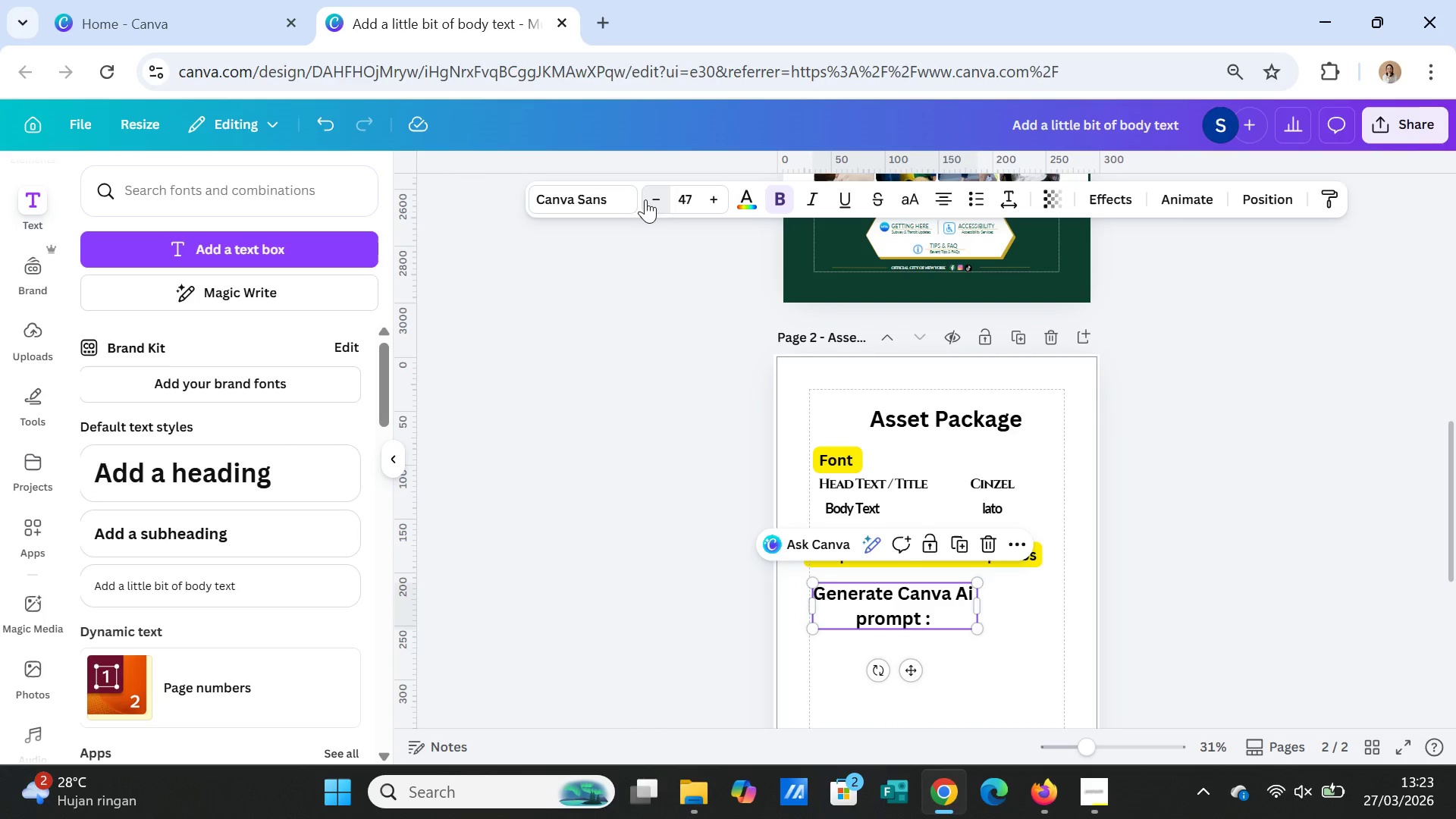 
triple_click([645, 199])
 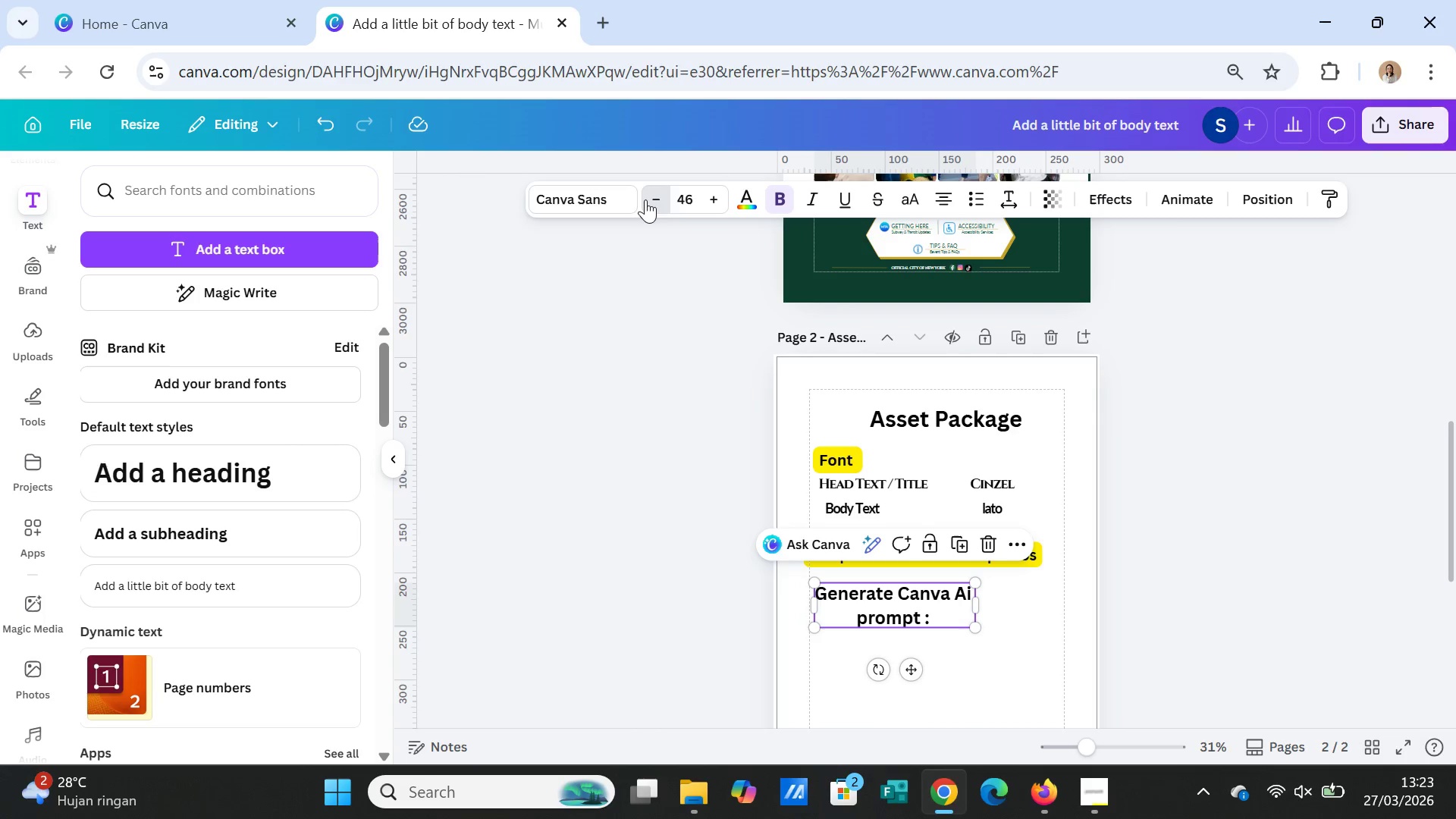 
triple_click([645, 199])
 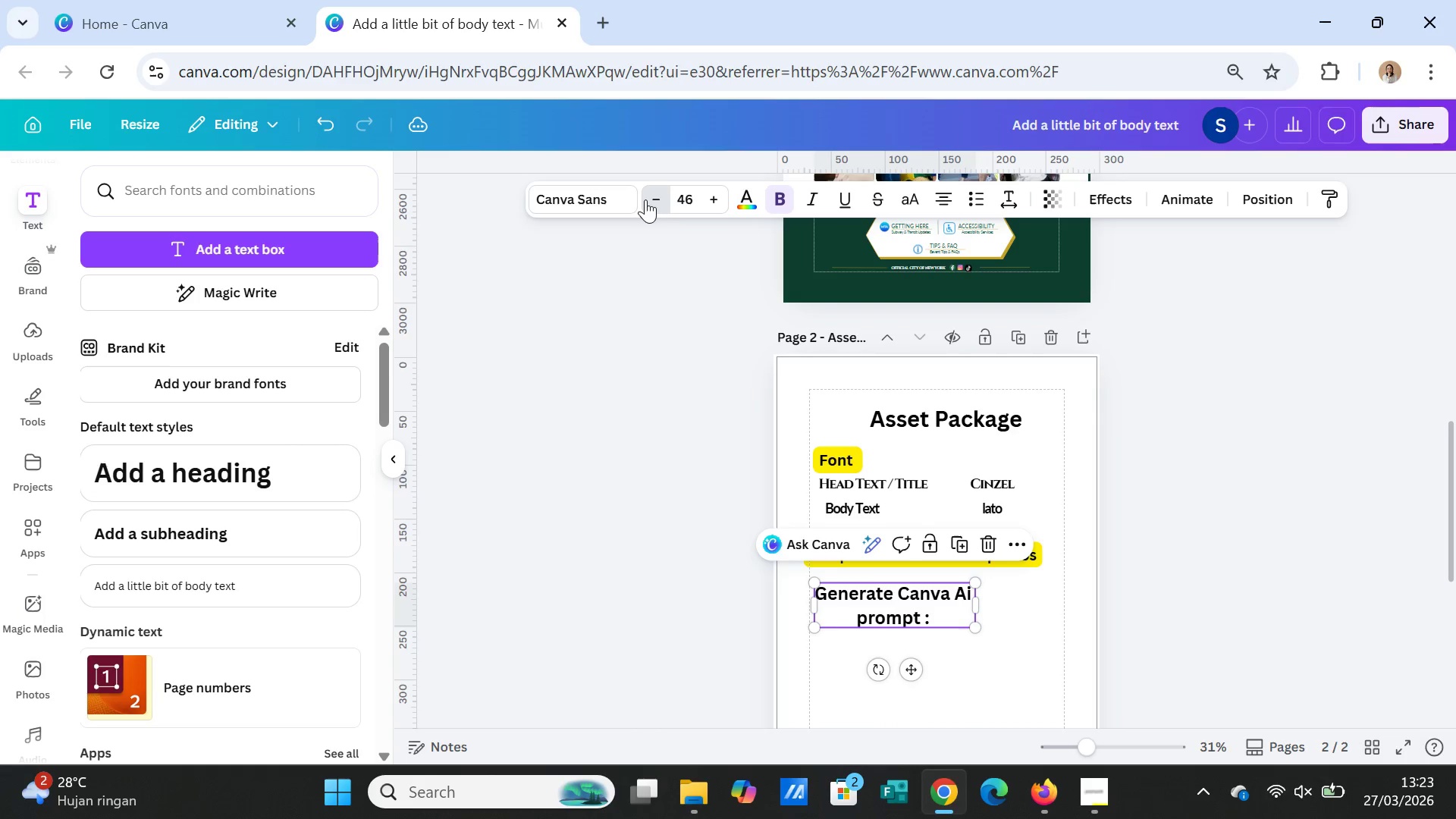 
triple_click([645, 199])
 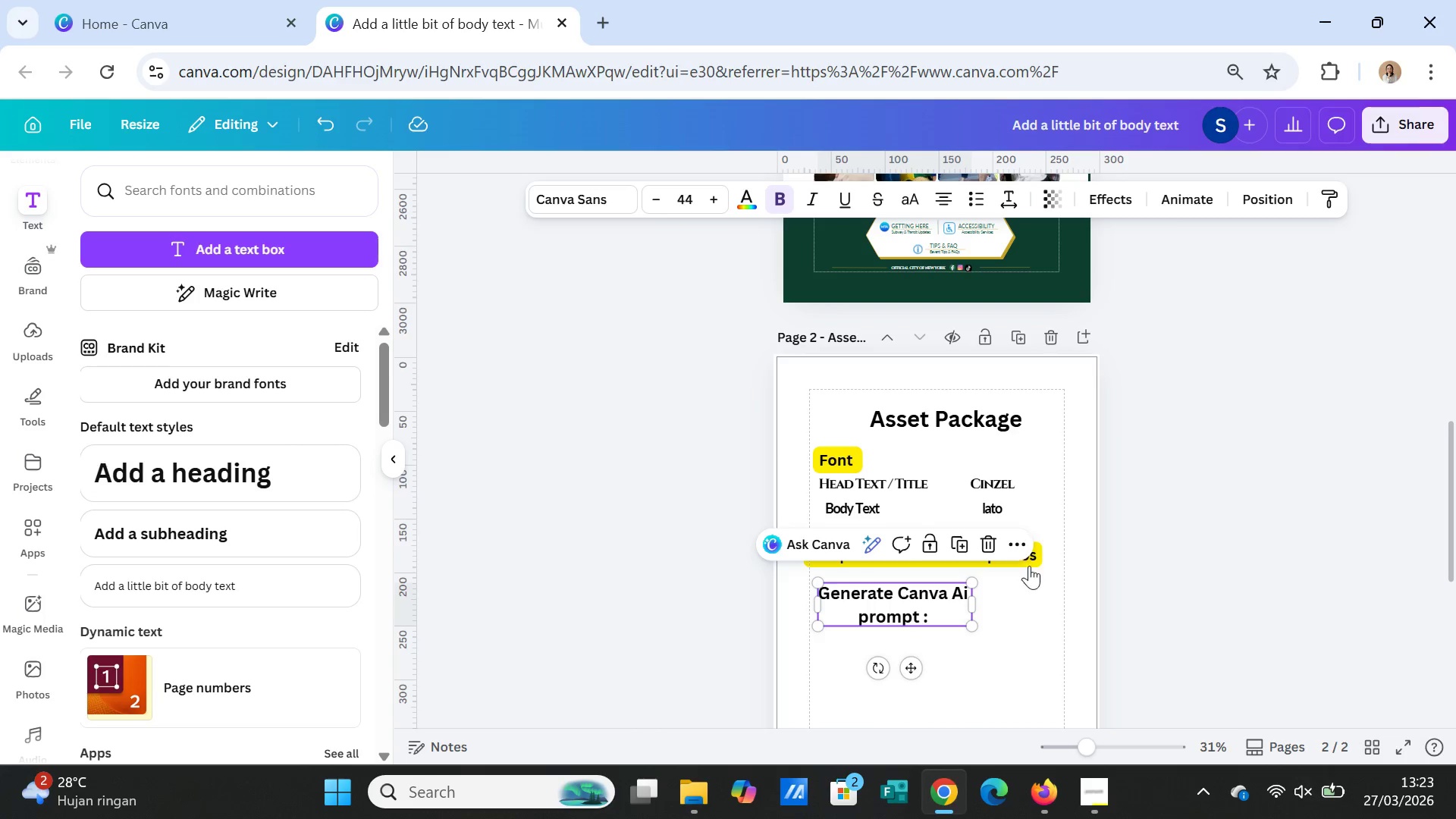 
left_click([1019, 646])
 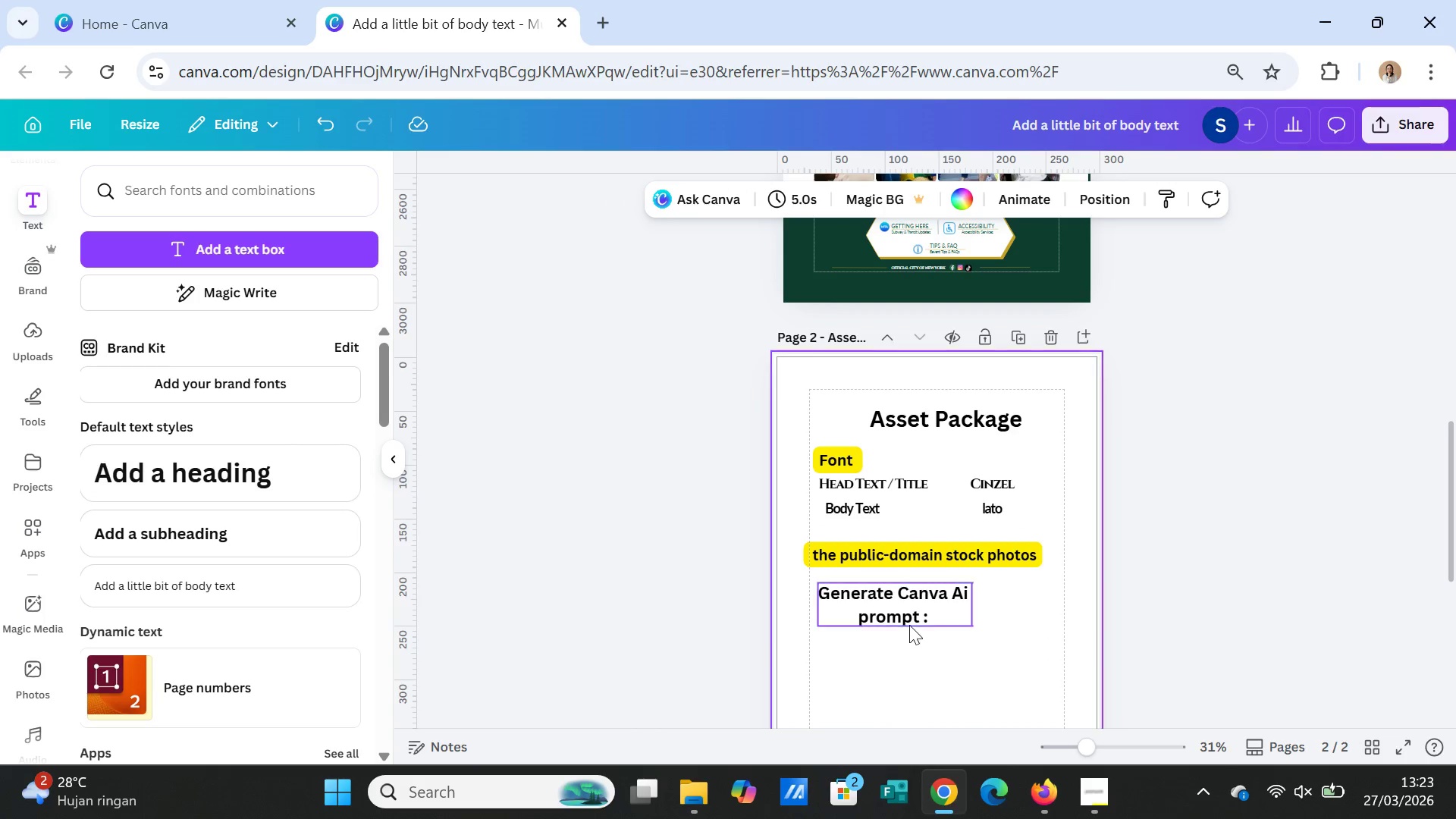 
left_click([906, 617])
 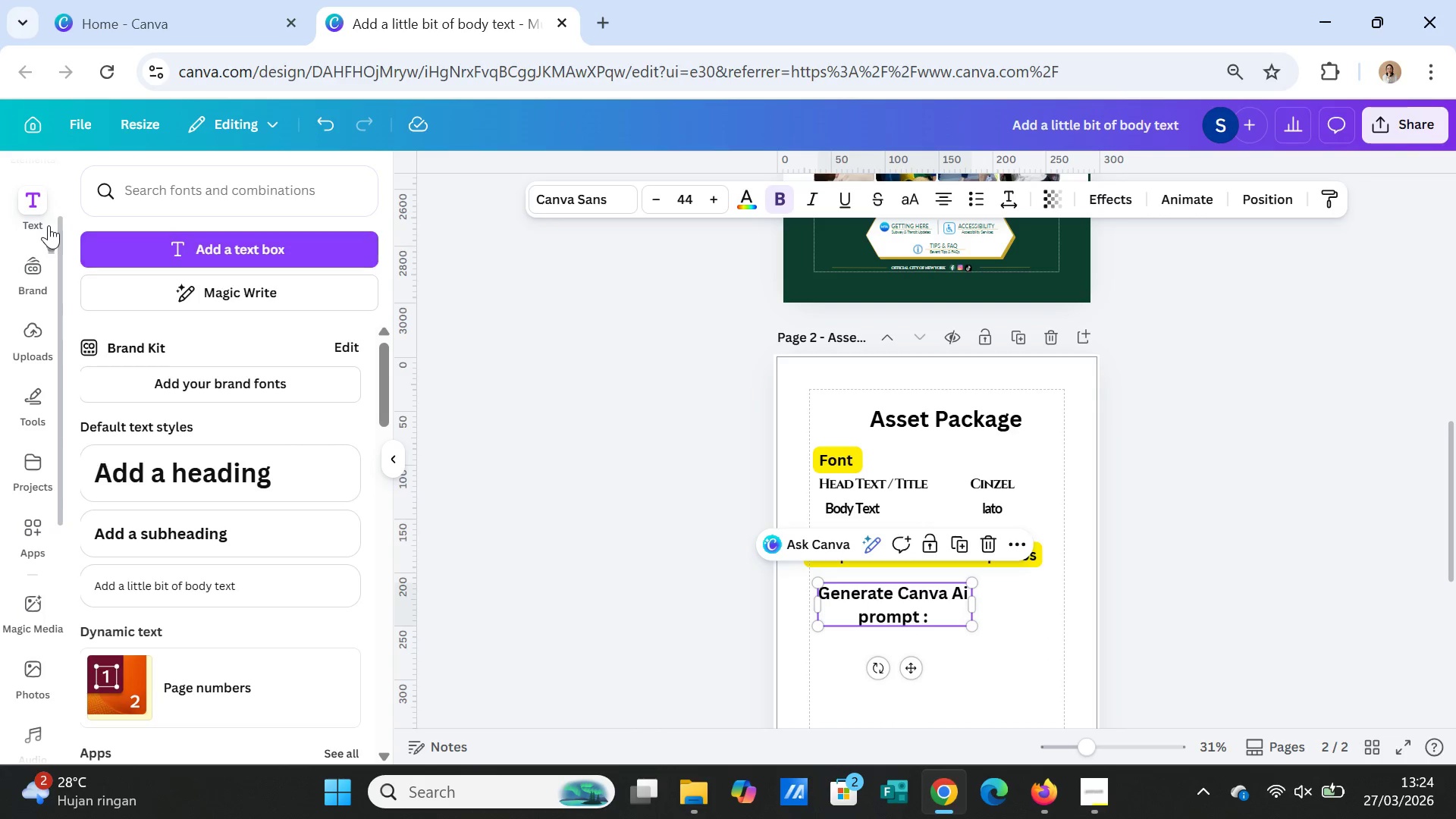 
left_click([28, 265])
 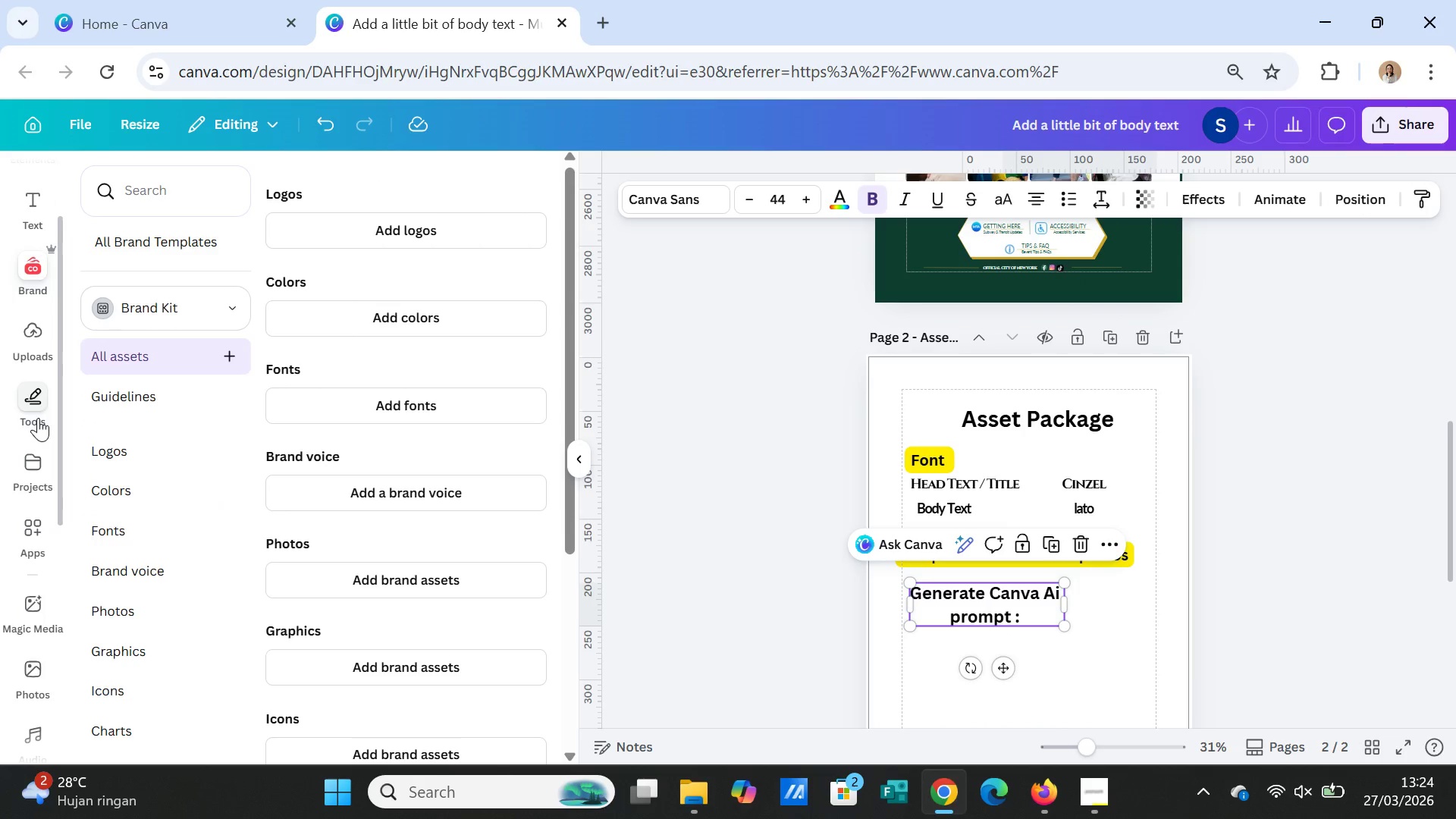 
left_click([33, 207])
 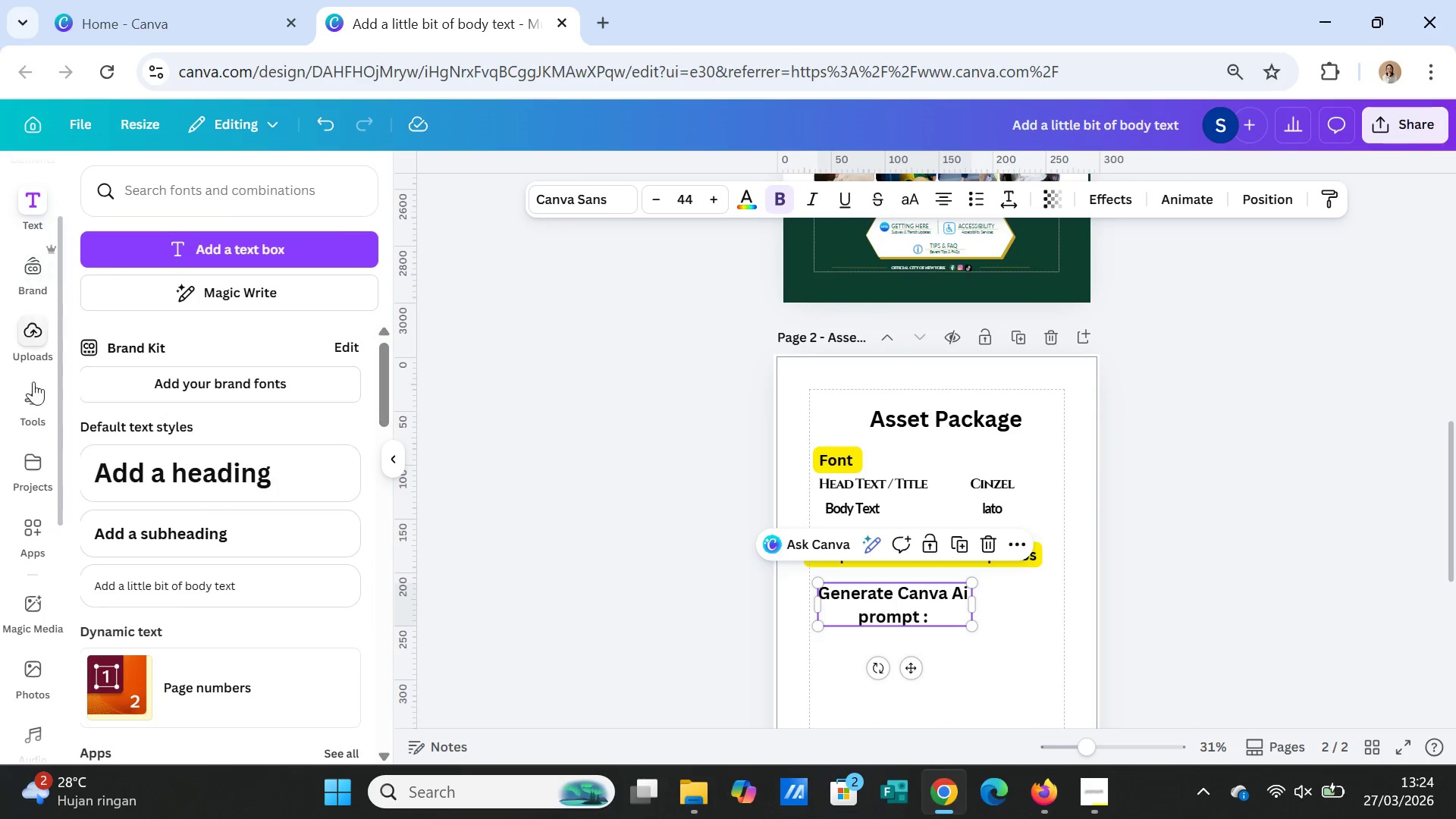 
scroll: coordinate [44, 447], scroll_direction: up, amount: 4.0
 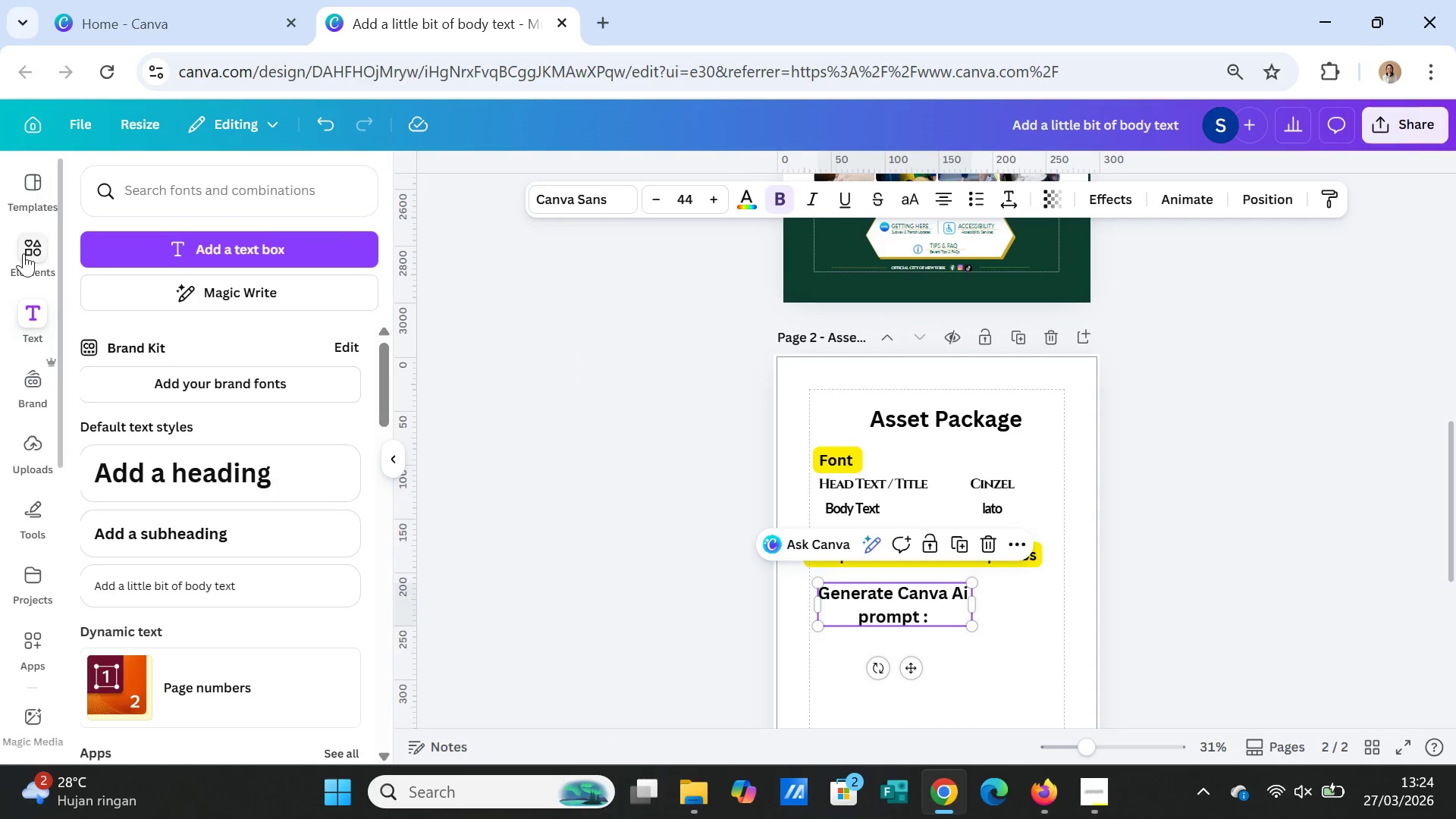 
left_click([23, 256])
 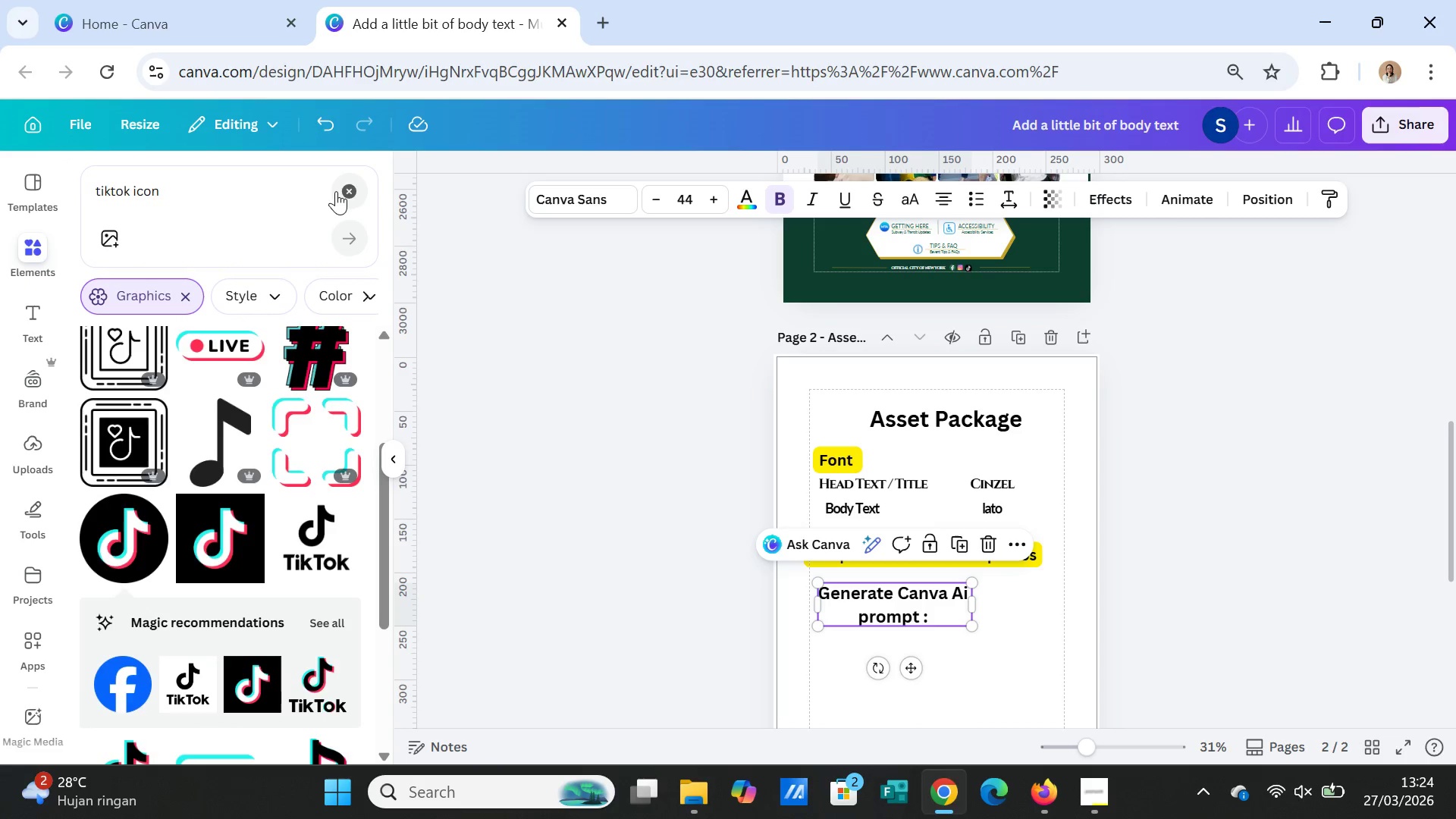 
left_click([341, 184])
 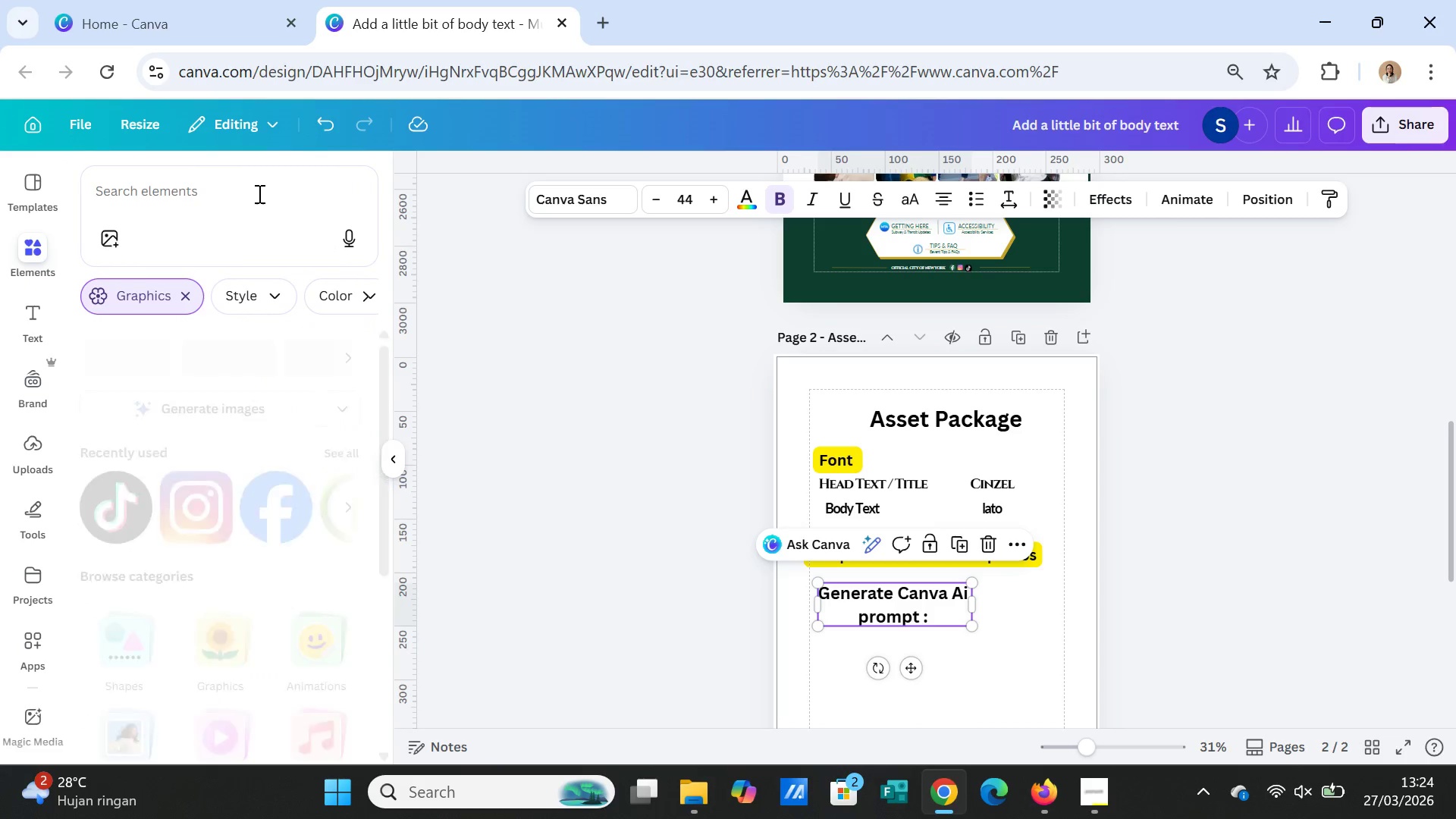 
left_click([258, 193])
 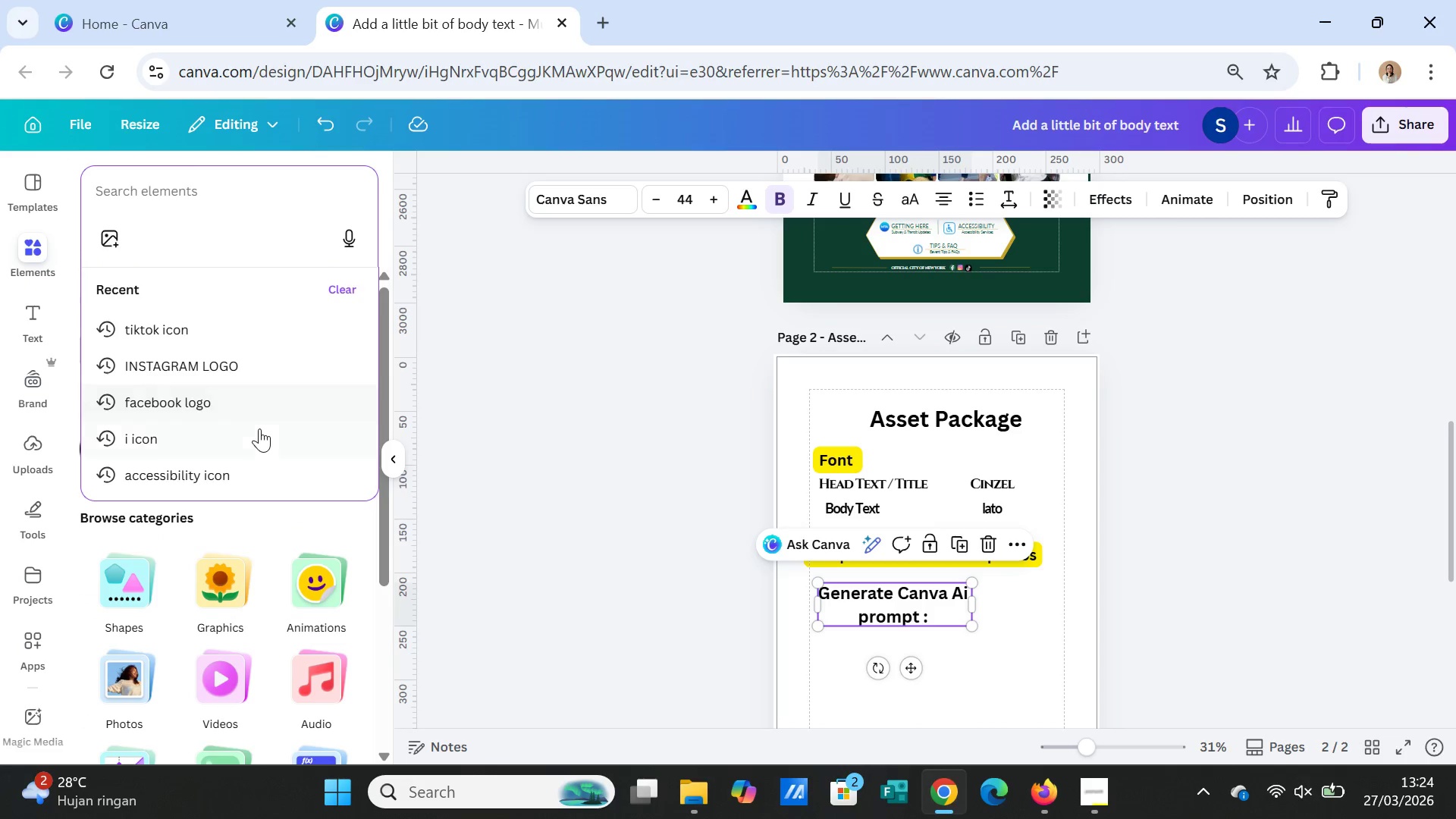 
scroll: coordinate [261, 438], scroll_direction: down, amount: 2.0
 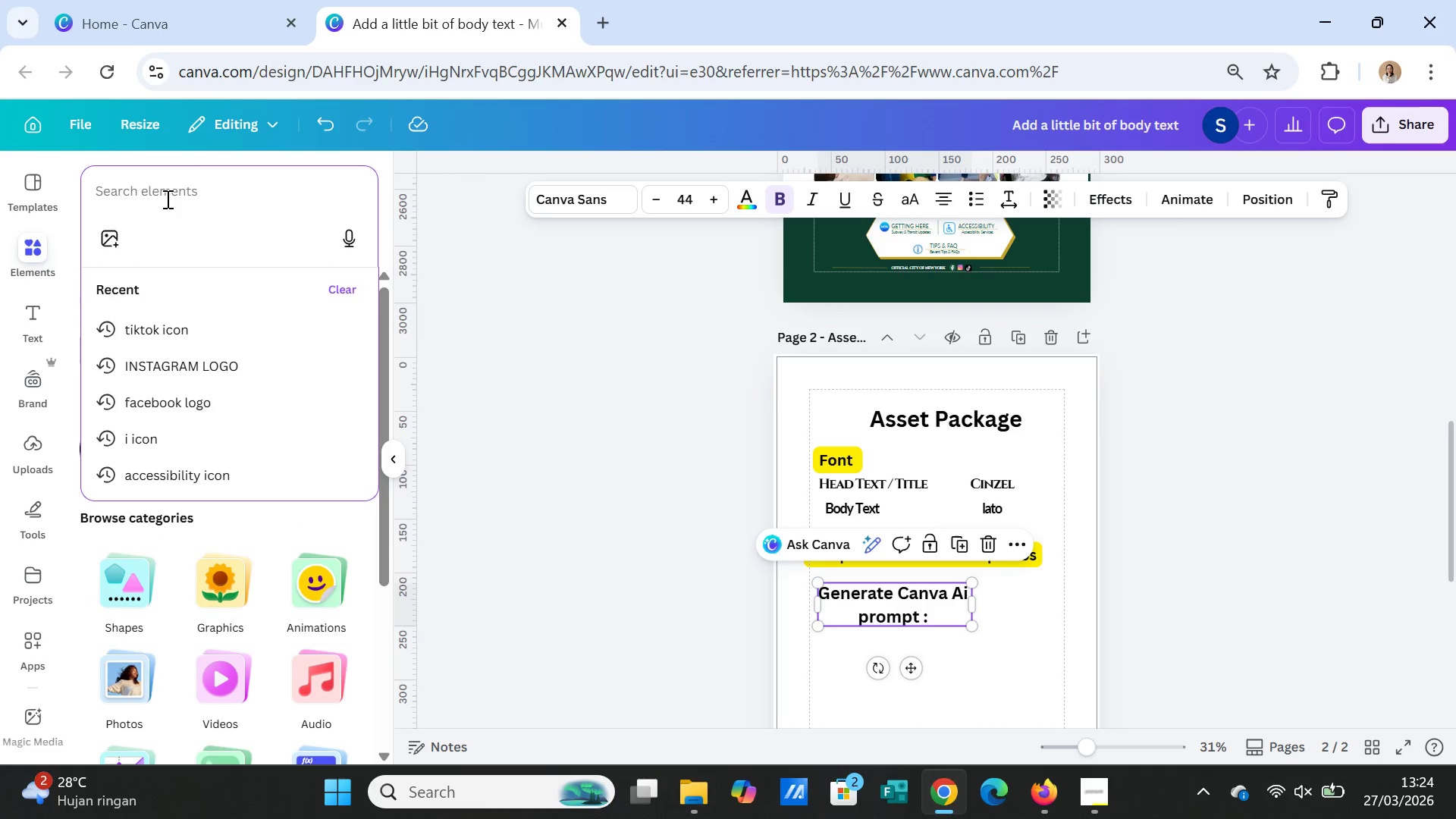 
left_click([166, 199])
 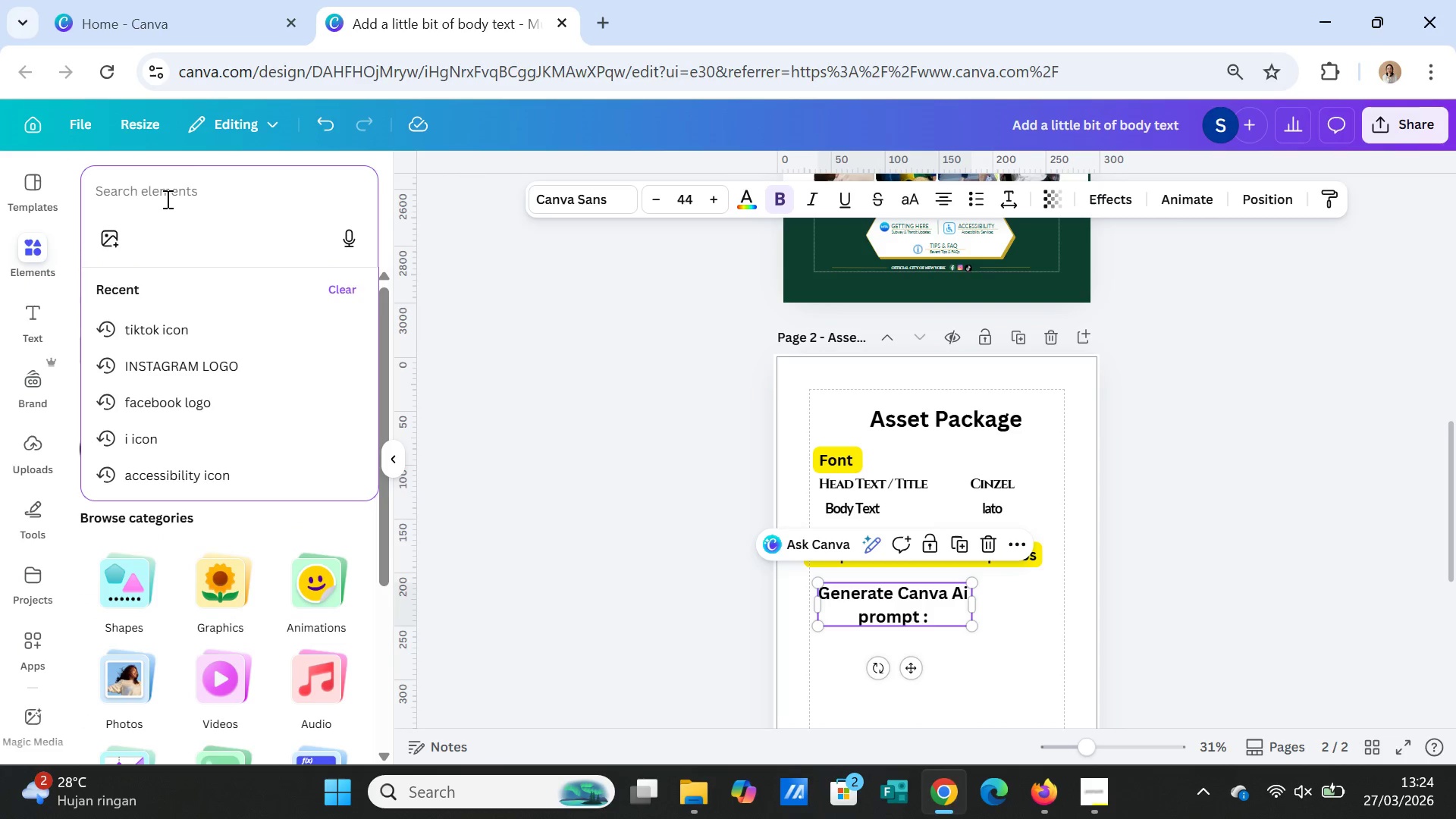 
wait(5.97)
 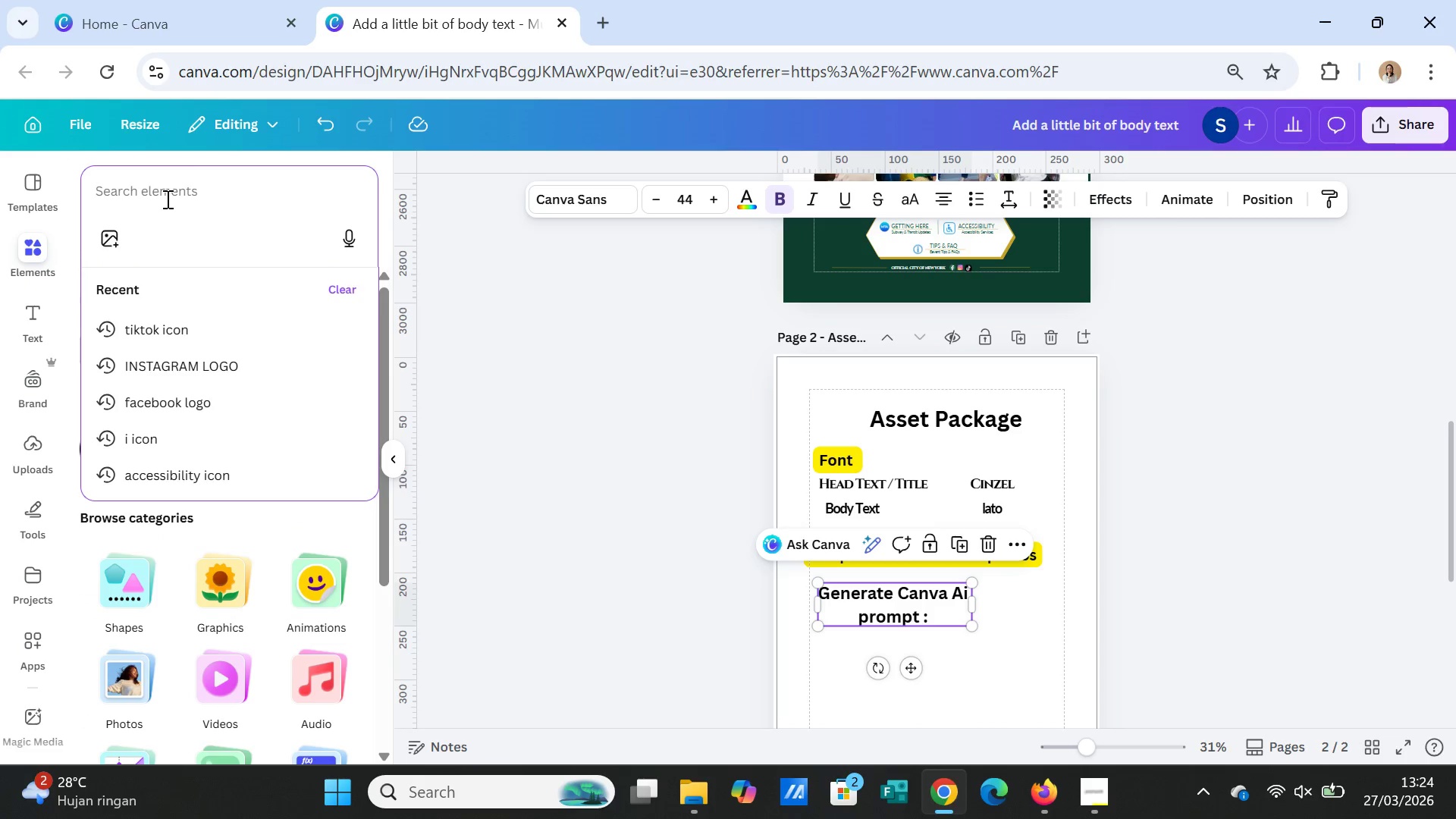 
type(para)
 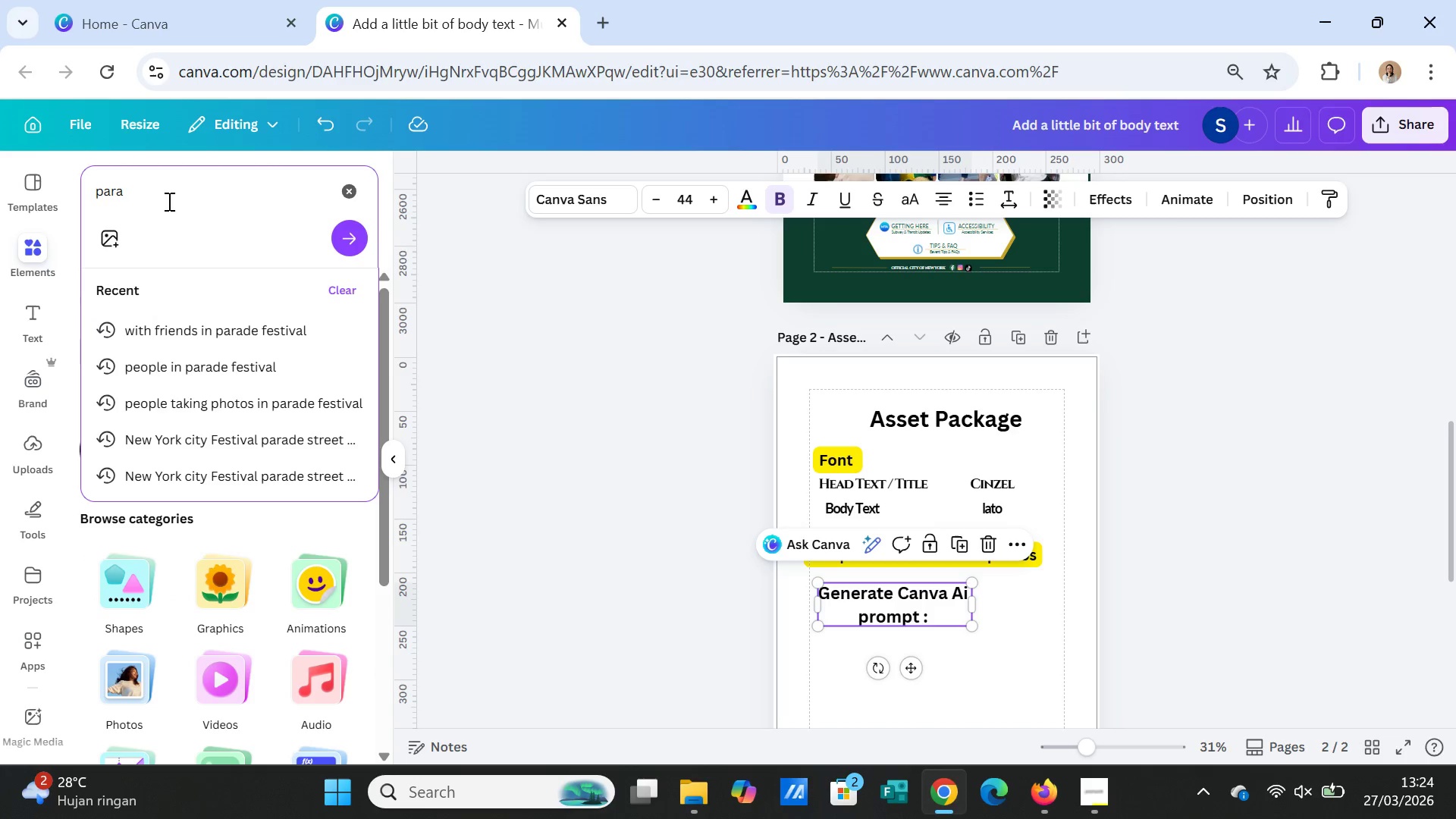 
left_click([216, 427])
 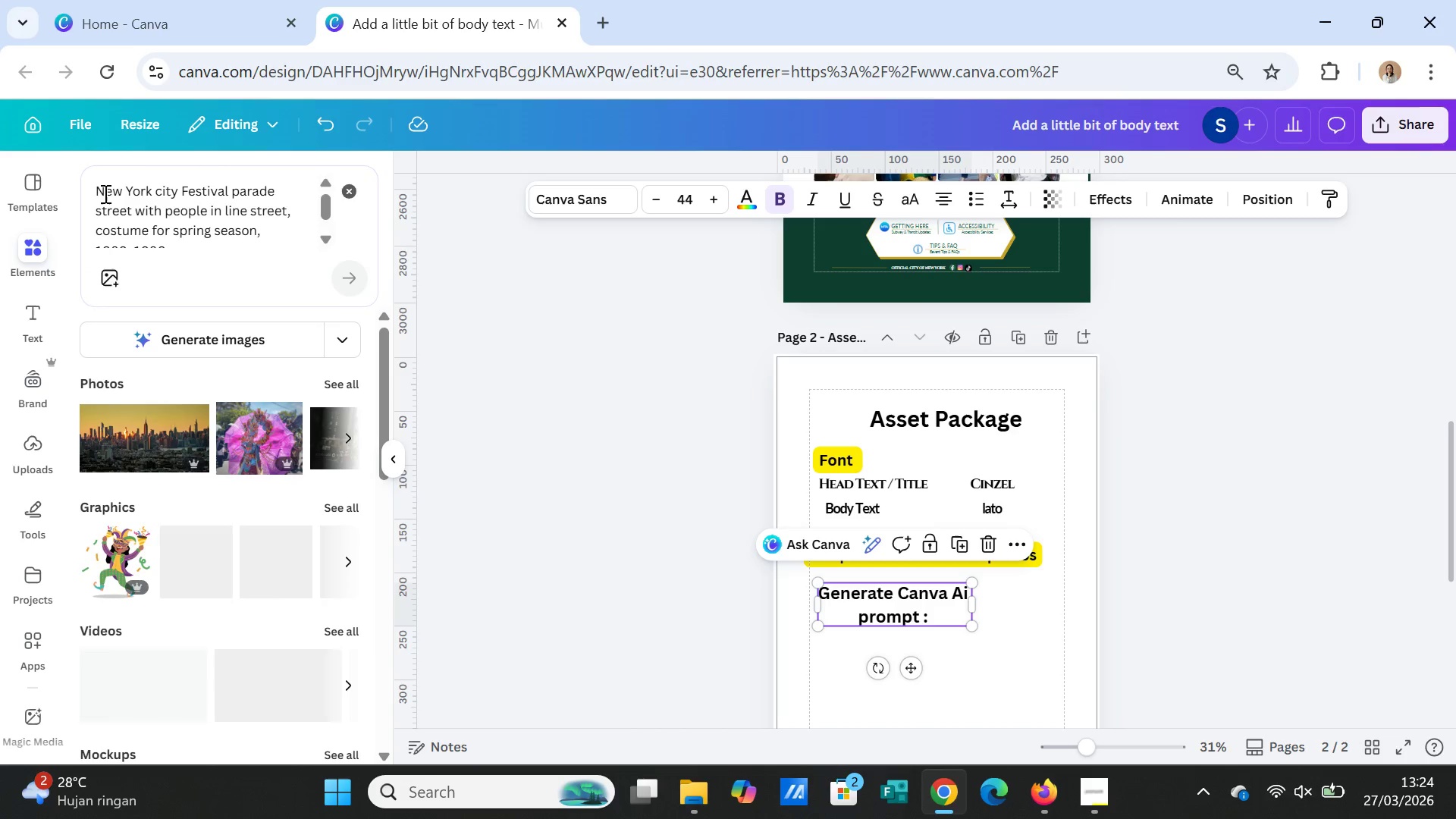 
left_click_drag(start_coordinate=[102, 193], to_coordinate=[252, 249])
 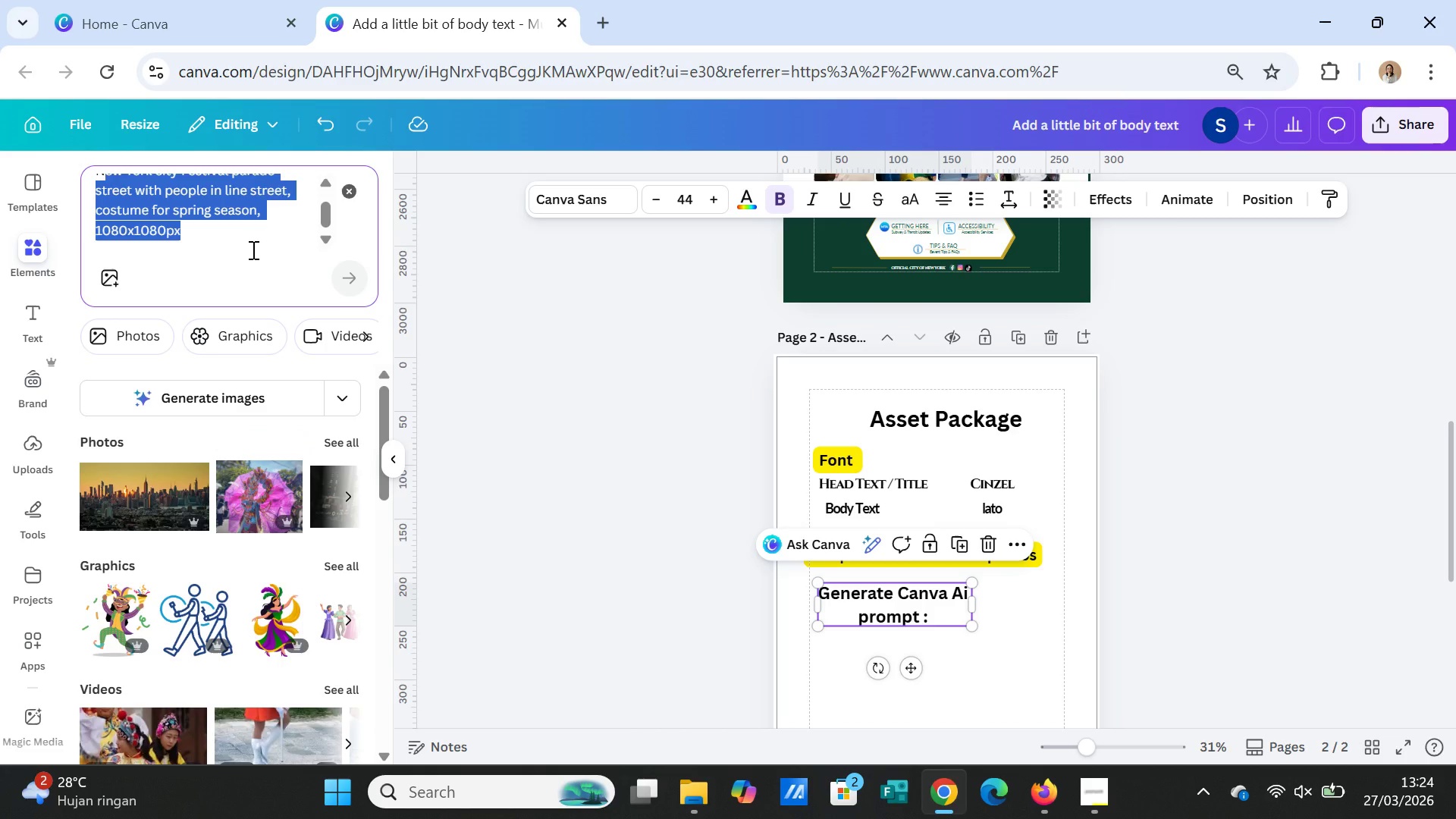 
key(Control+C)
 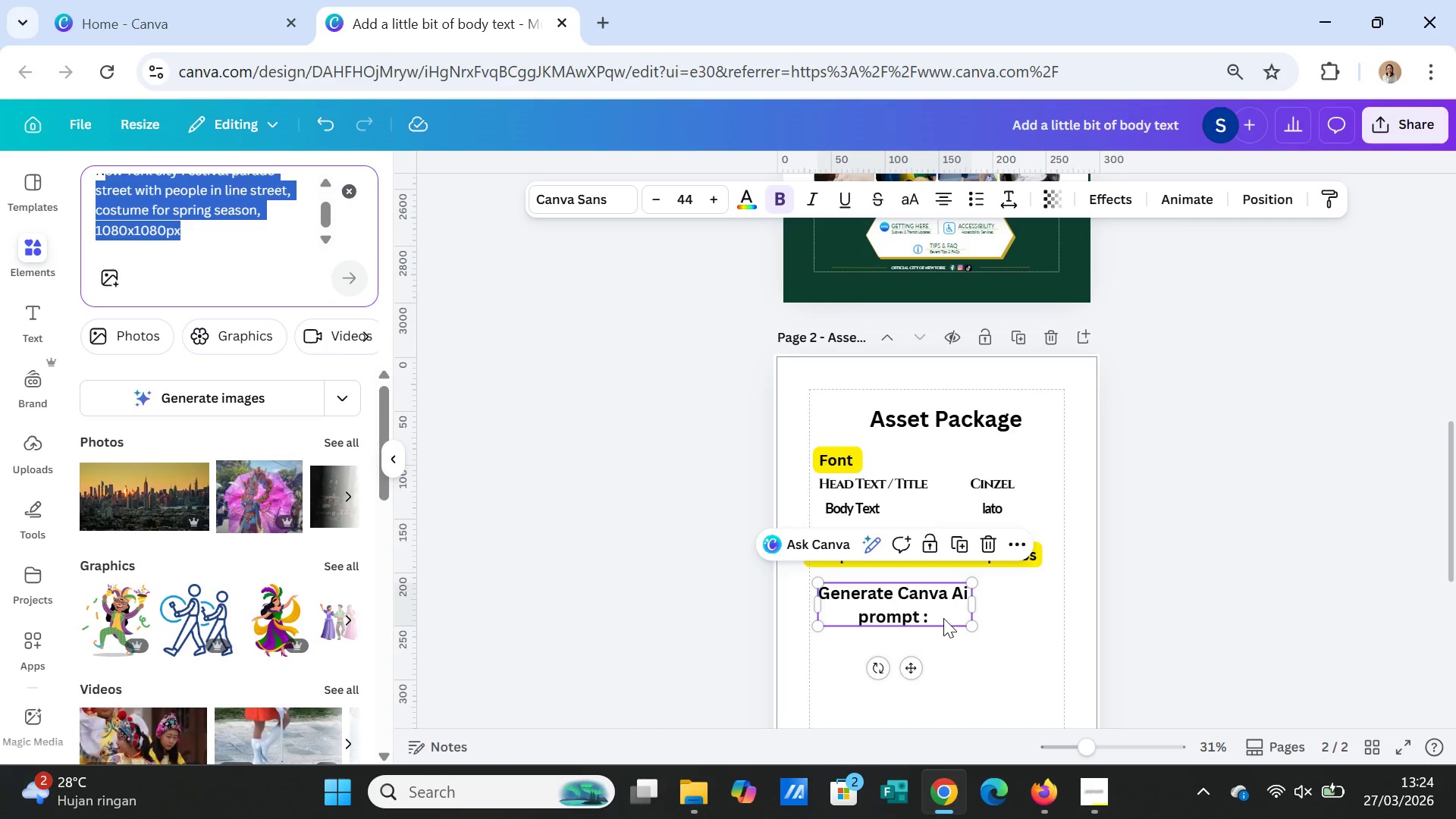 
left_click([943, 613])
 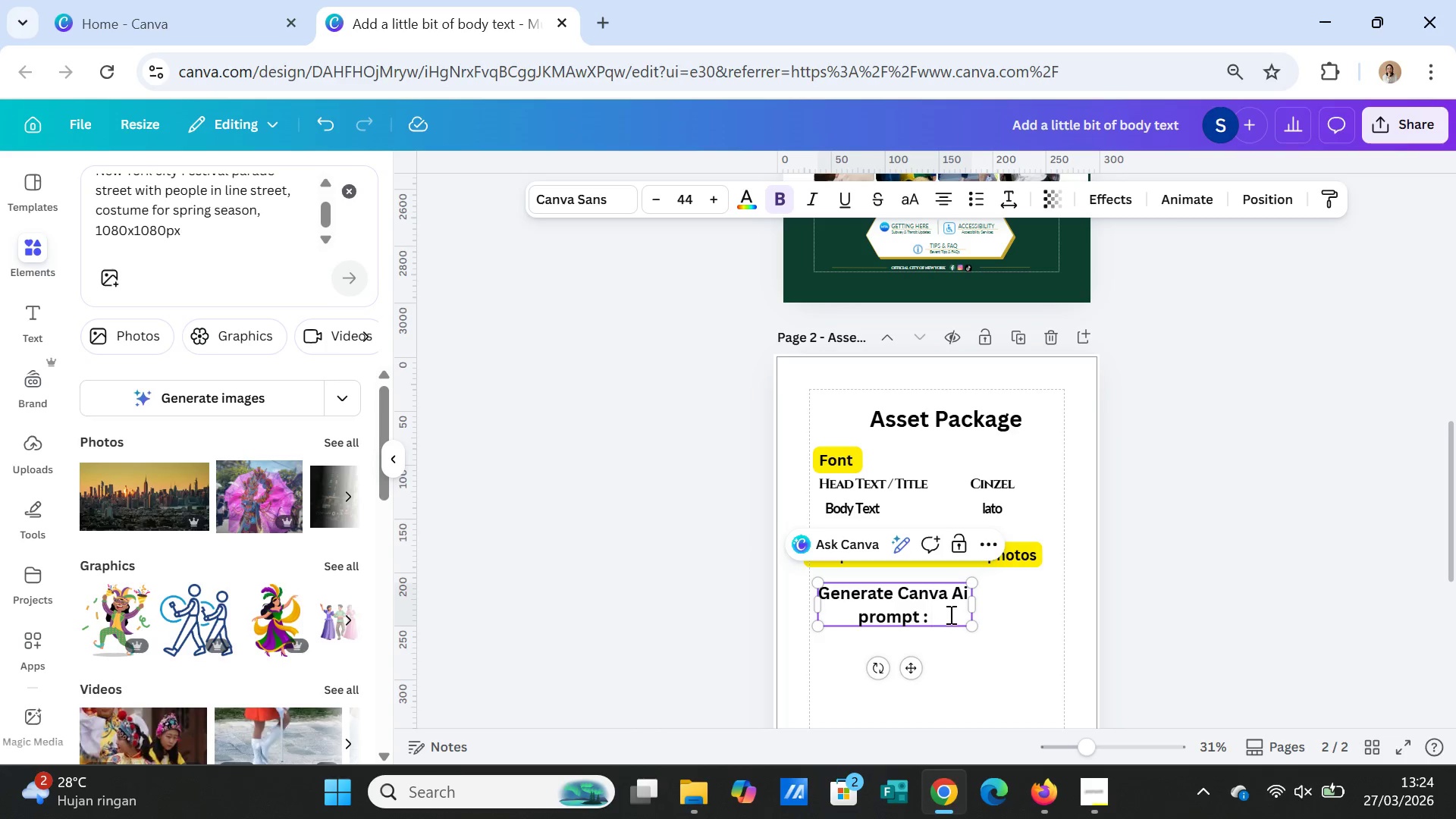 
key(Control+V)
 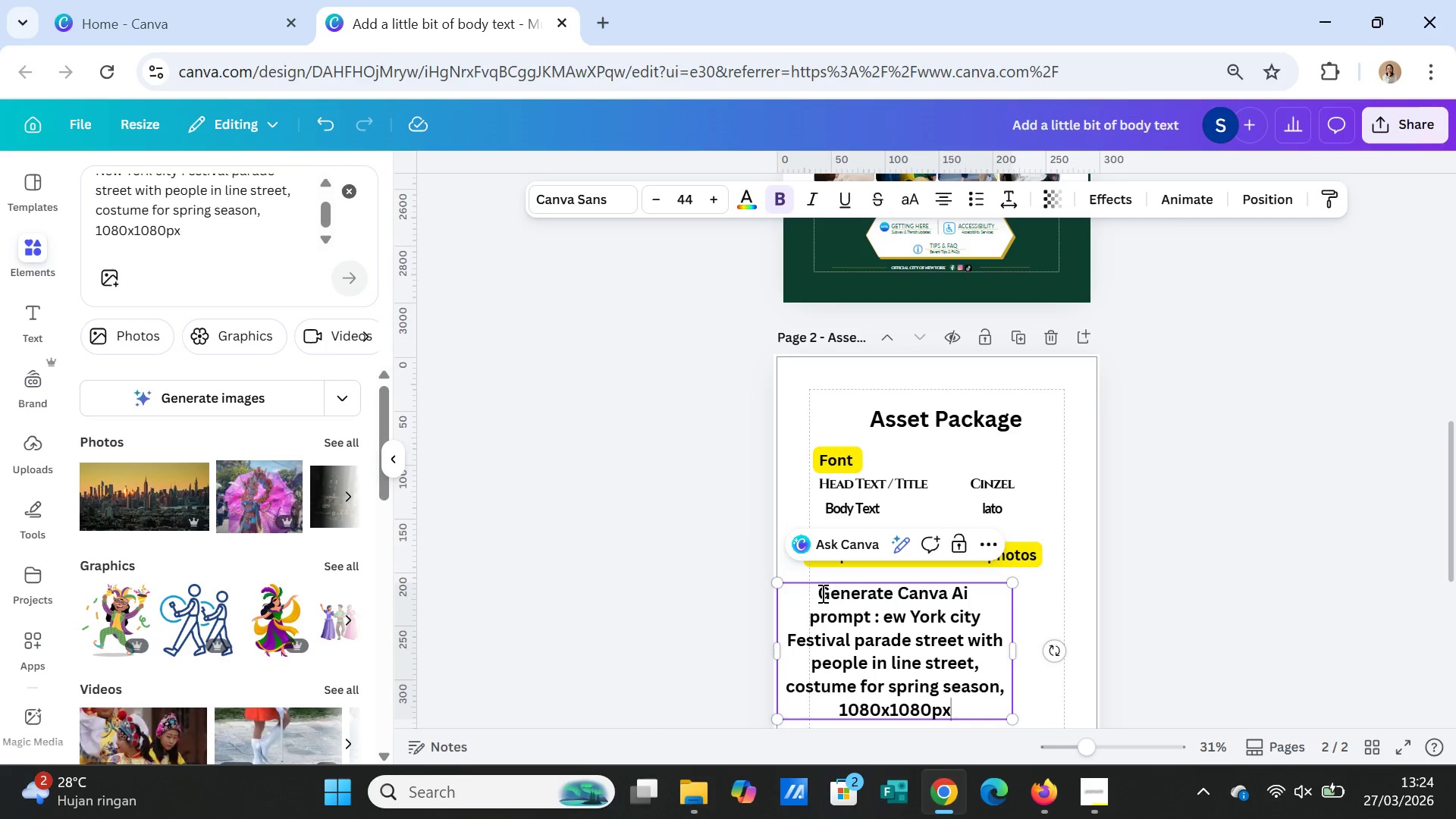 
left_click_drag(start_coordinate=[818, 592], to_coordinate=[961, 705])
 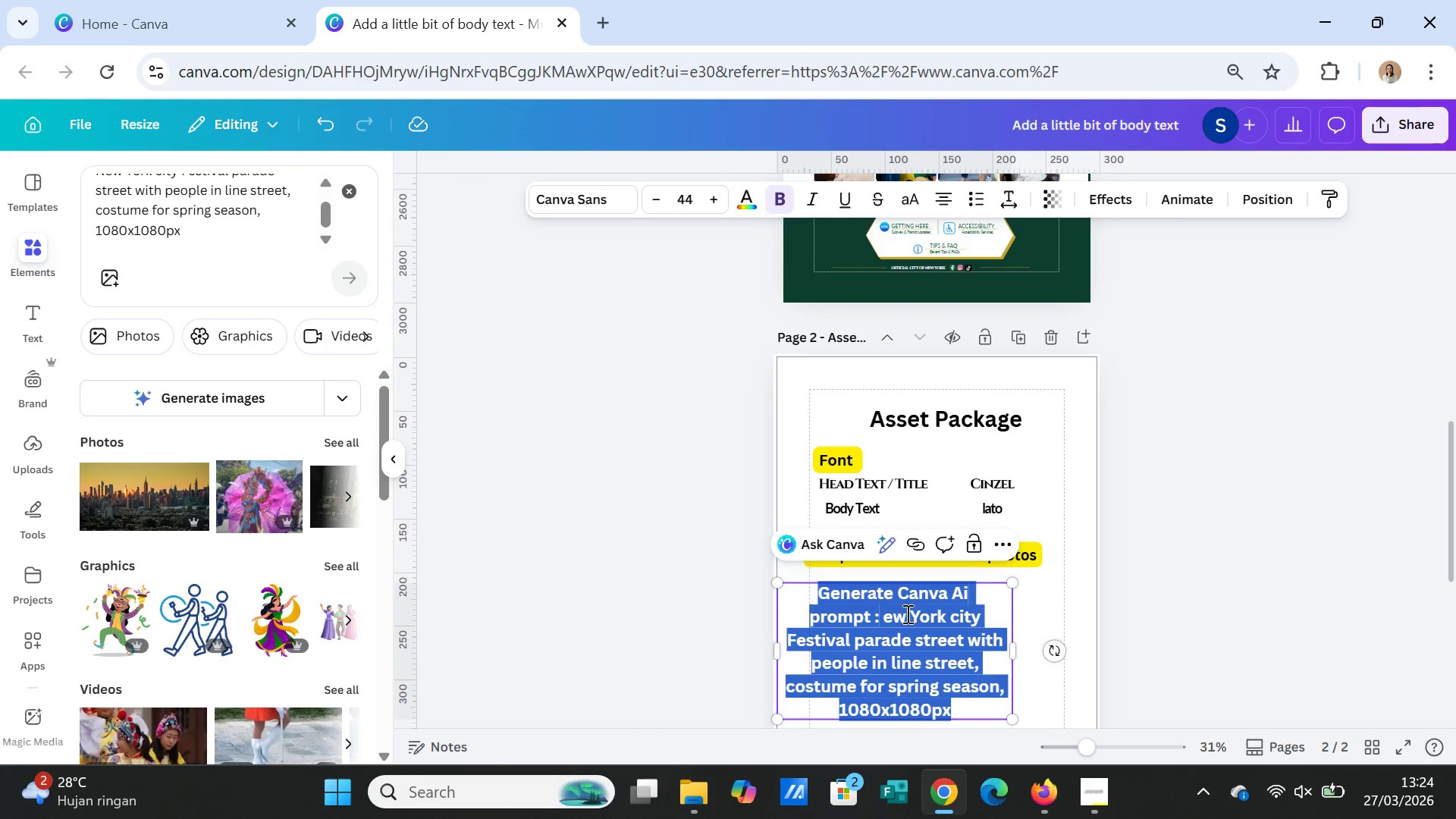 
left_click([890, 616])
 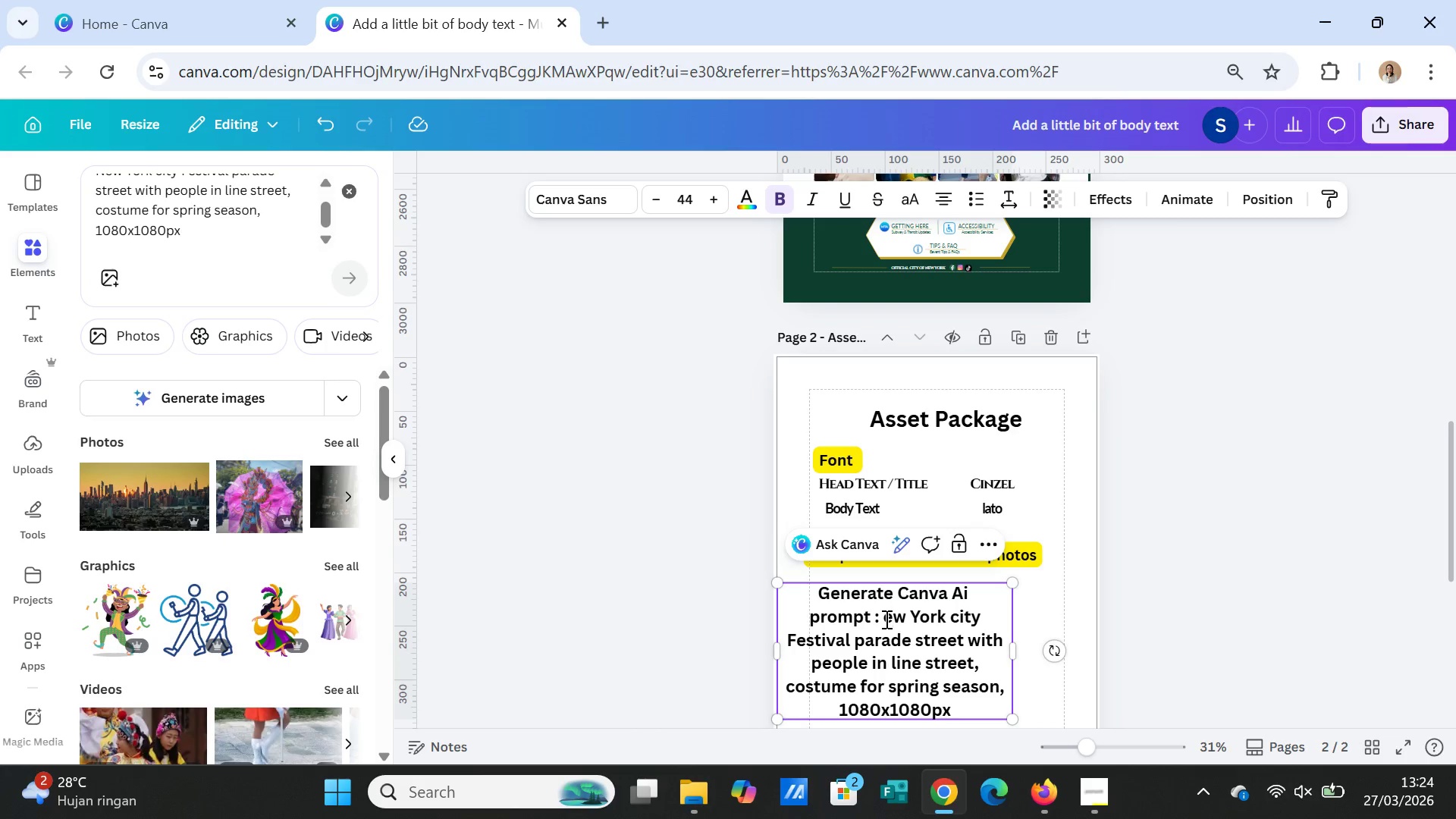 
left_click([885, 619])
 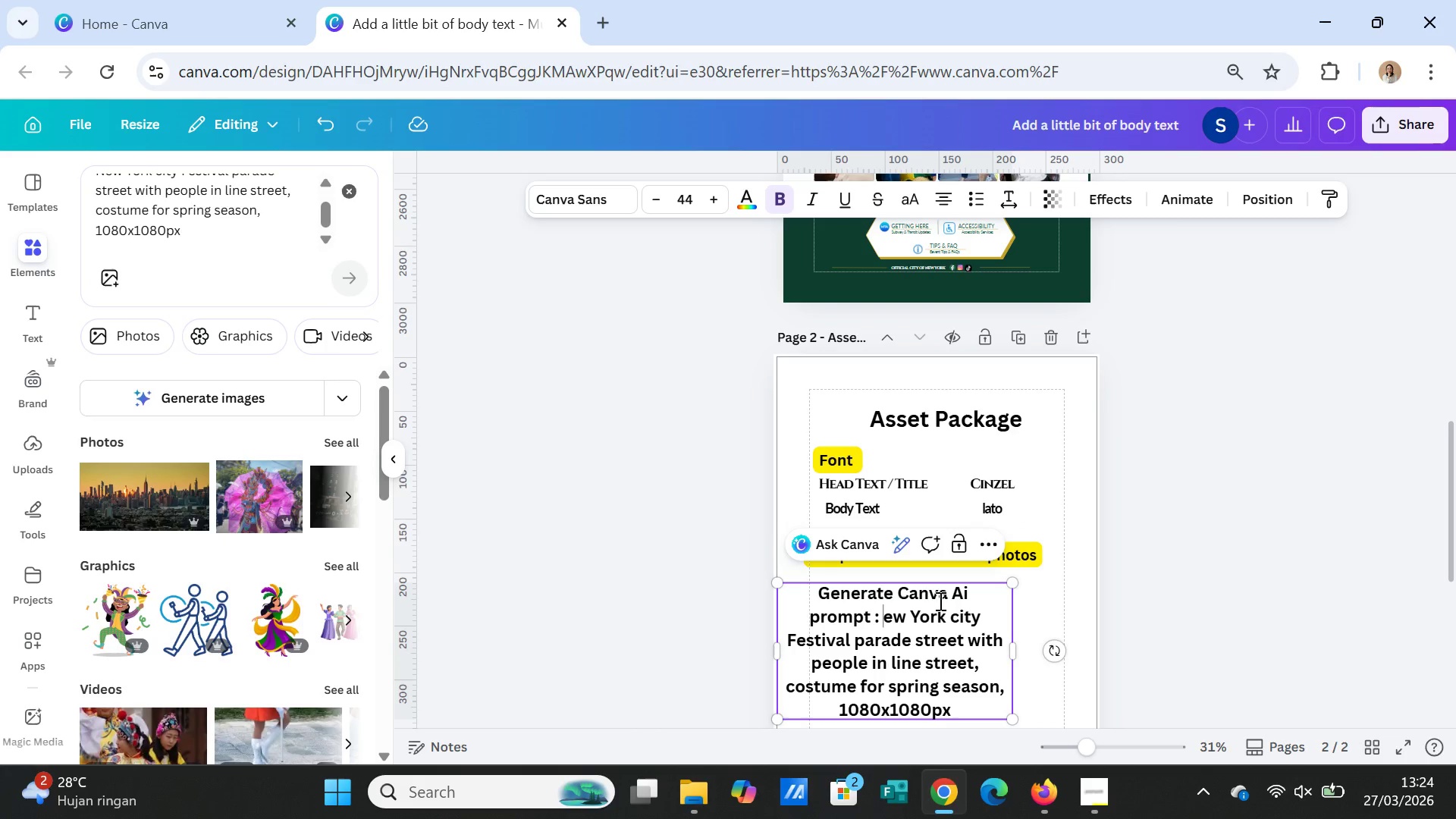 
key(CapsLock)
 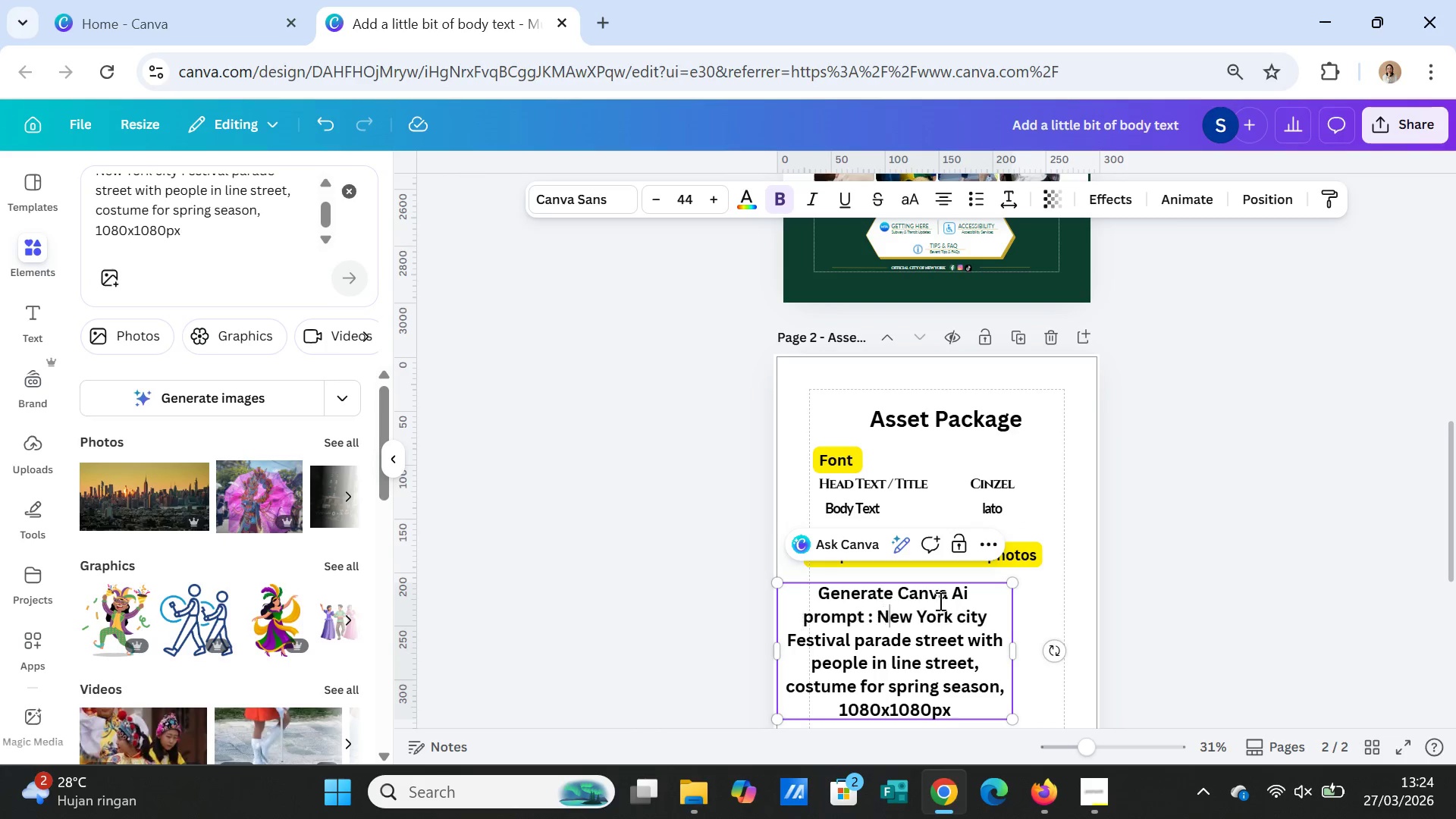 
key(N)
 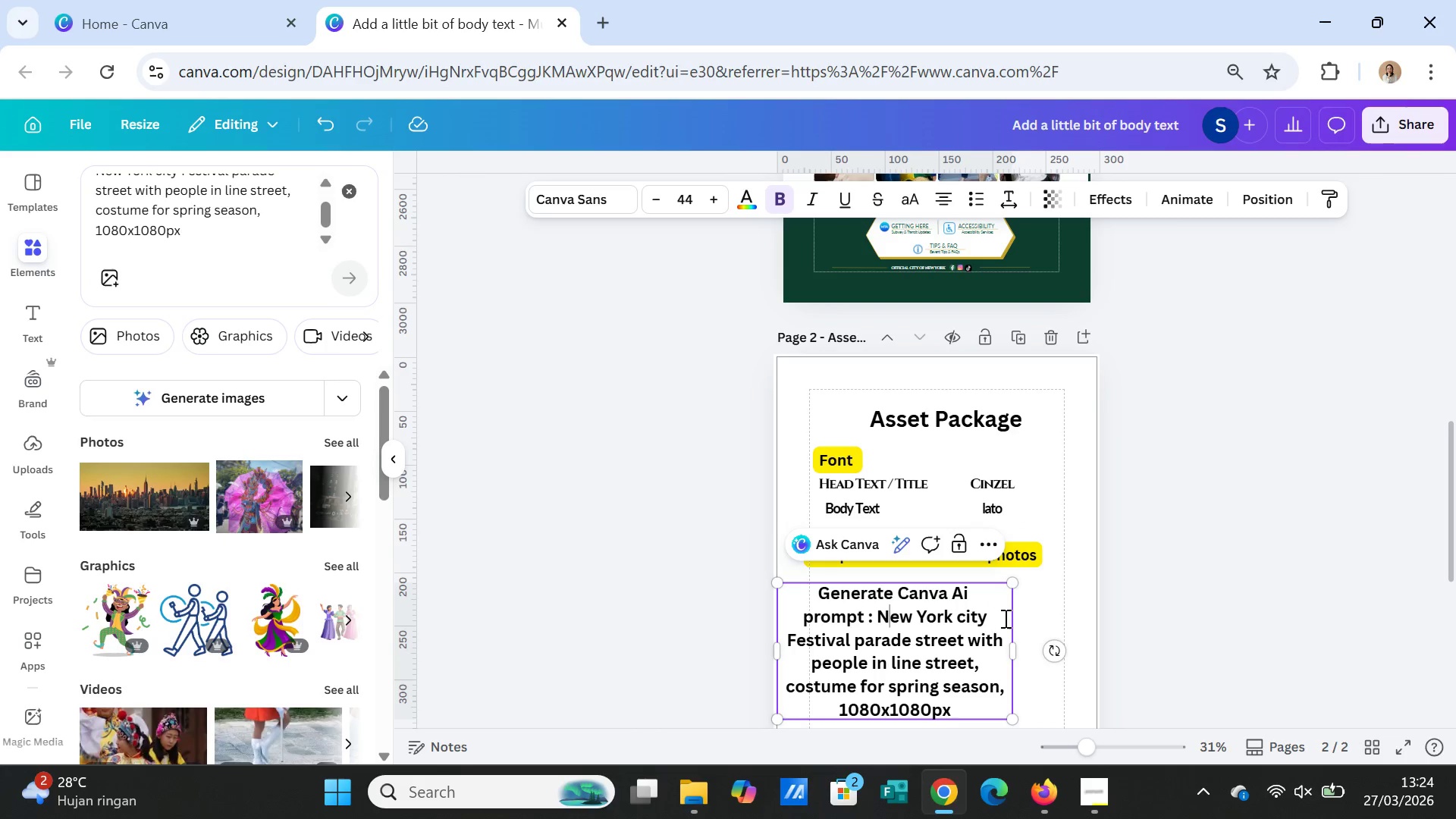 
left_click([1031, 617])
 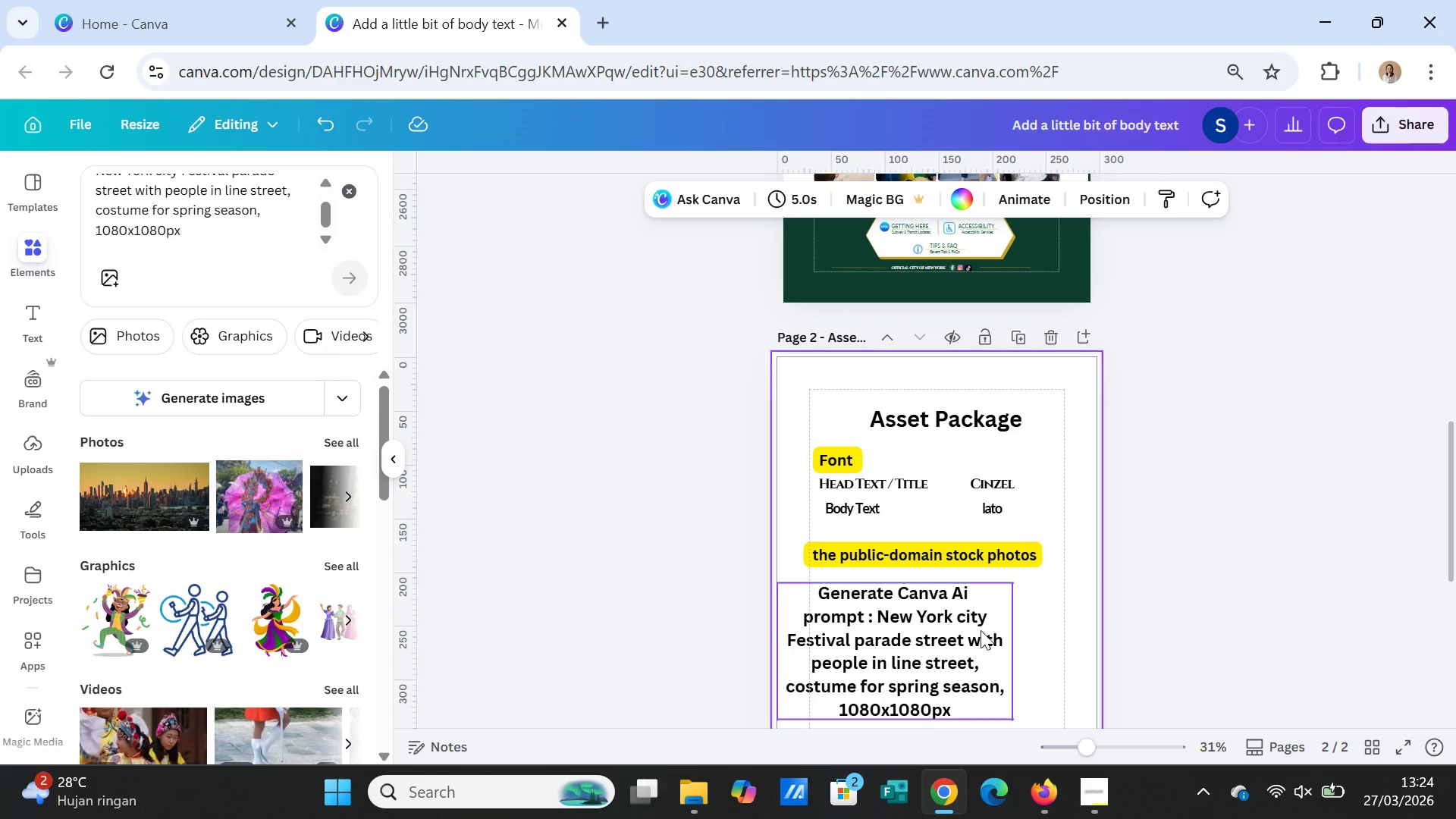 
left_click([977, 631])
 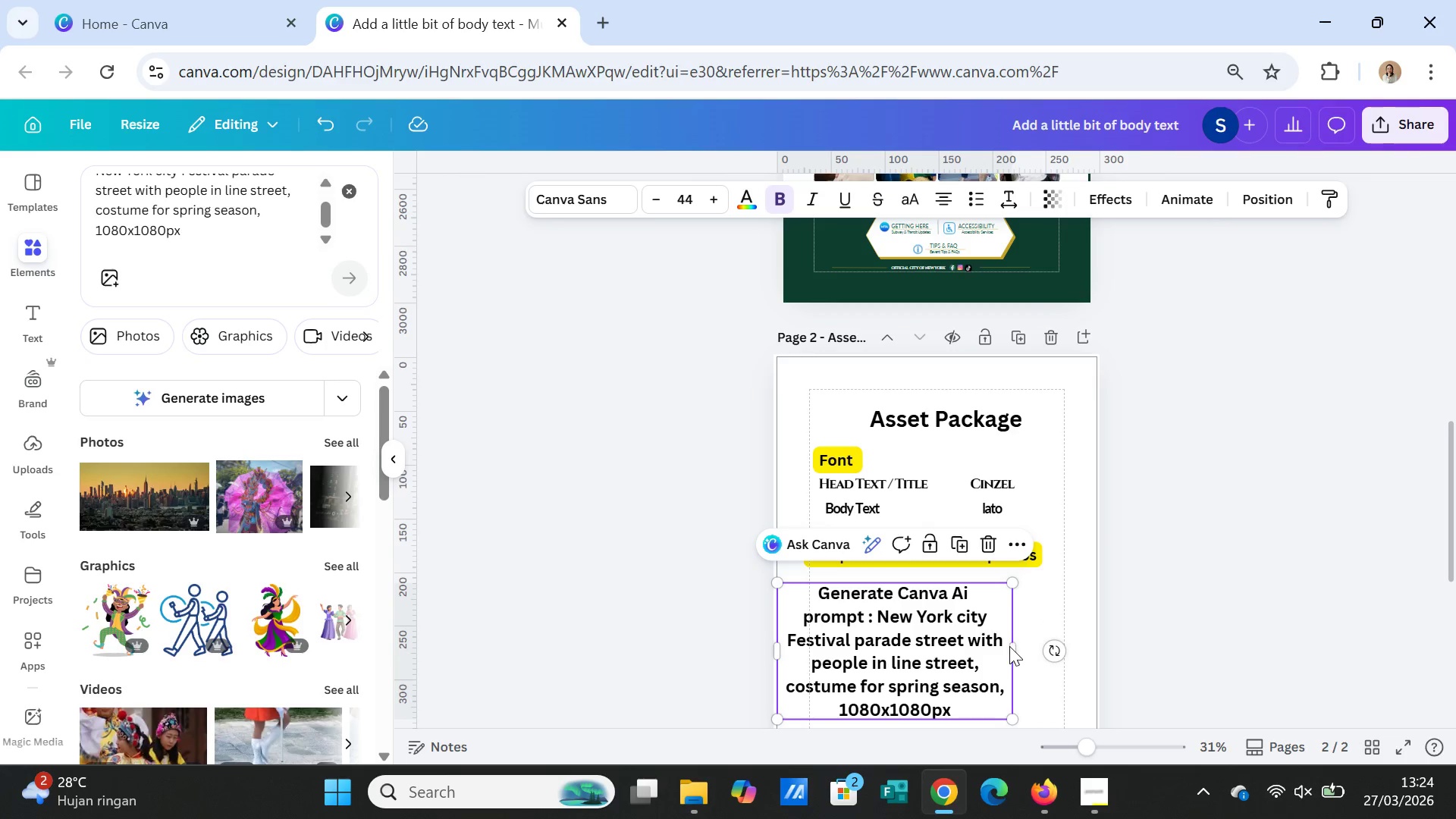 
left_click_drag(start_coordinate=[1015, 648], to_coordinate=[1067, 647])
 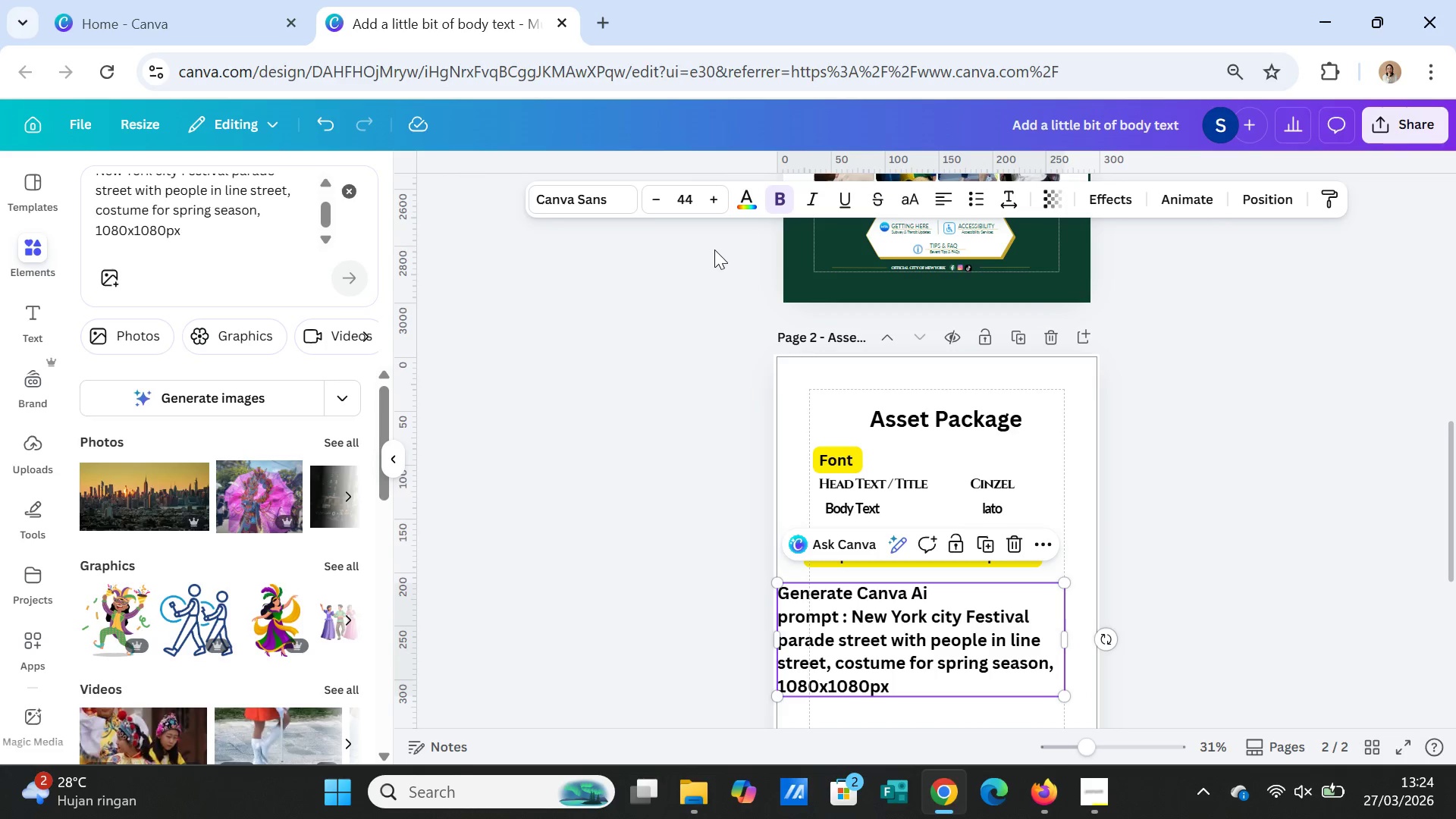 
wait(5.39)
 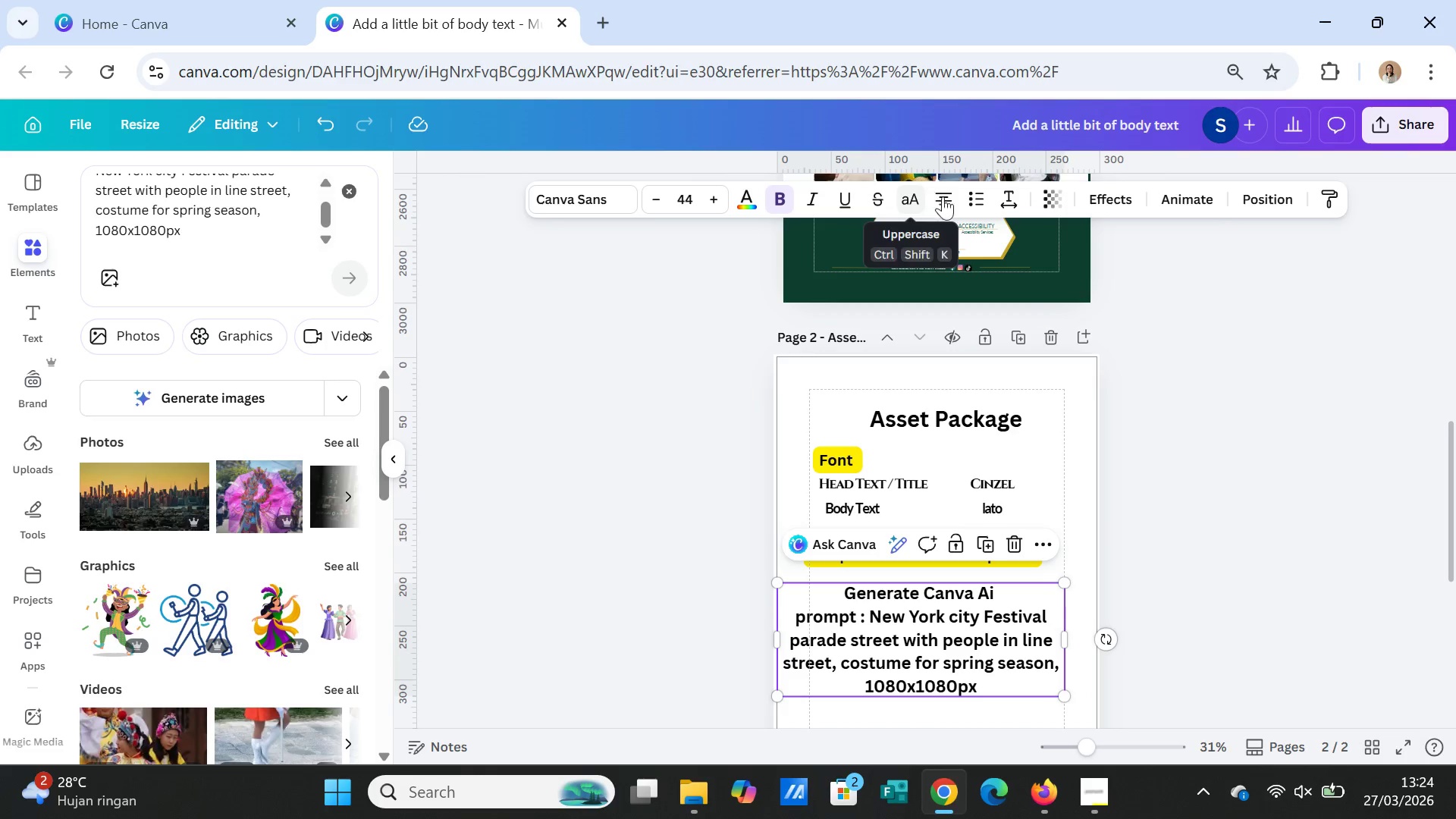 
left_click_drag(start_coordinate=[779, 640], to_coordinate=[814, 635])
 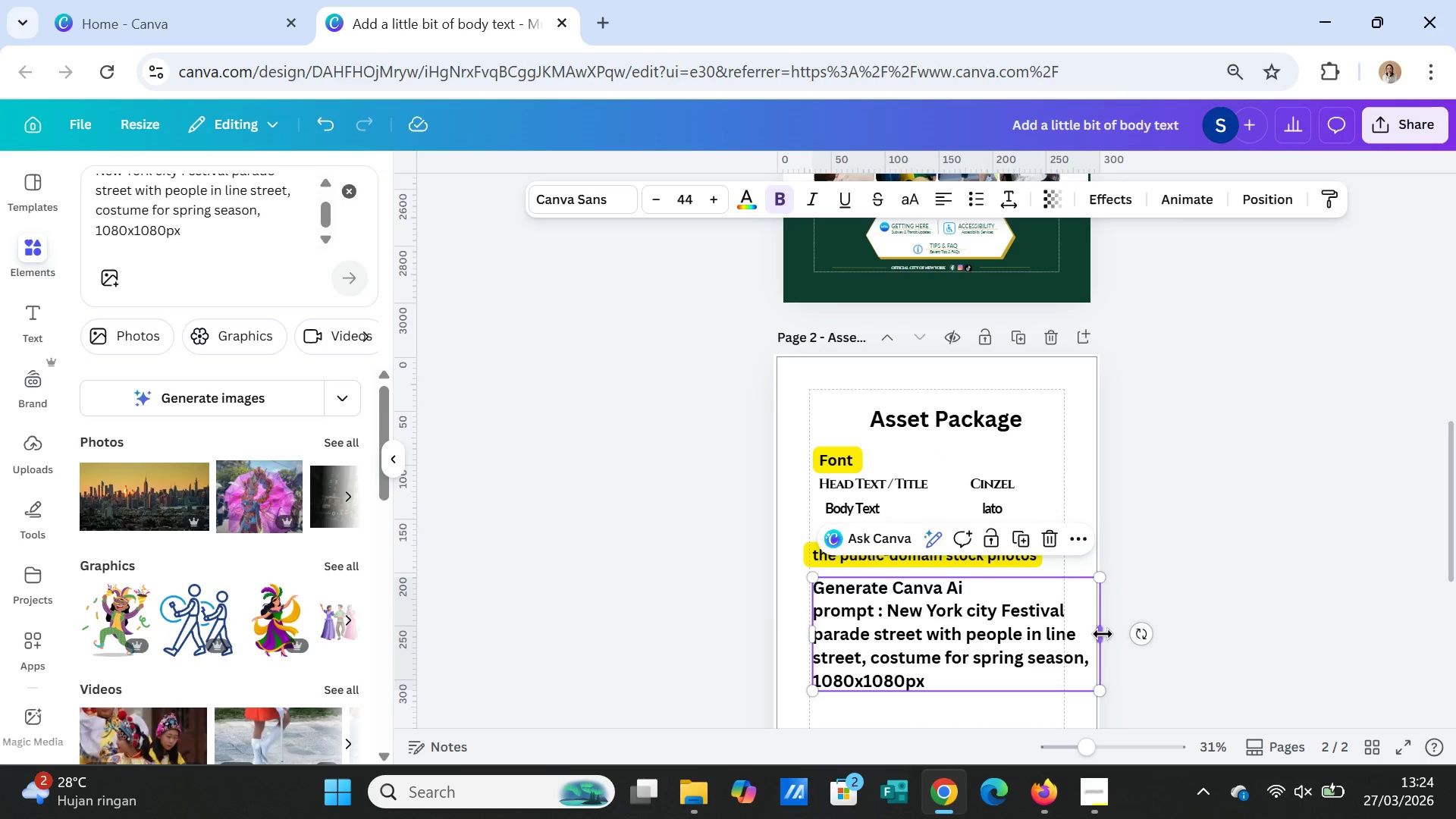 
left_click_drag(start_coordinate=[1101, 634], to_coordinate=[1070, 634])
 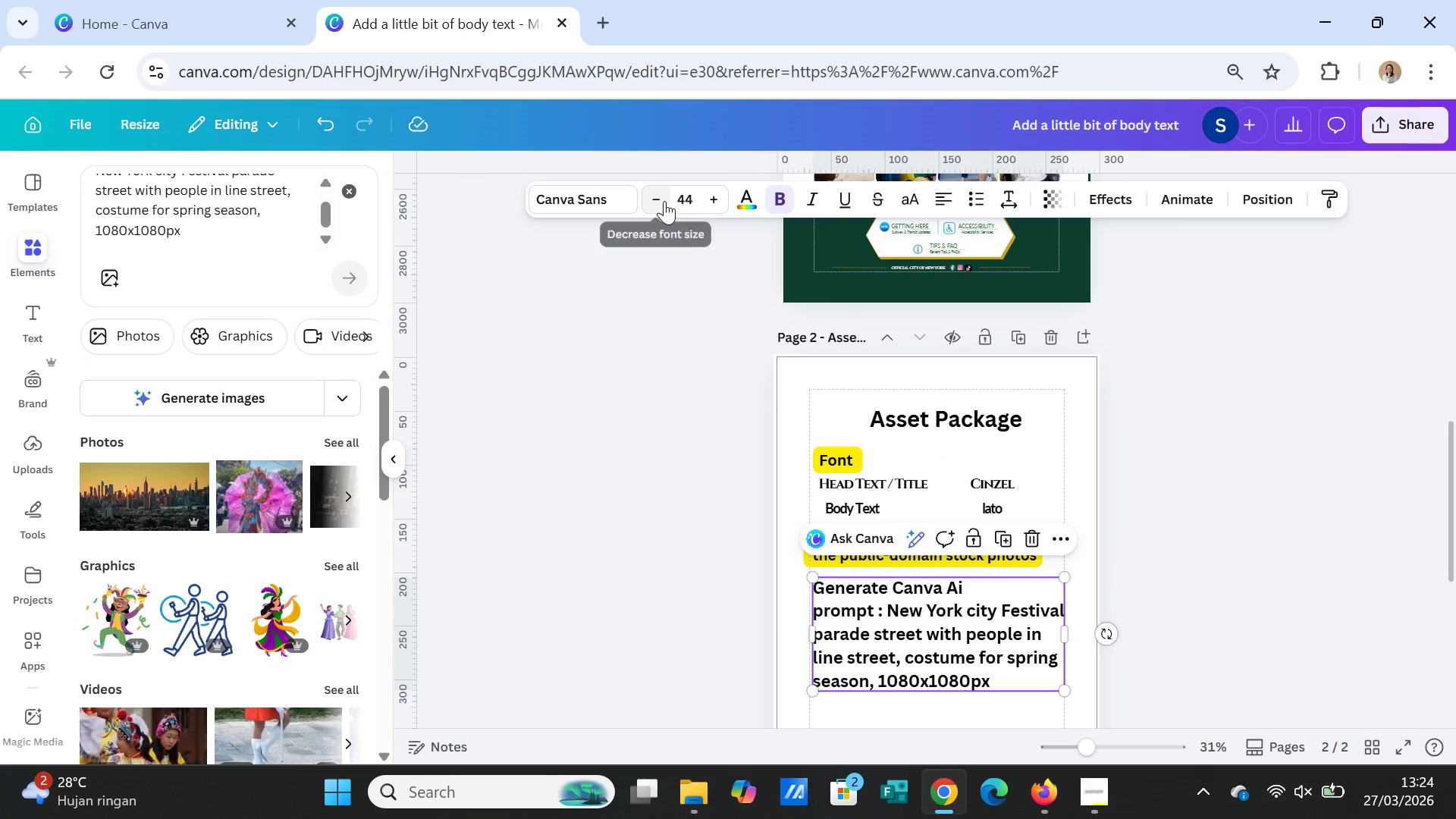 
double_click([664, 201])
 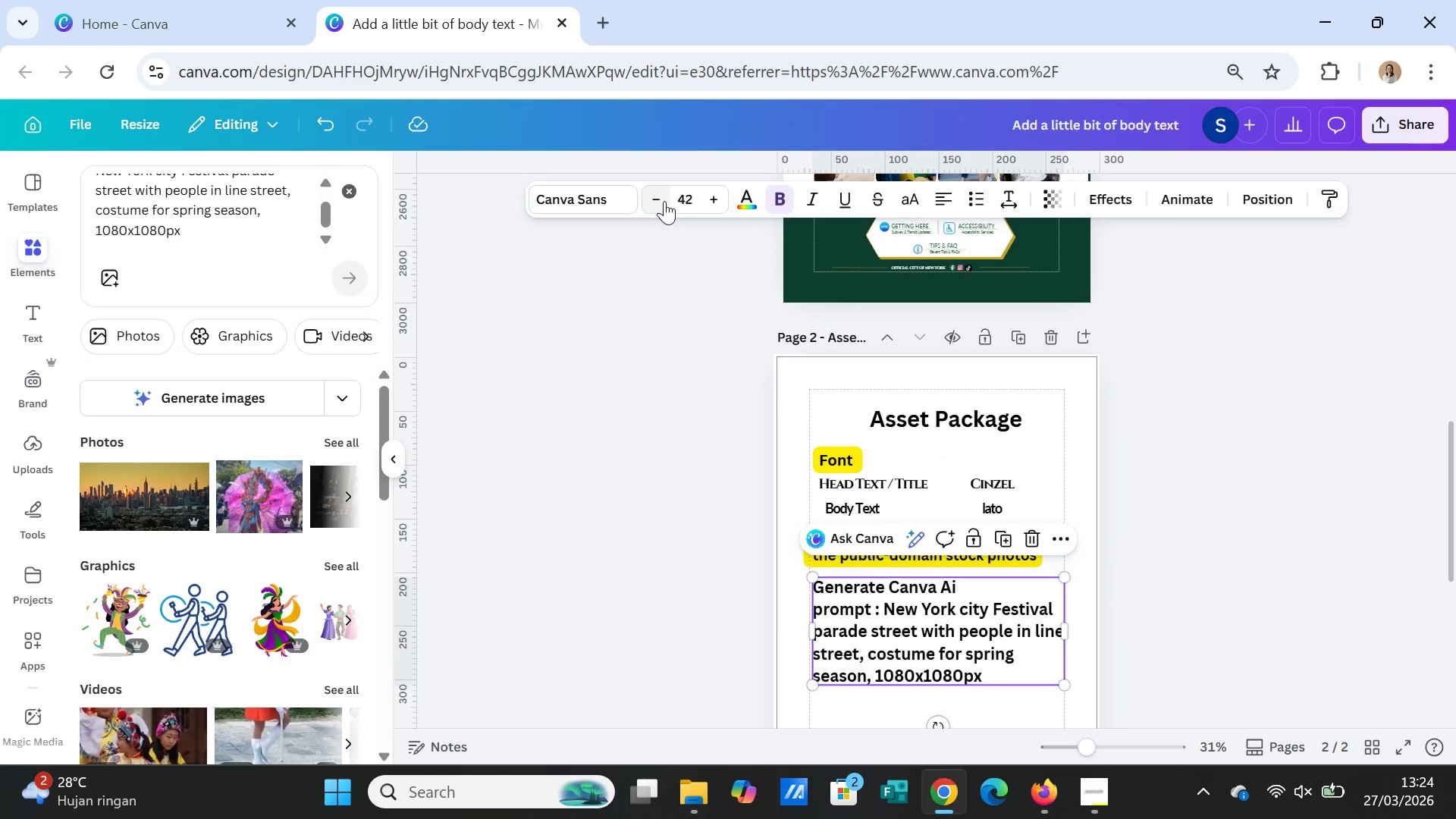 
triple_click([664, 201])
 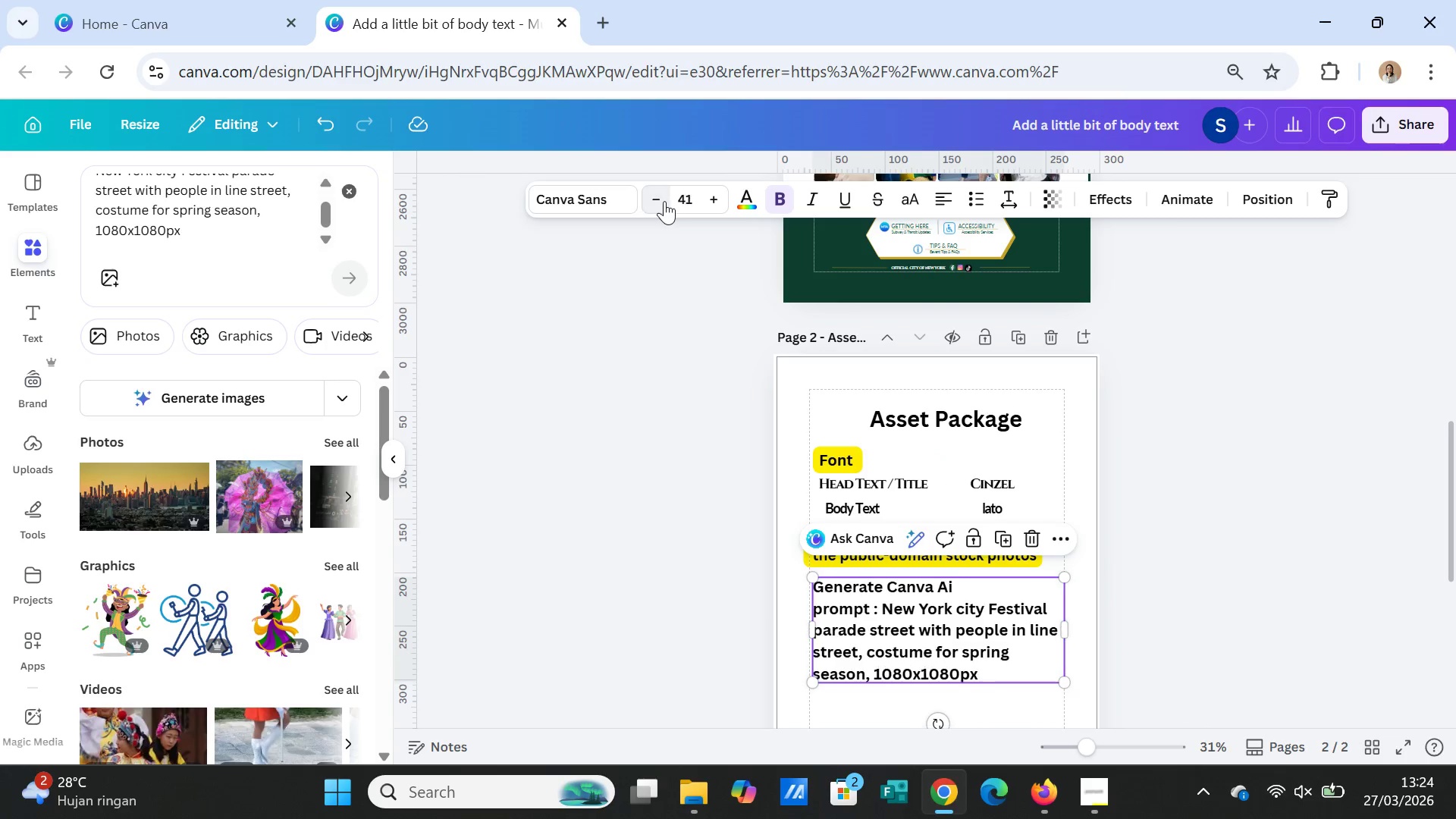 
triple_click([664, 201])
 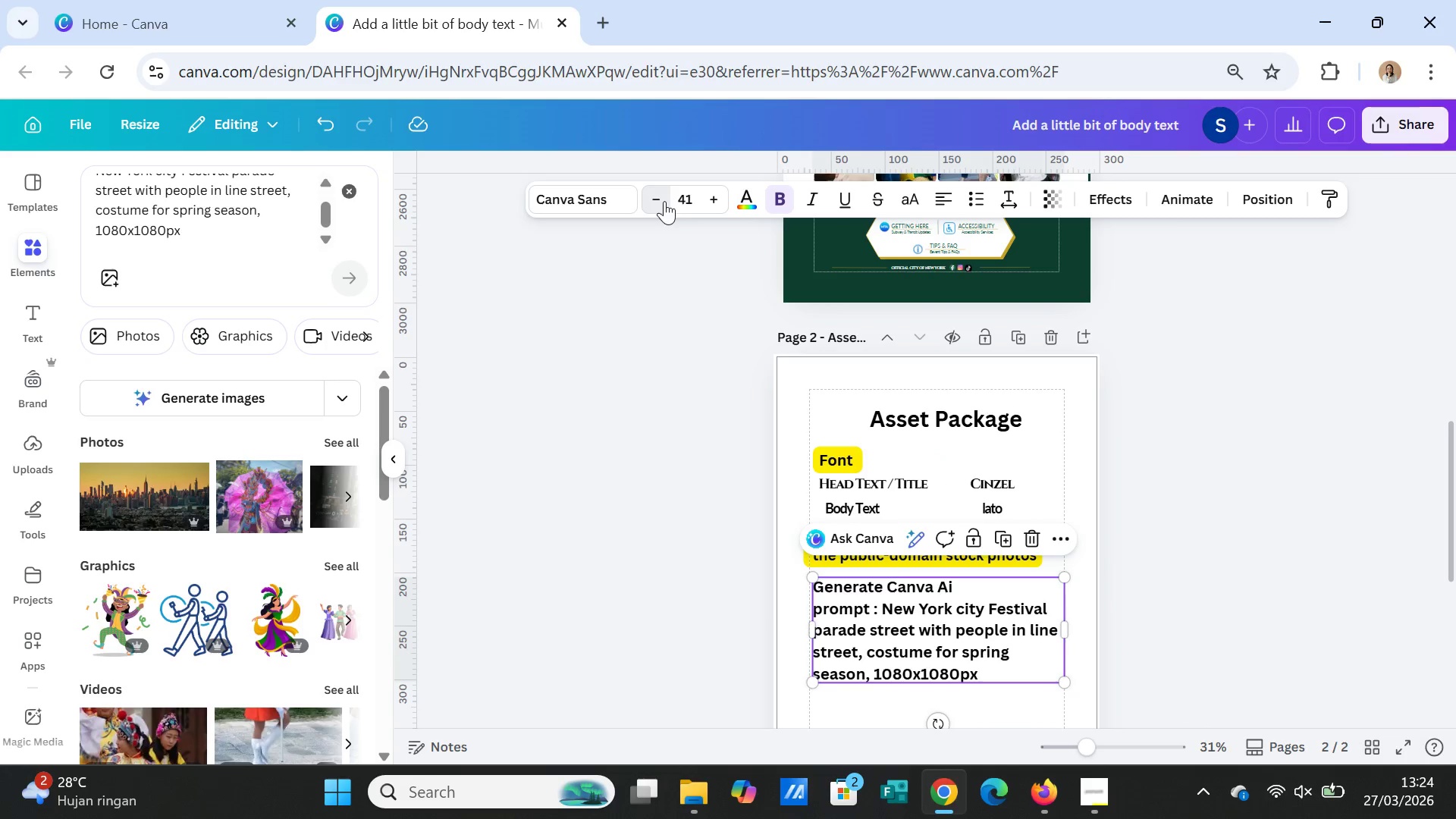 
triple_click([664, 201])
 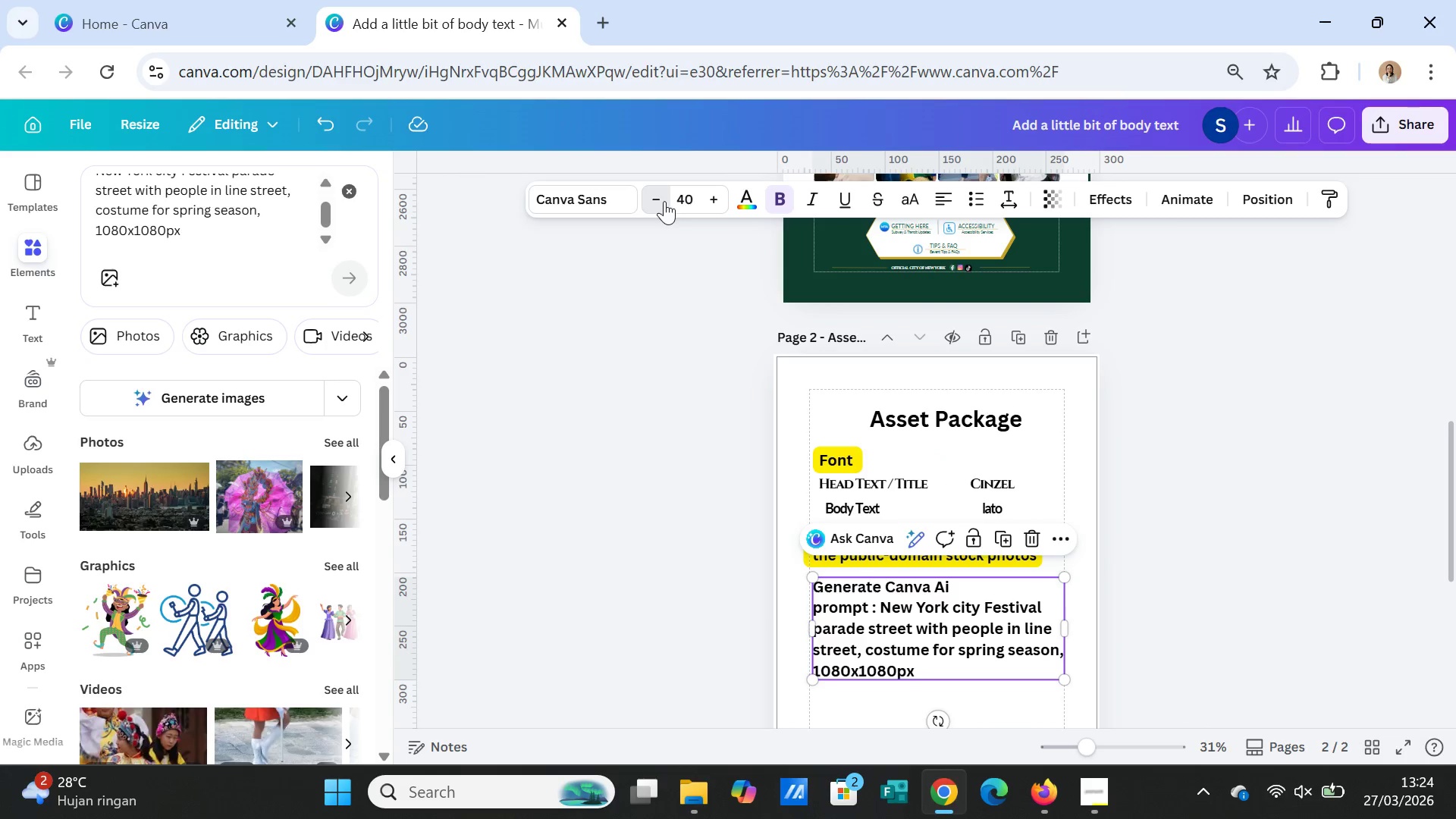 
triple_click([664, 201])
 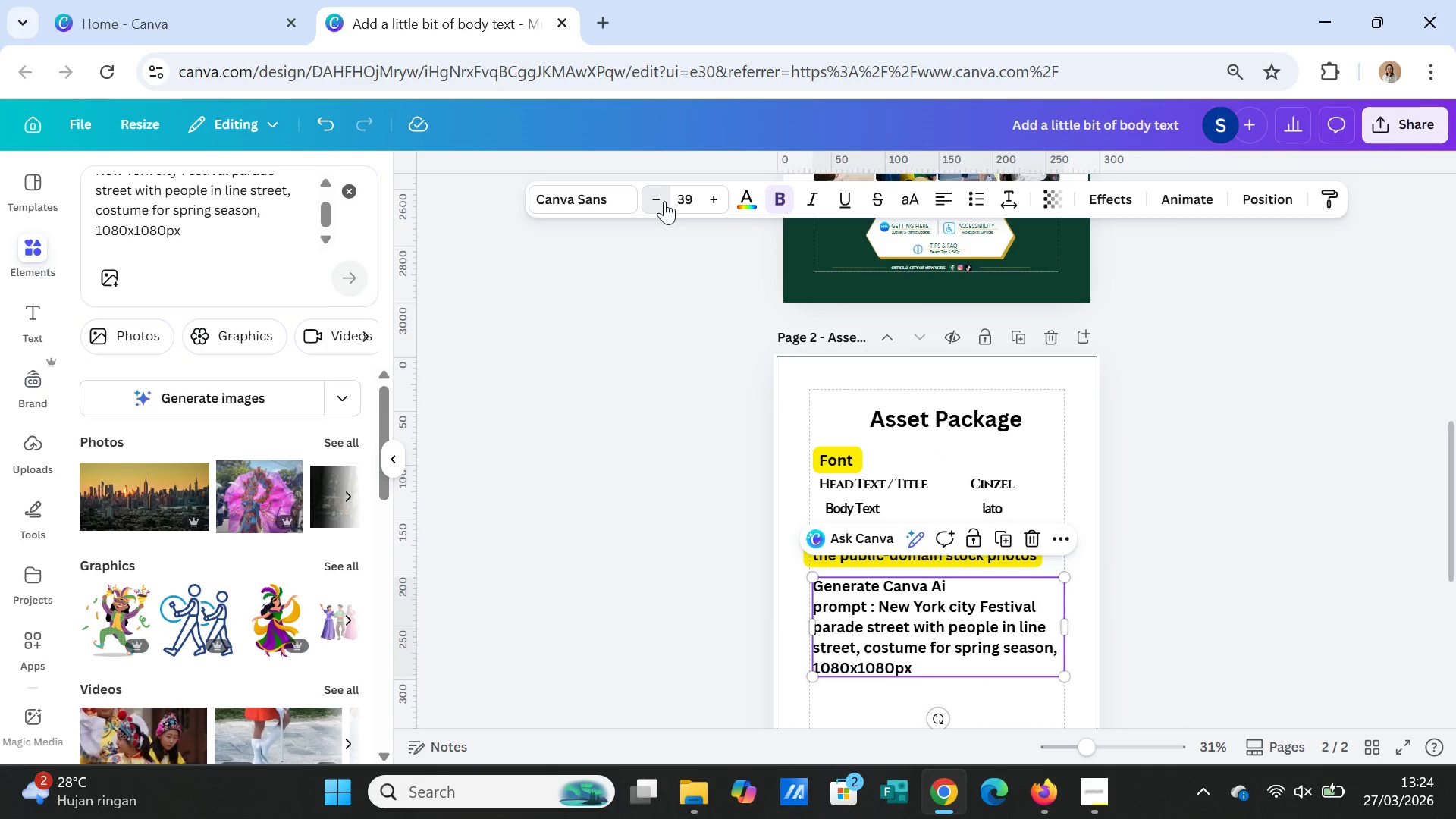 
triple_click([664, 201])
 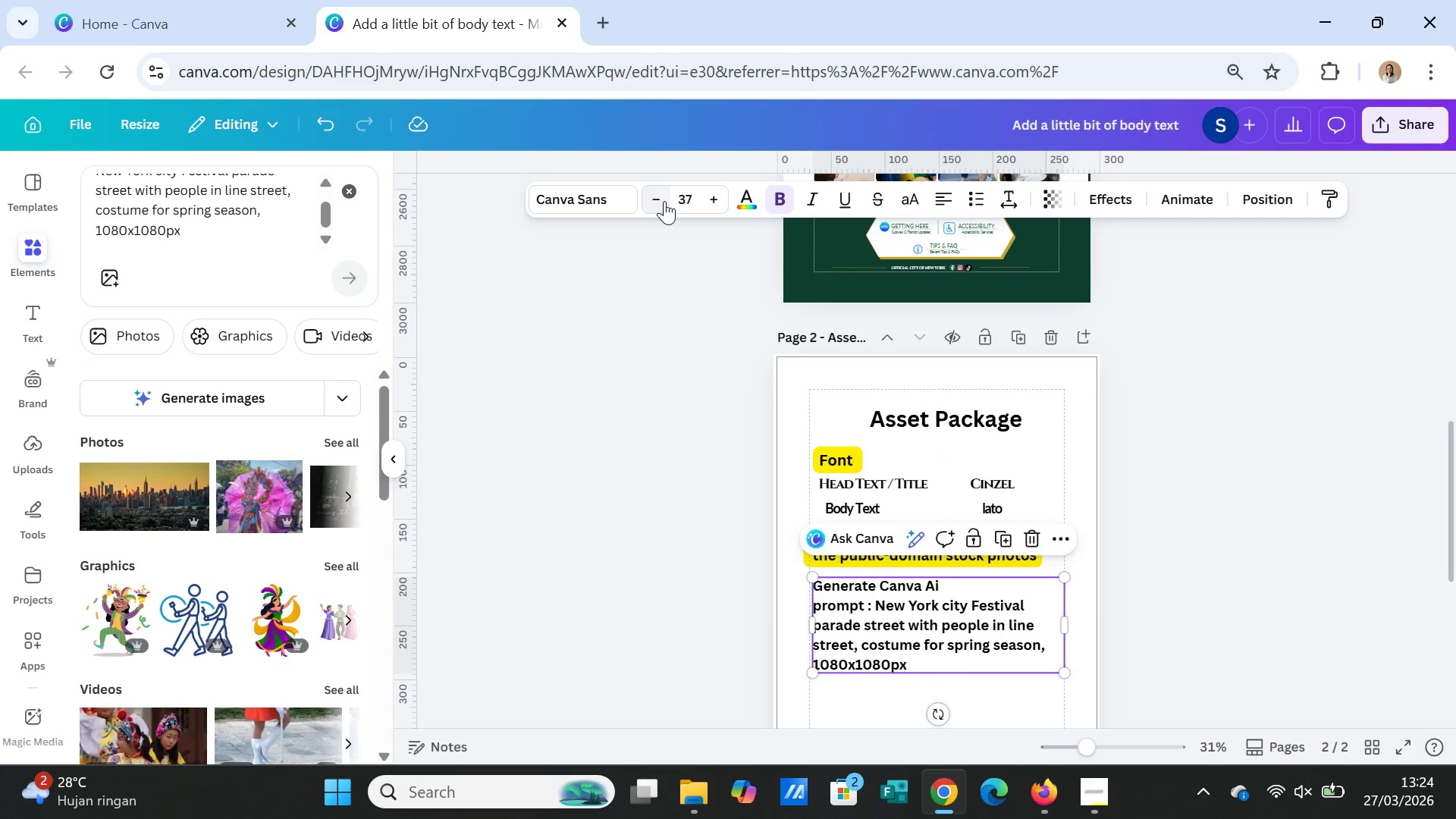 
triple_click([664, 201])
 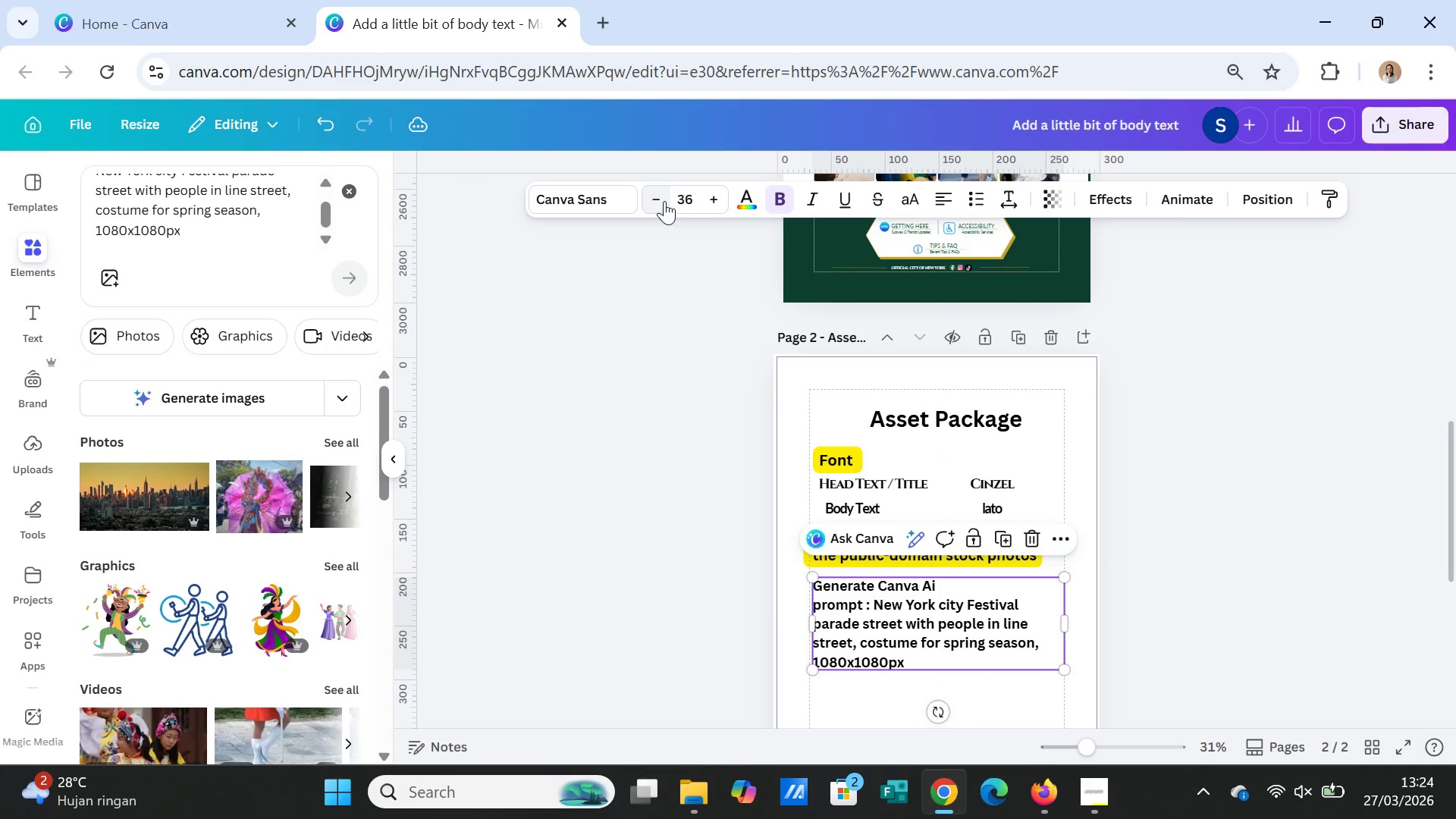 
triple_click([664, 201])
 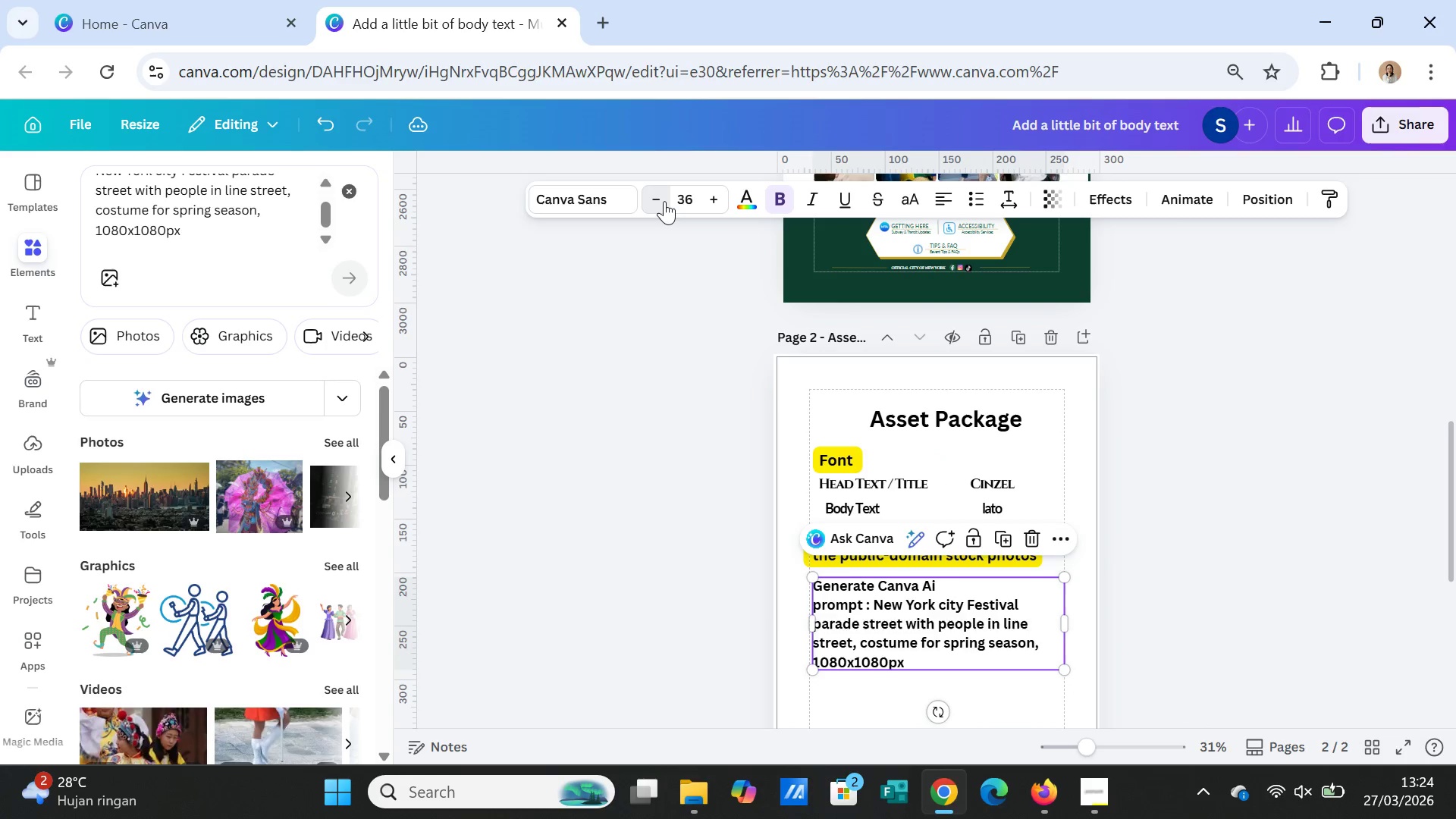 
triple_click([664, 201])
 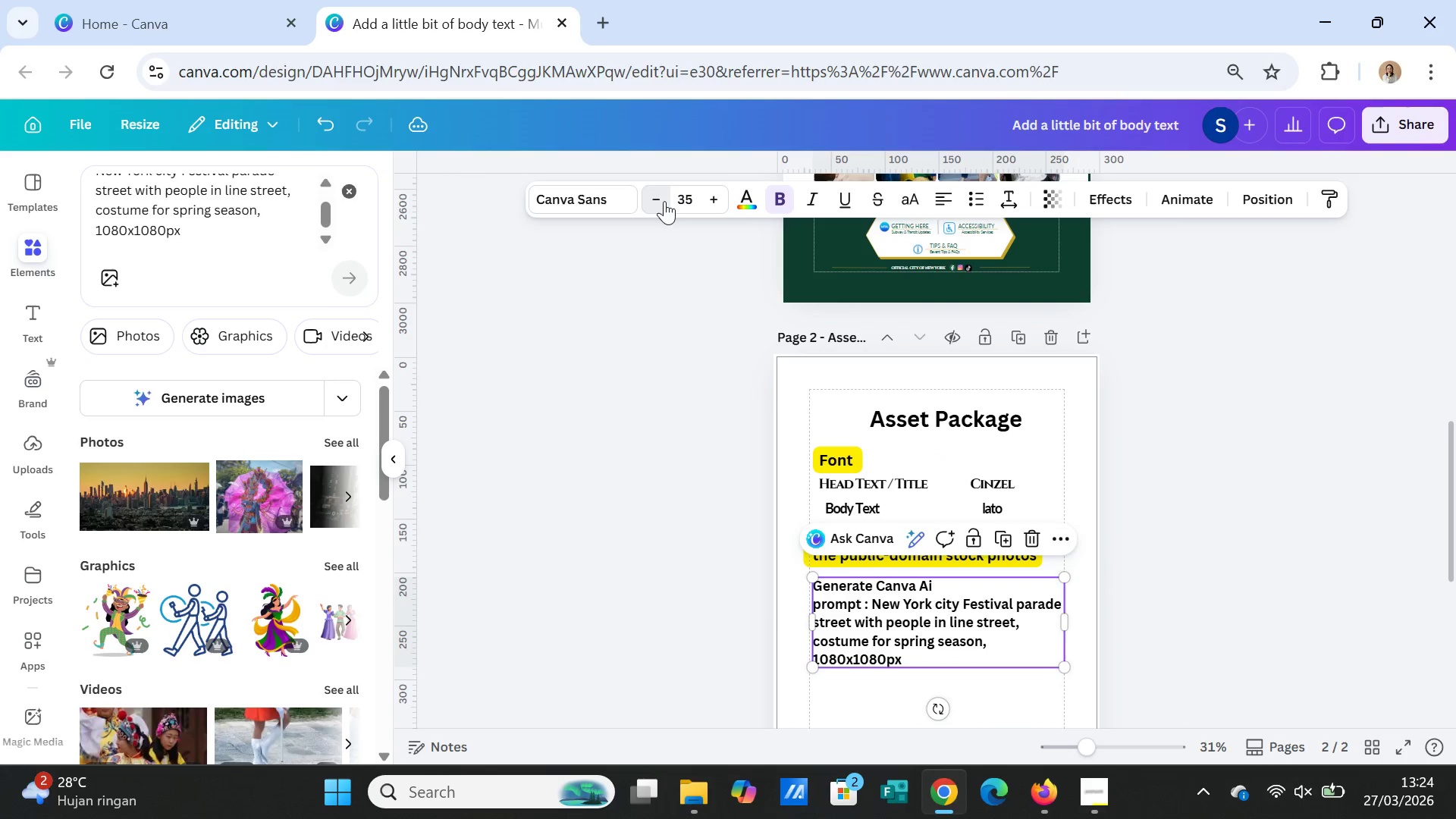 
triple_click([664, 201])
 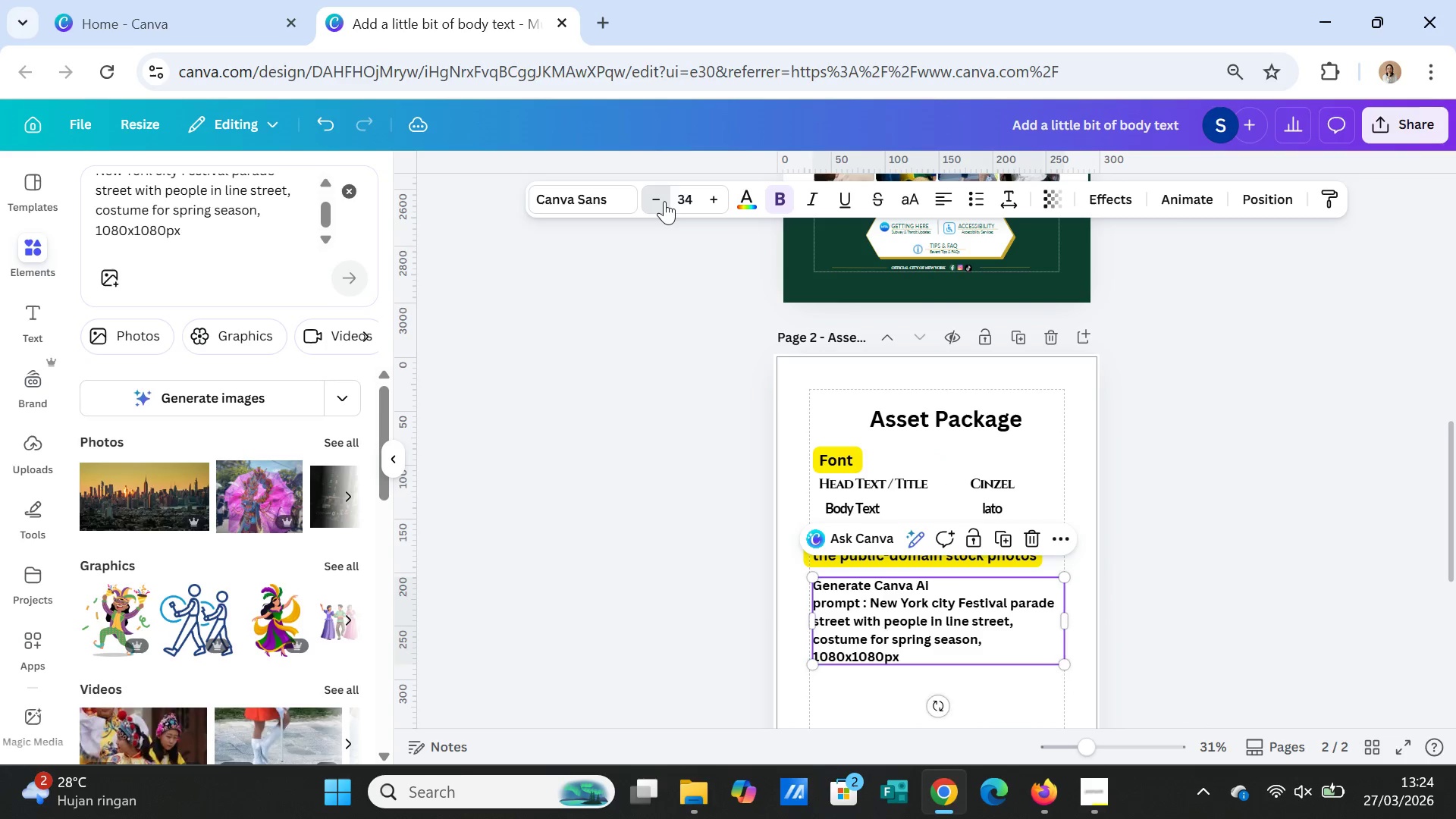 
triple_click([664, 201])
 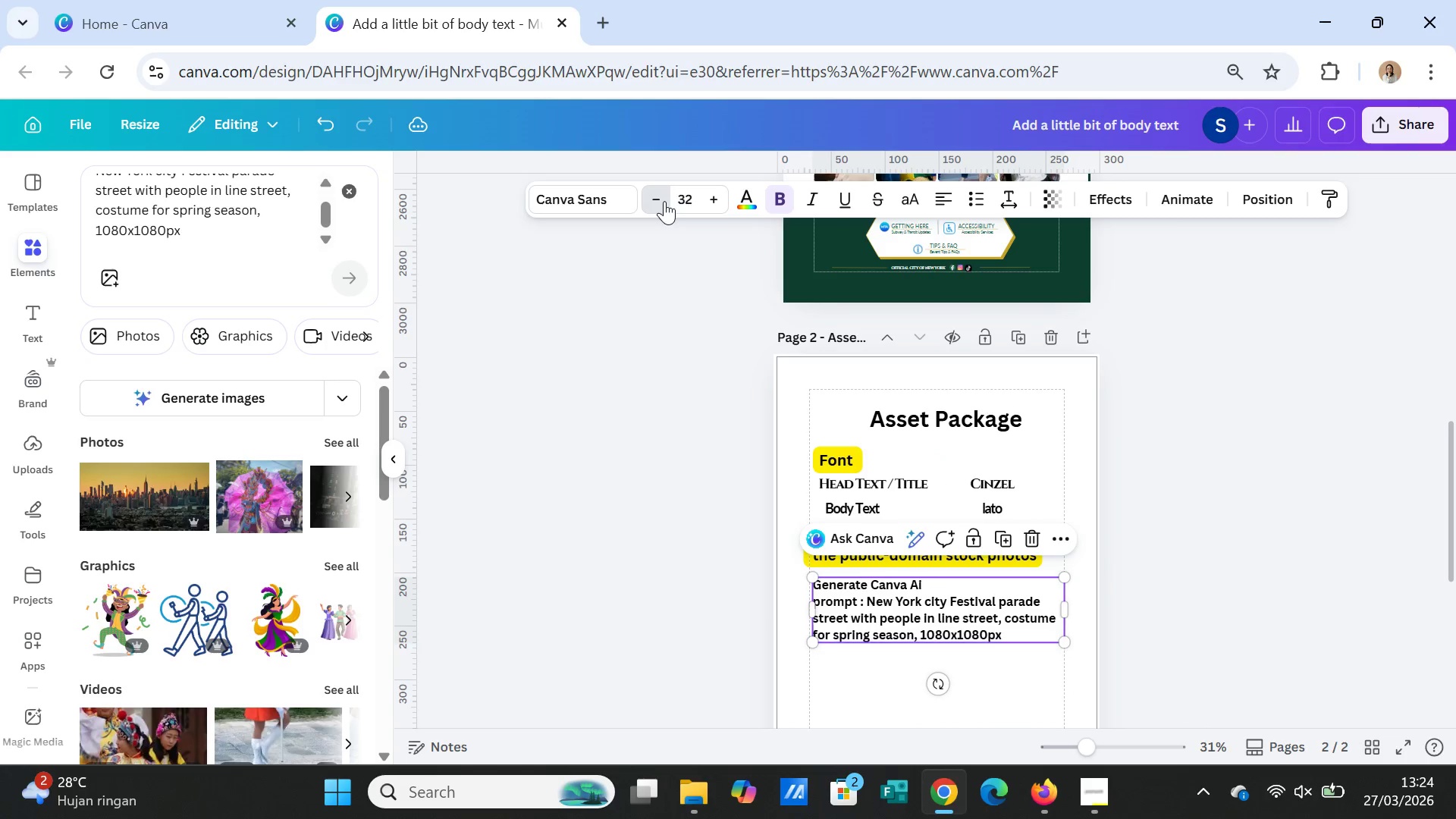 
triple_click([664, 201])
 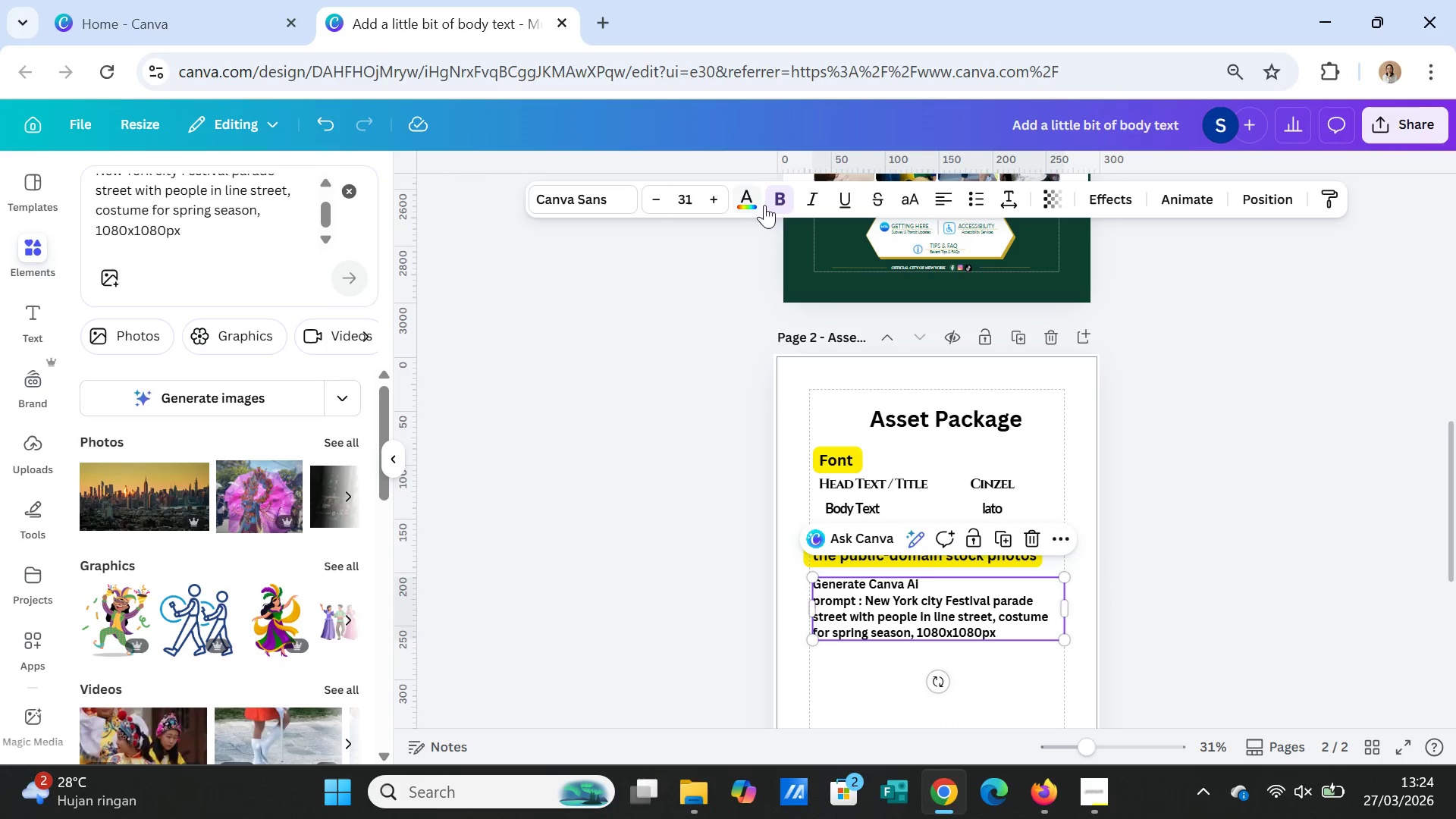 
left_click([777, 190])
 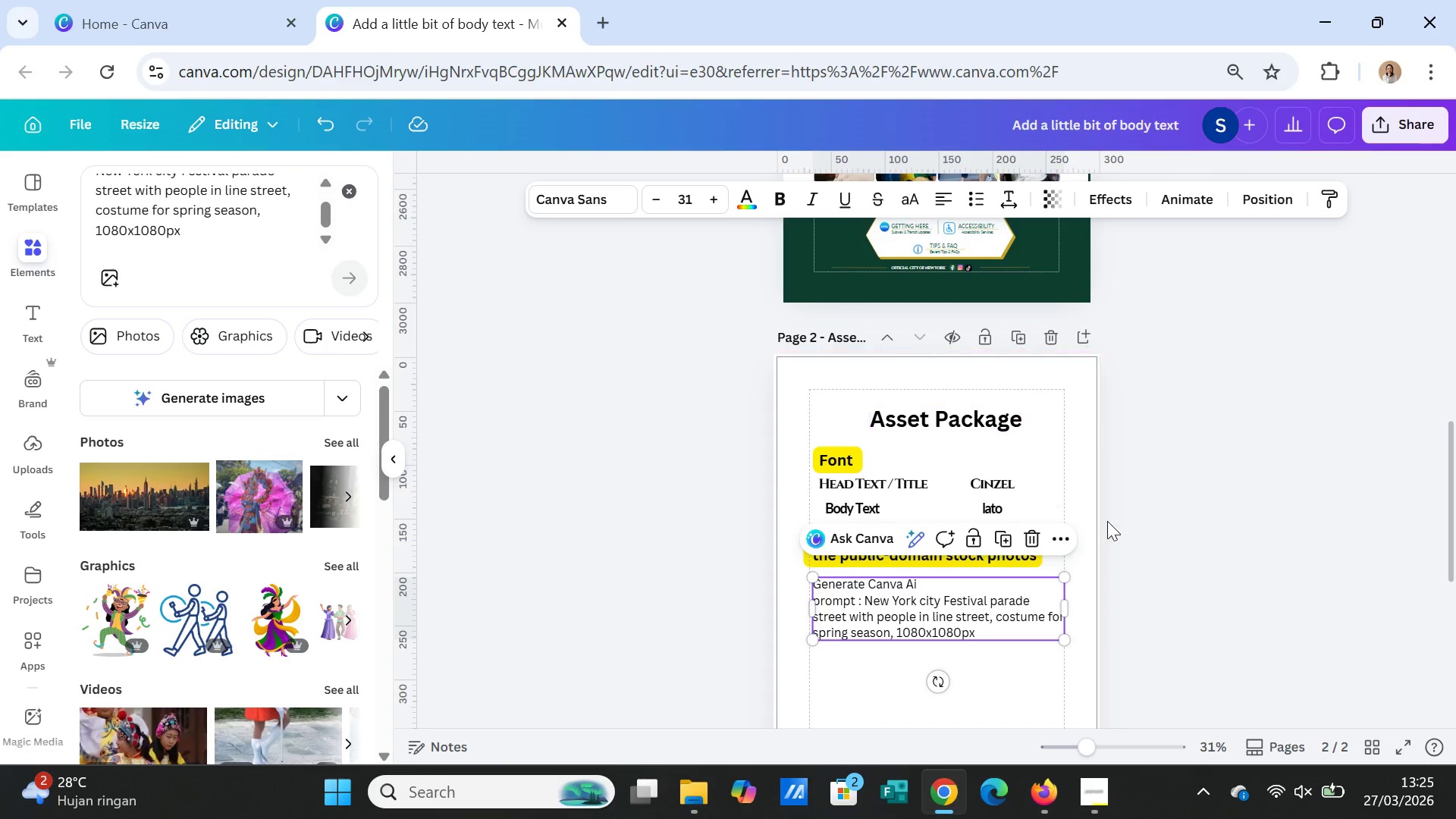 
left_click([1158, 521])
 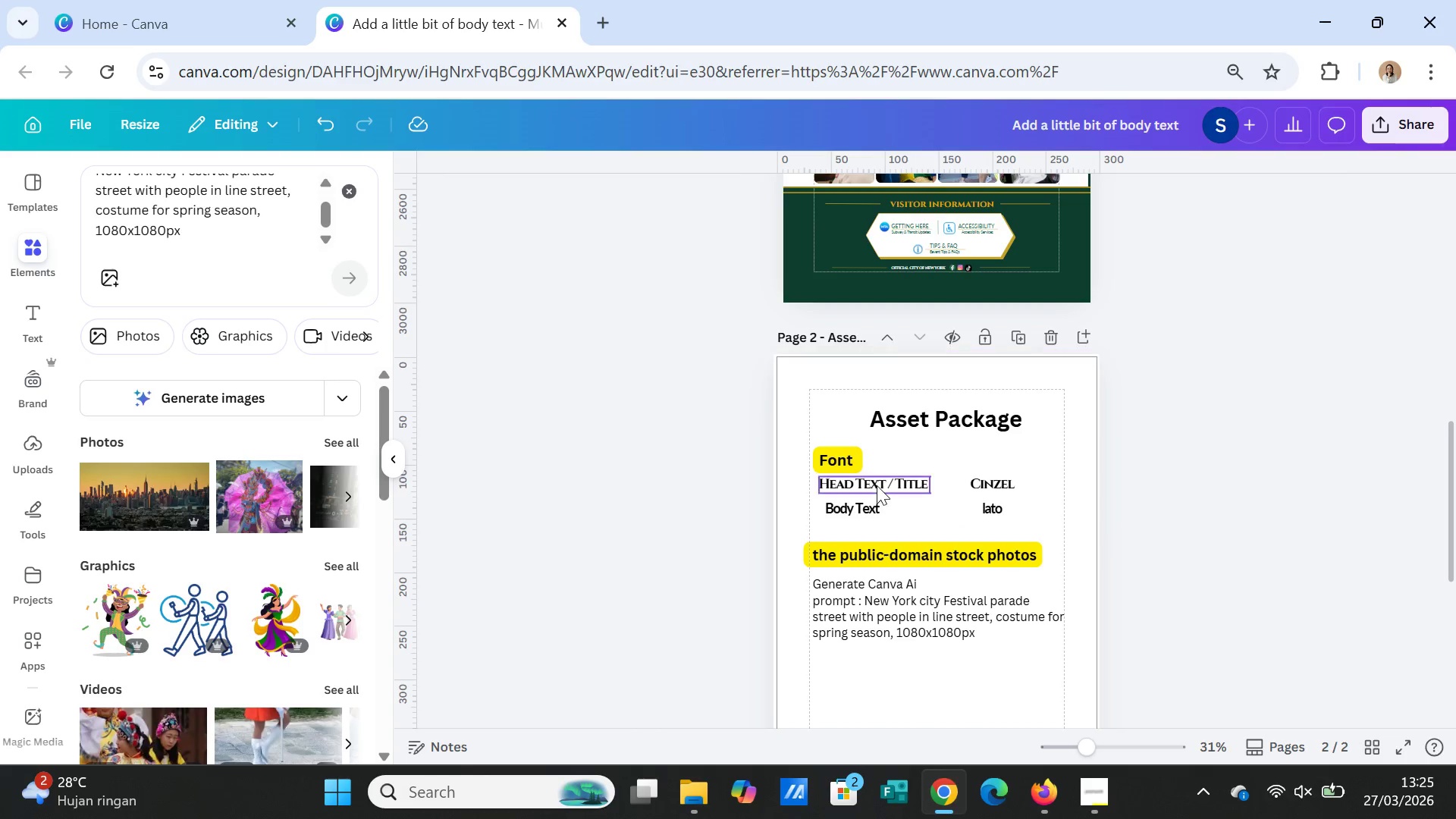 
left_click([877, 485])
 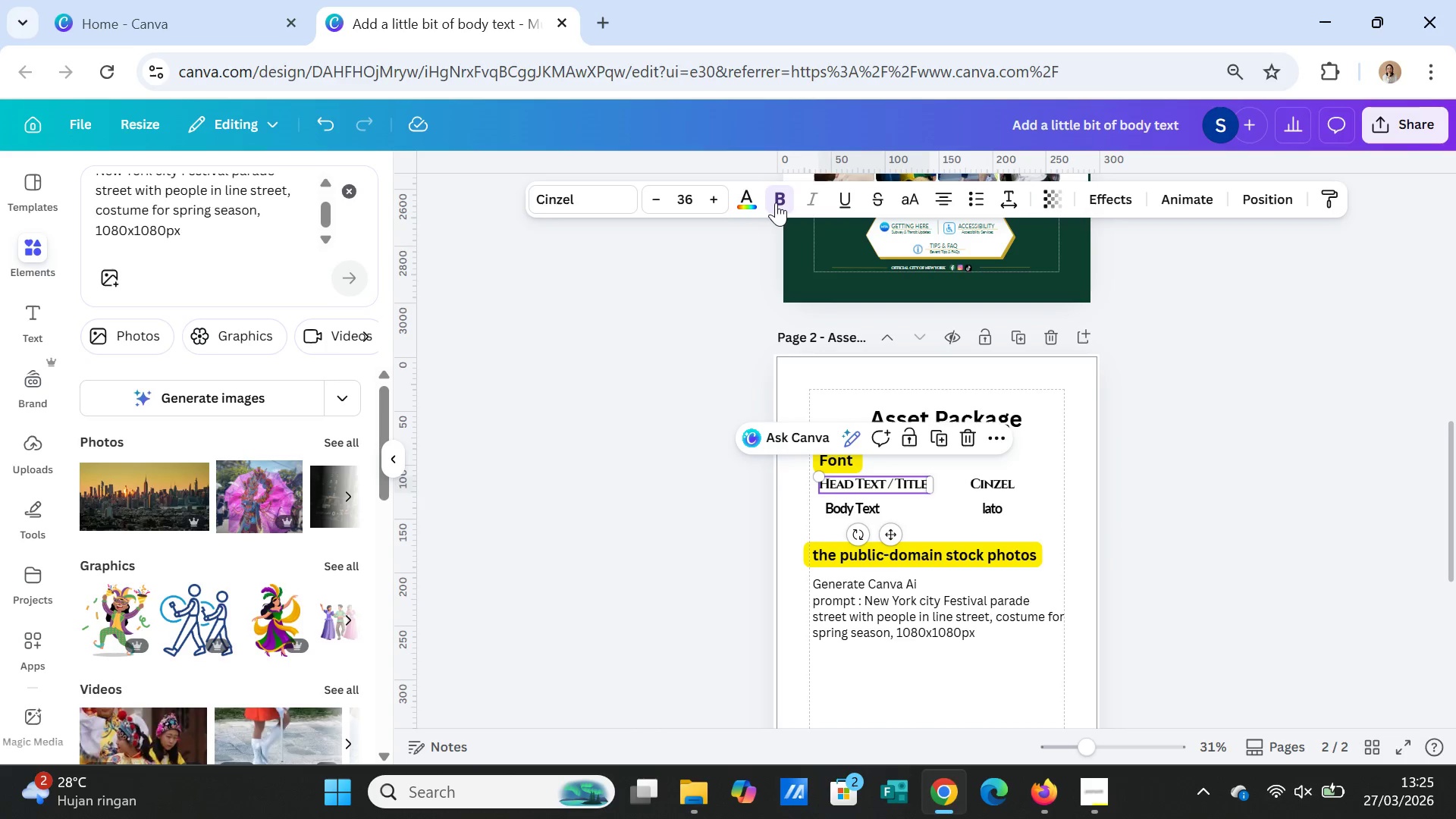 
left_click([776, 202])
 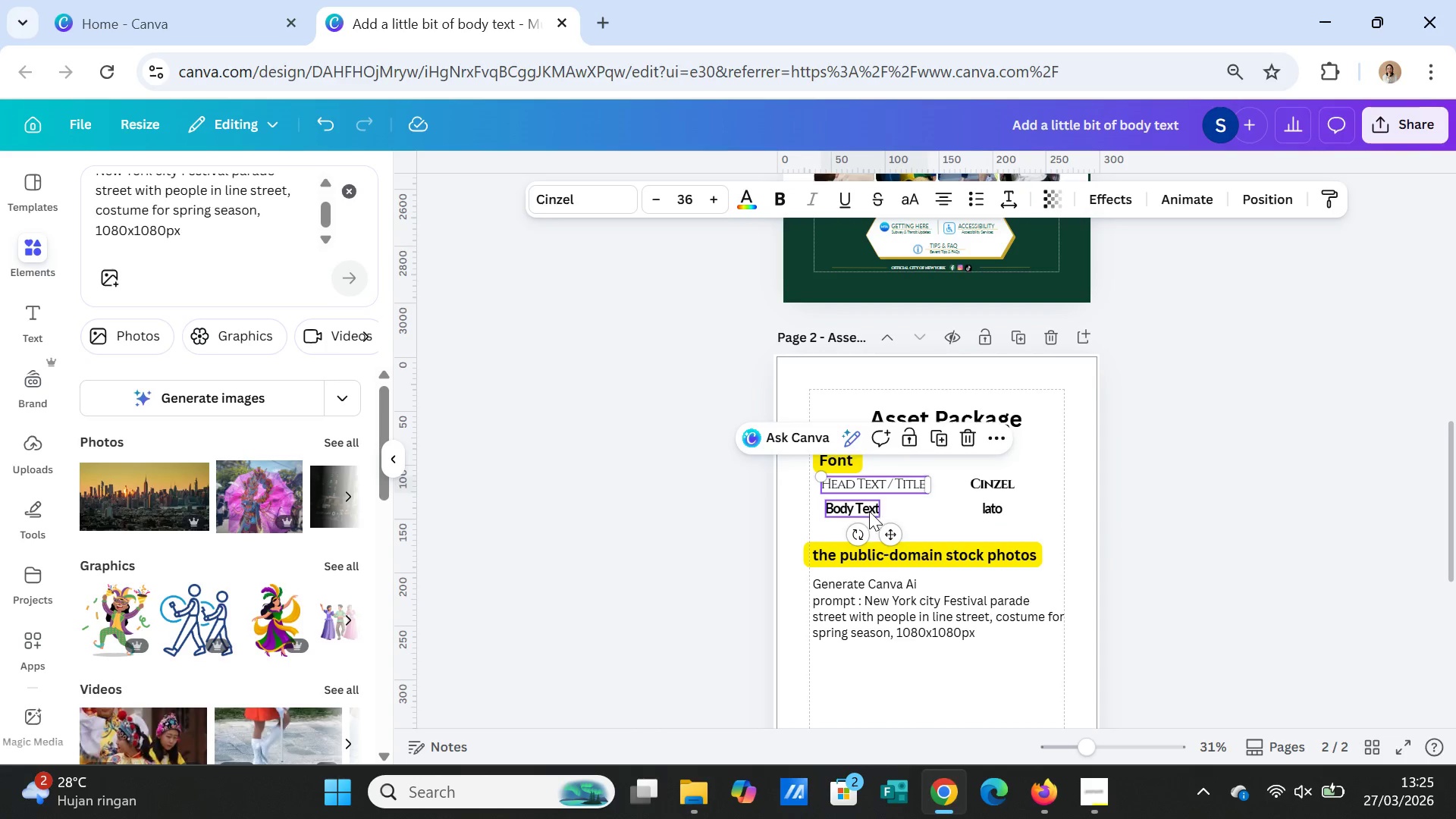 
left_click([869, 511])
 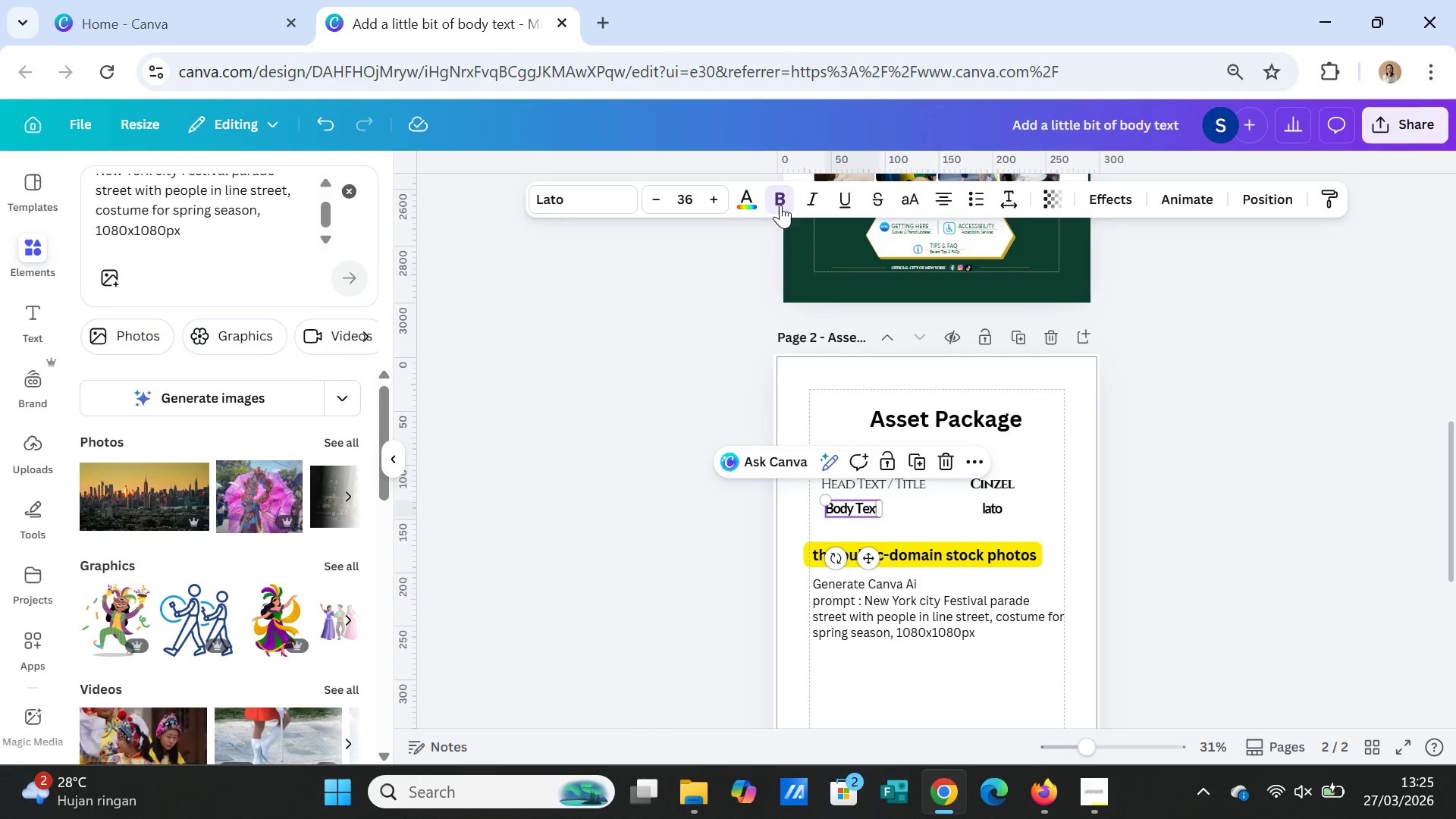 
left_click([778, 199])
 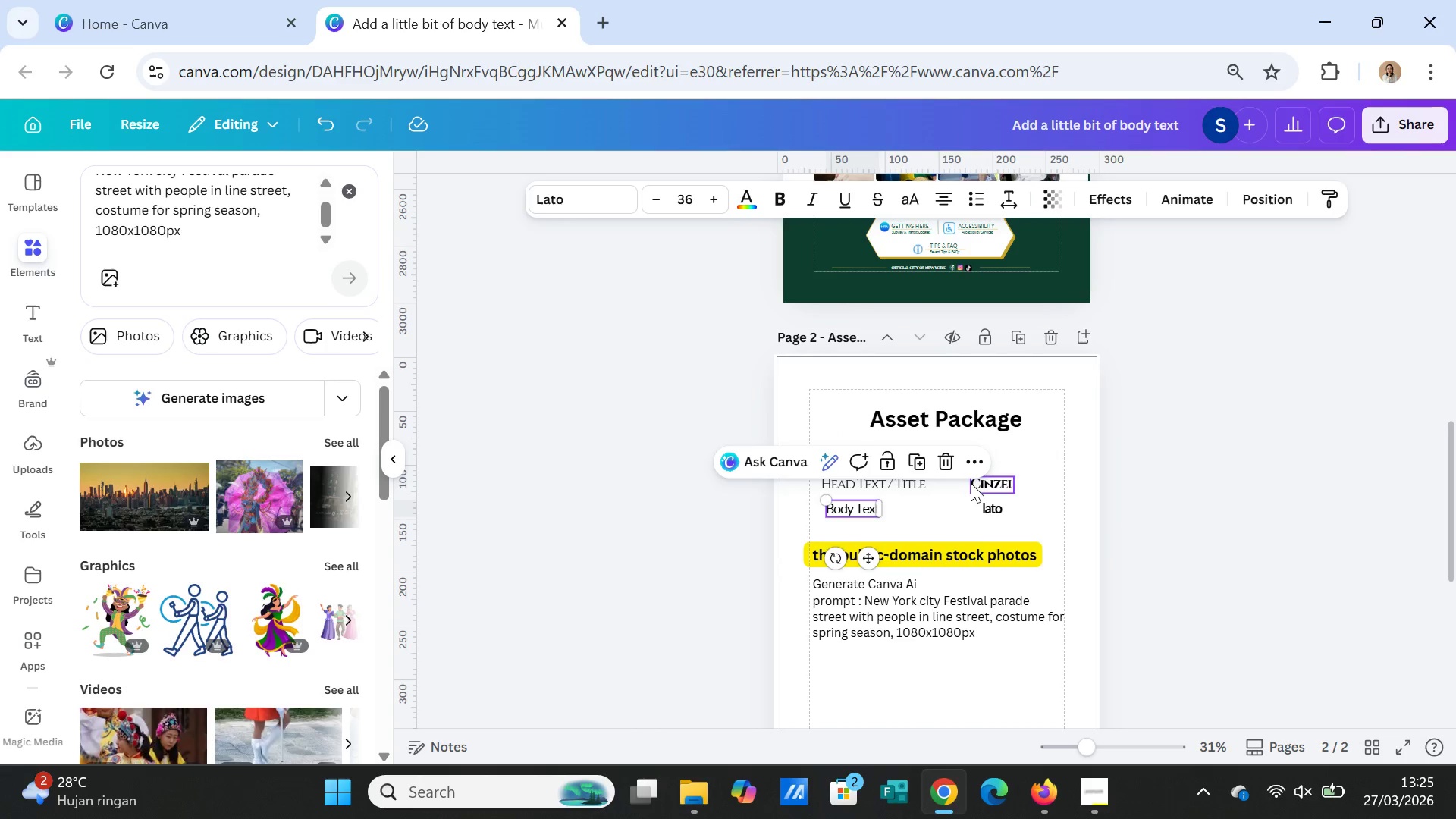 
left_click([971, 483])
 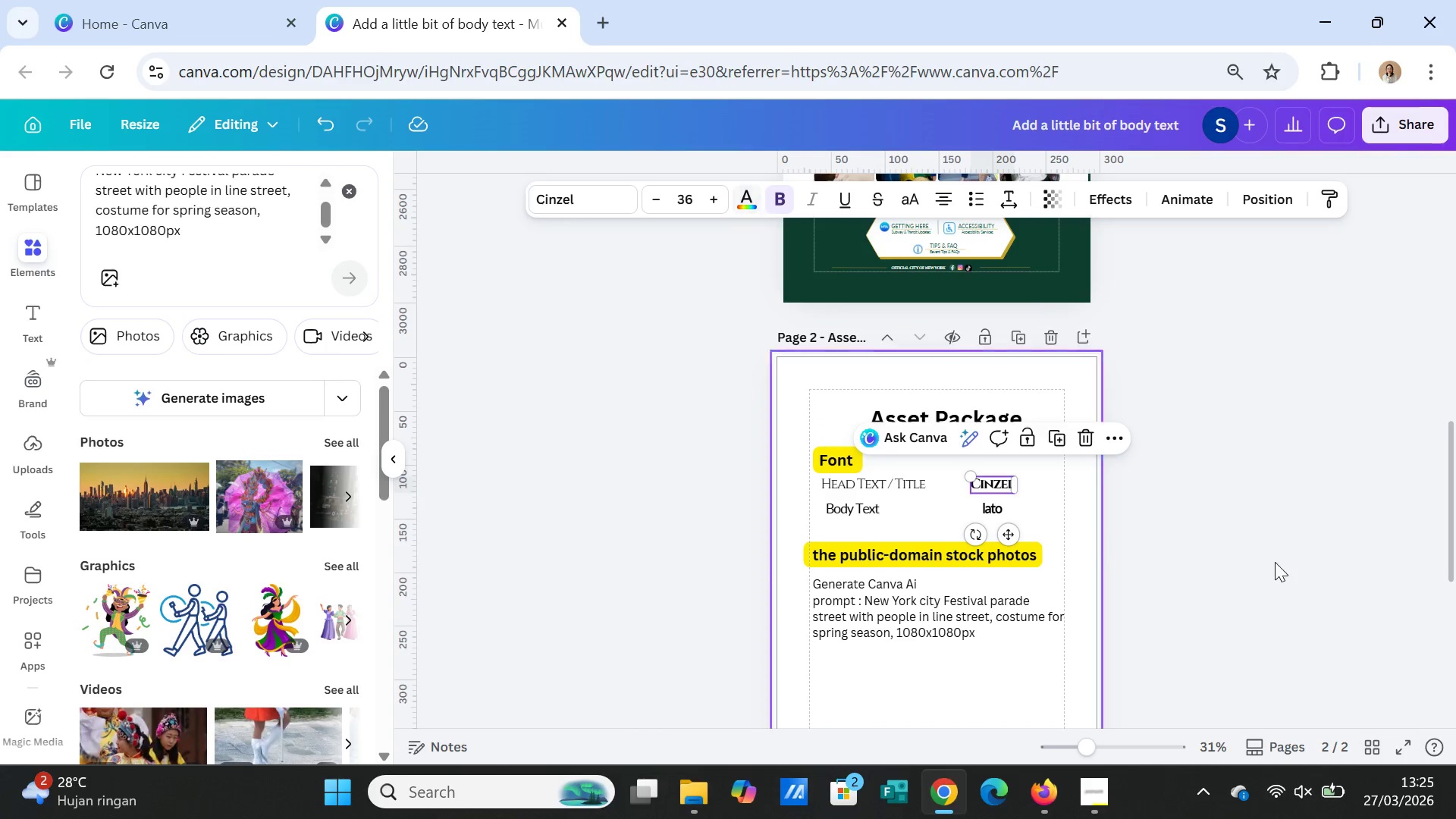 
left_click([1293, 578])
 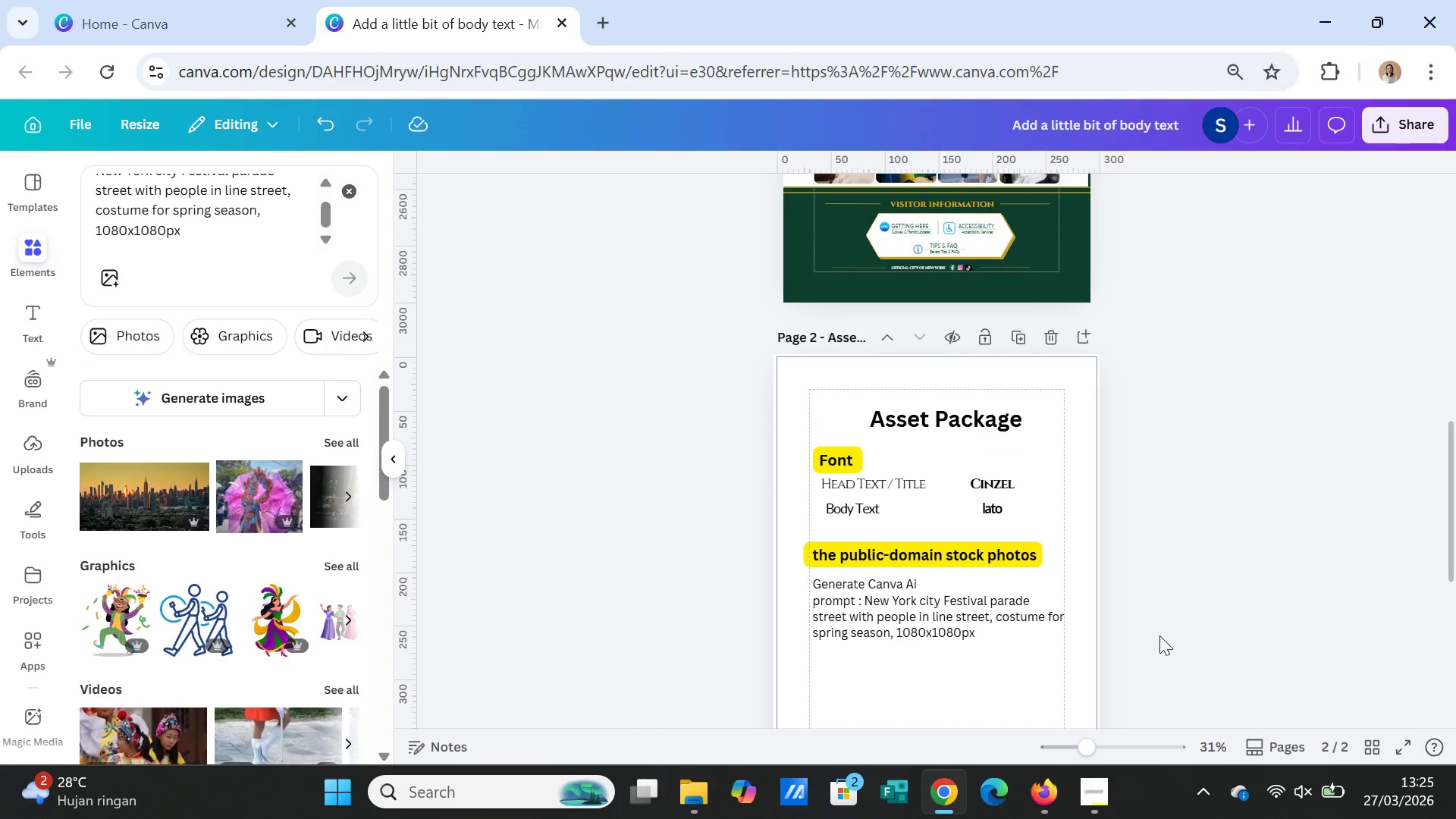 
scroll: coordinate [1160, 635], scroll_direction: down, amount: 1.0
 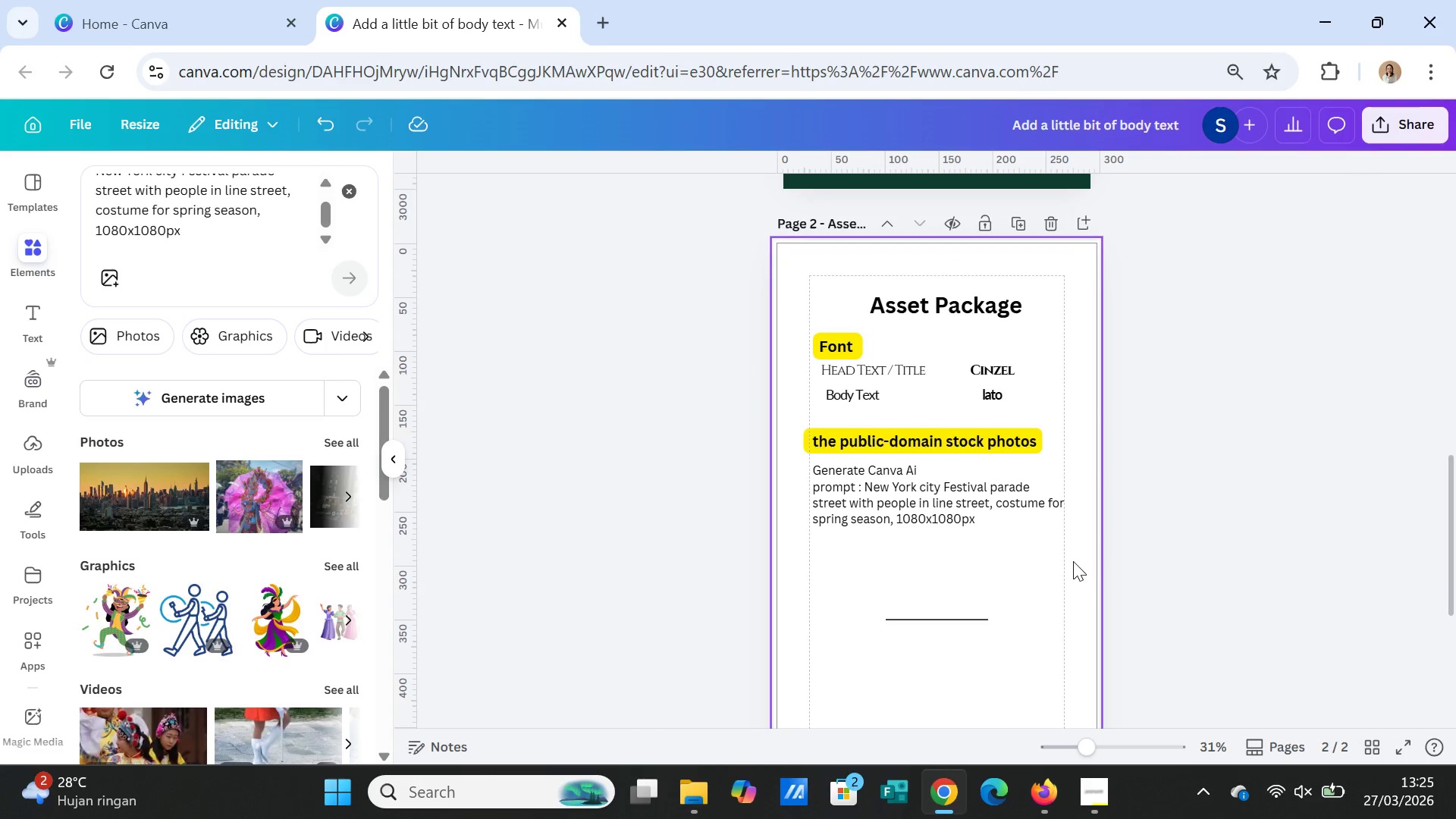 
left_click([971, 620])
 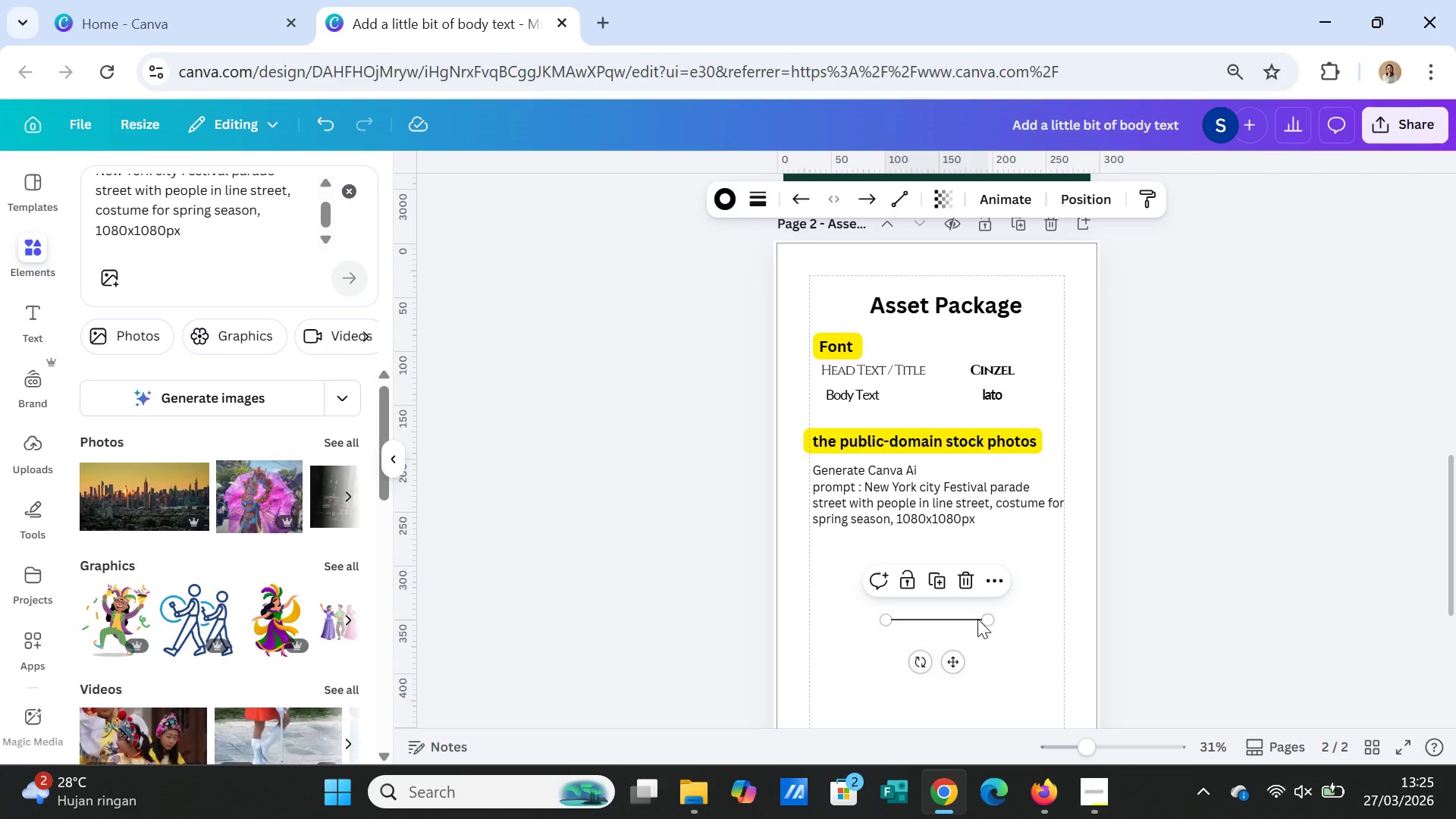 
key(Delete)
 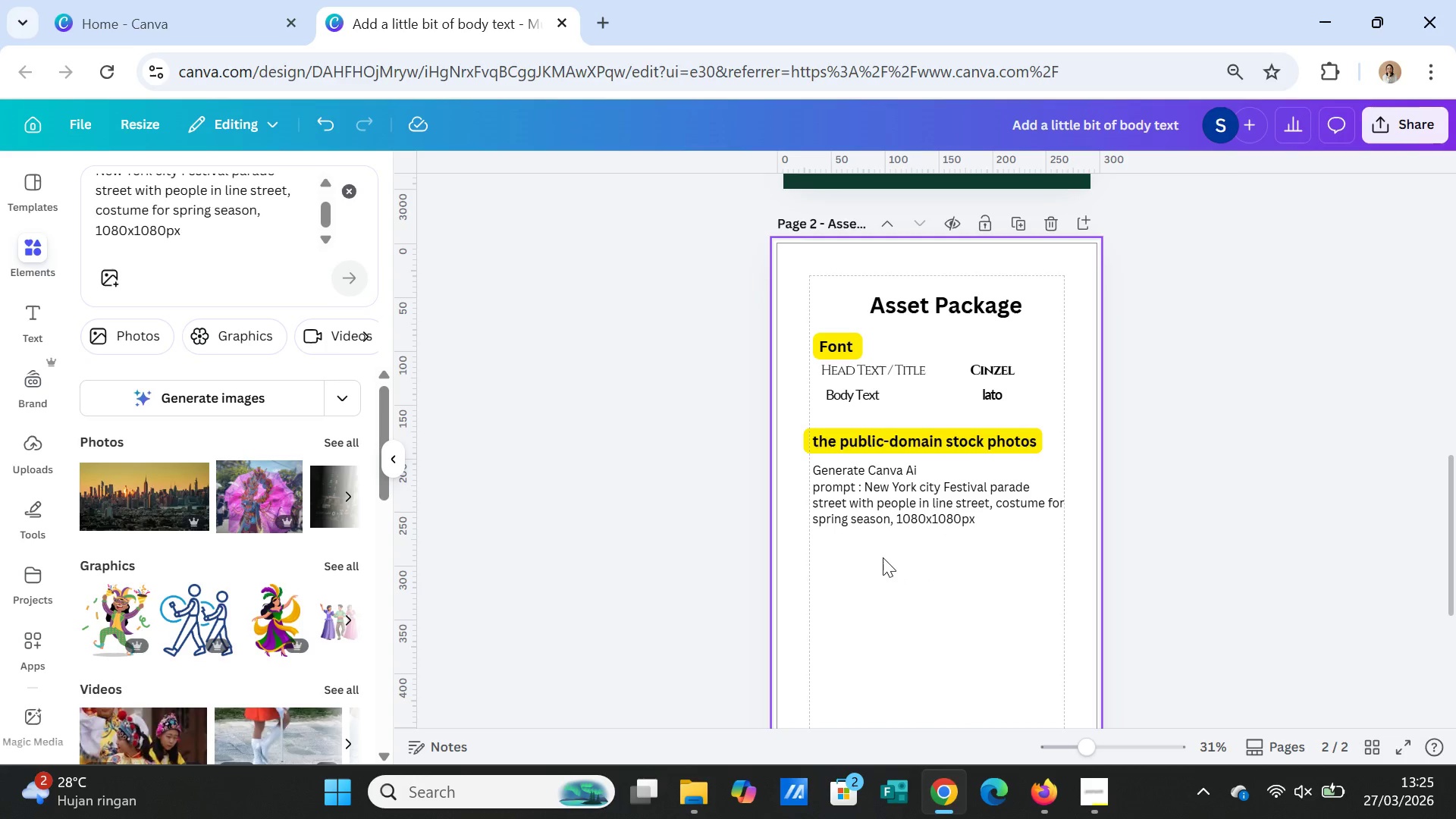 
left_click([853, 504])
 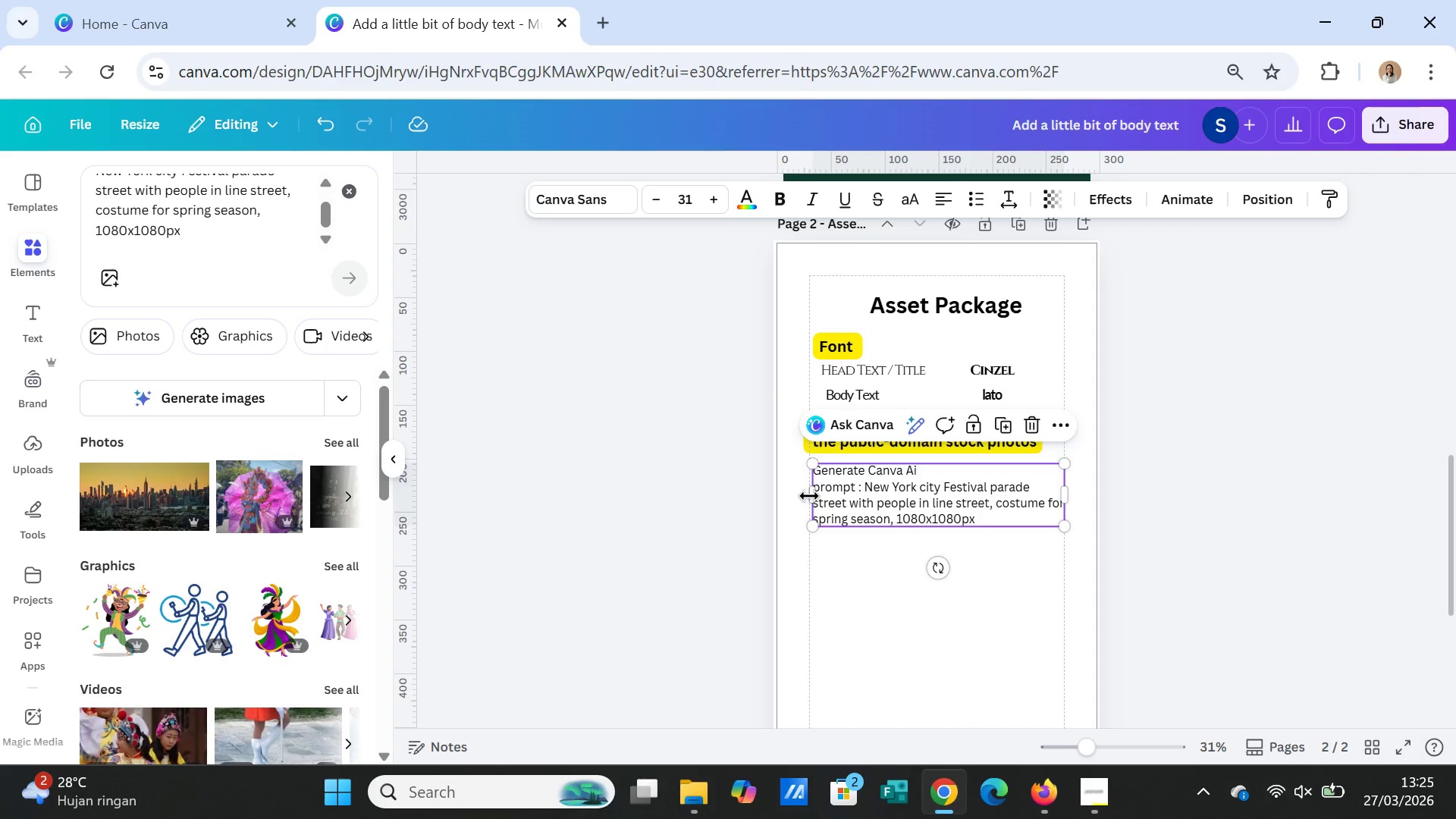 
left_click_drag(start_coordinate=[810, 497], to_coordinate=[821, 496])
 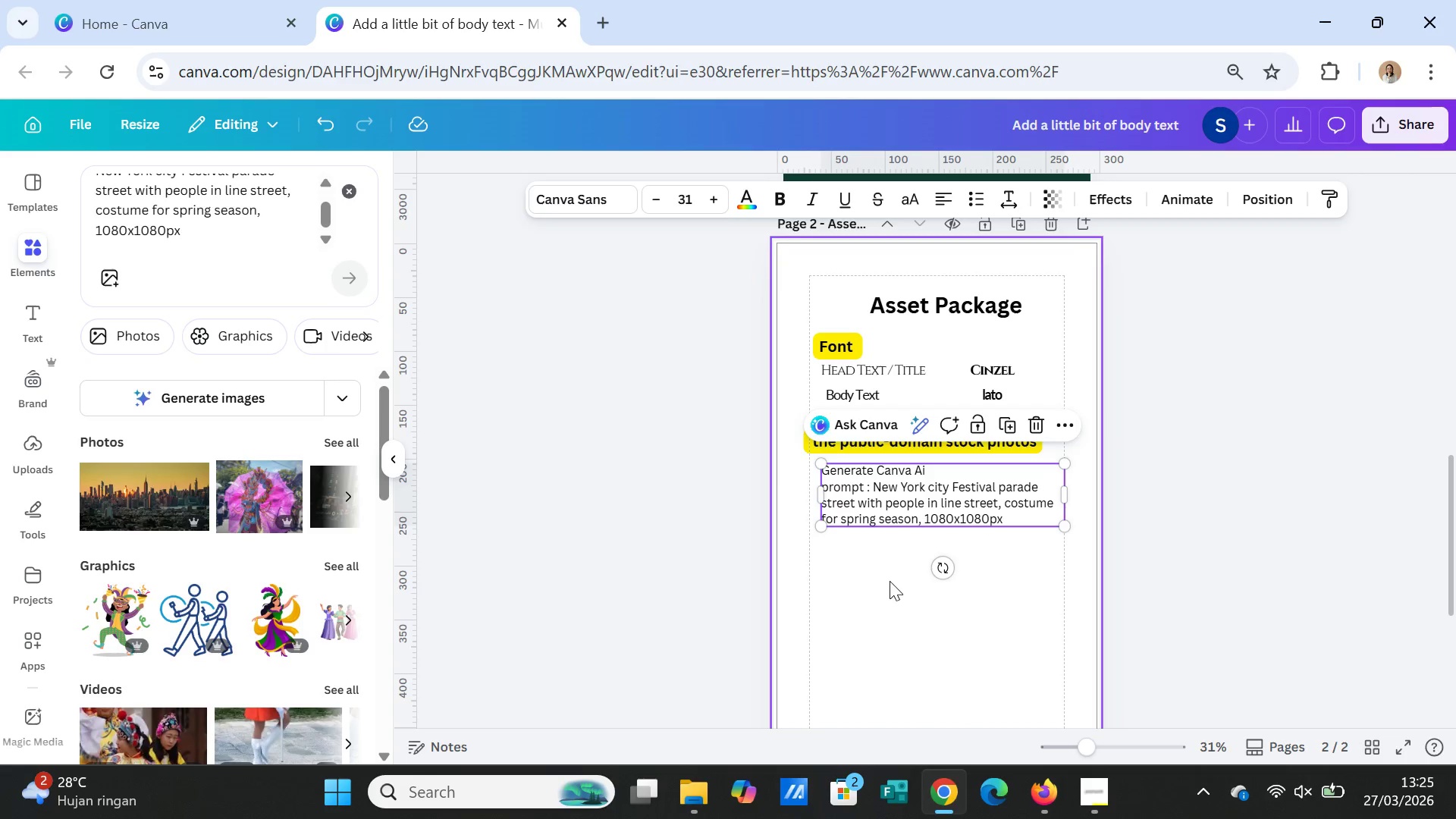 
left_click([940, 637])
 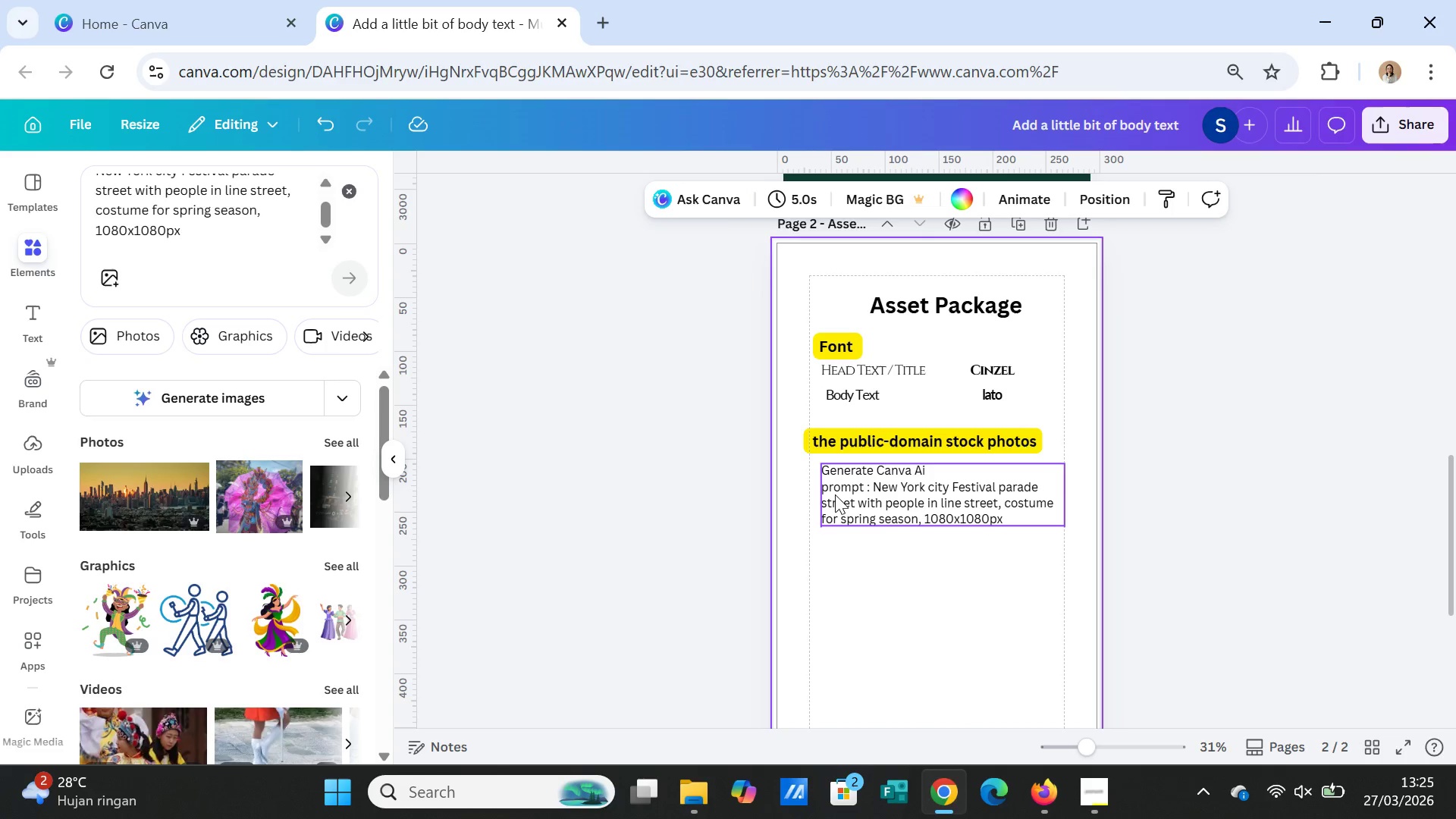 
left_click([835, 493])
 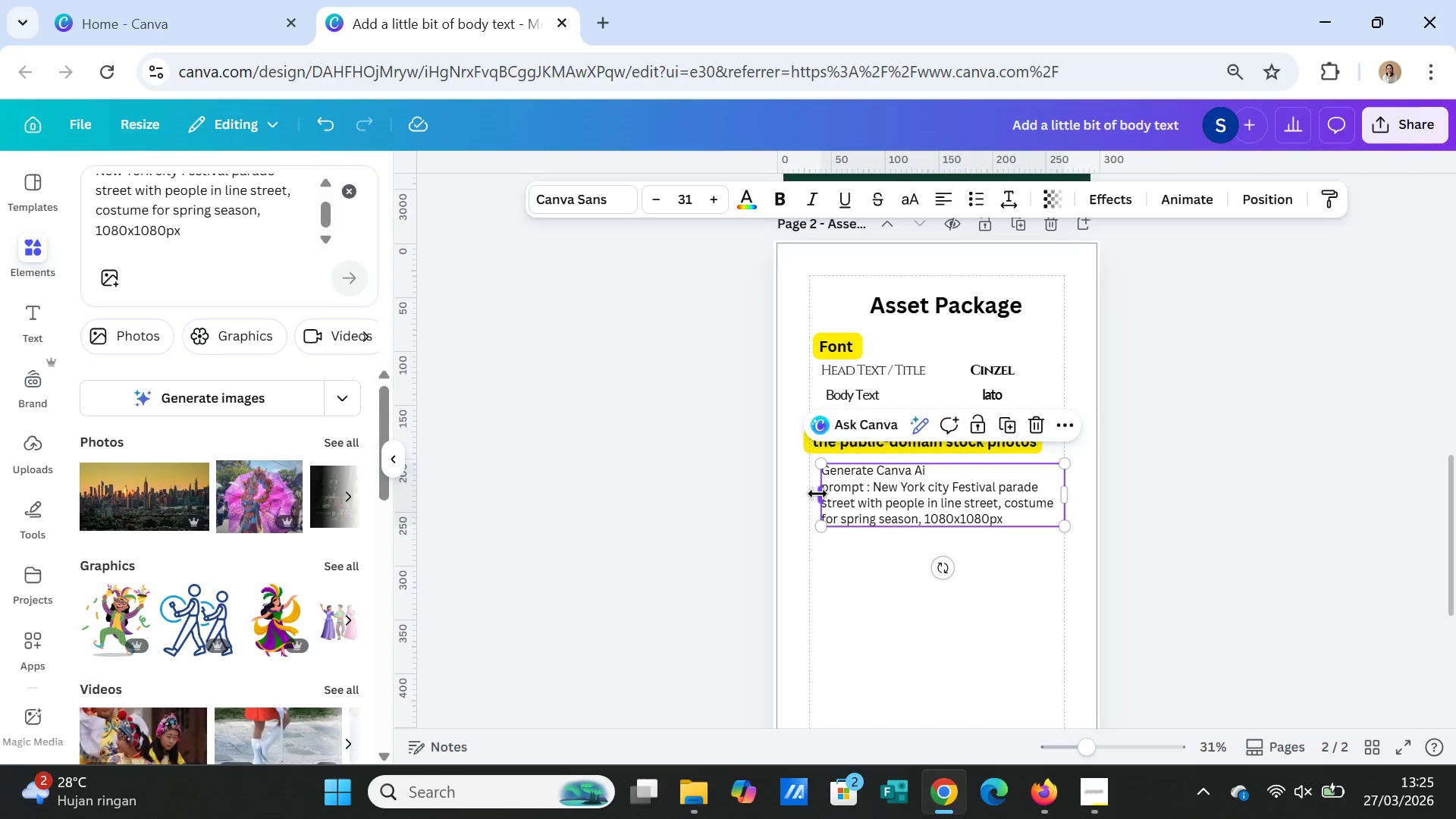 
left_click_drag(start_coordinate=[817, 493], to_coordinate=[805, 493])
 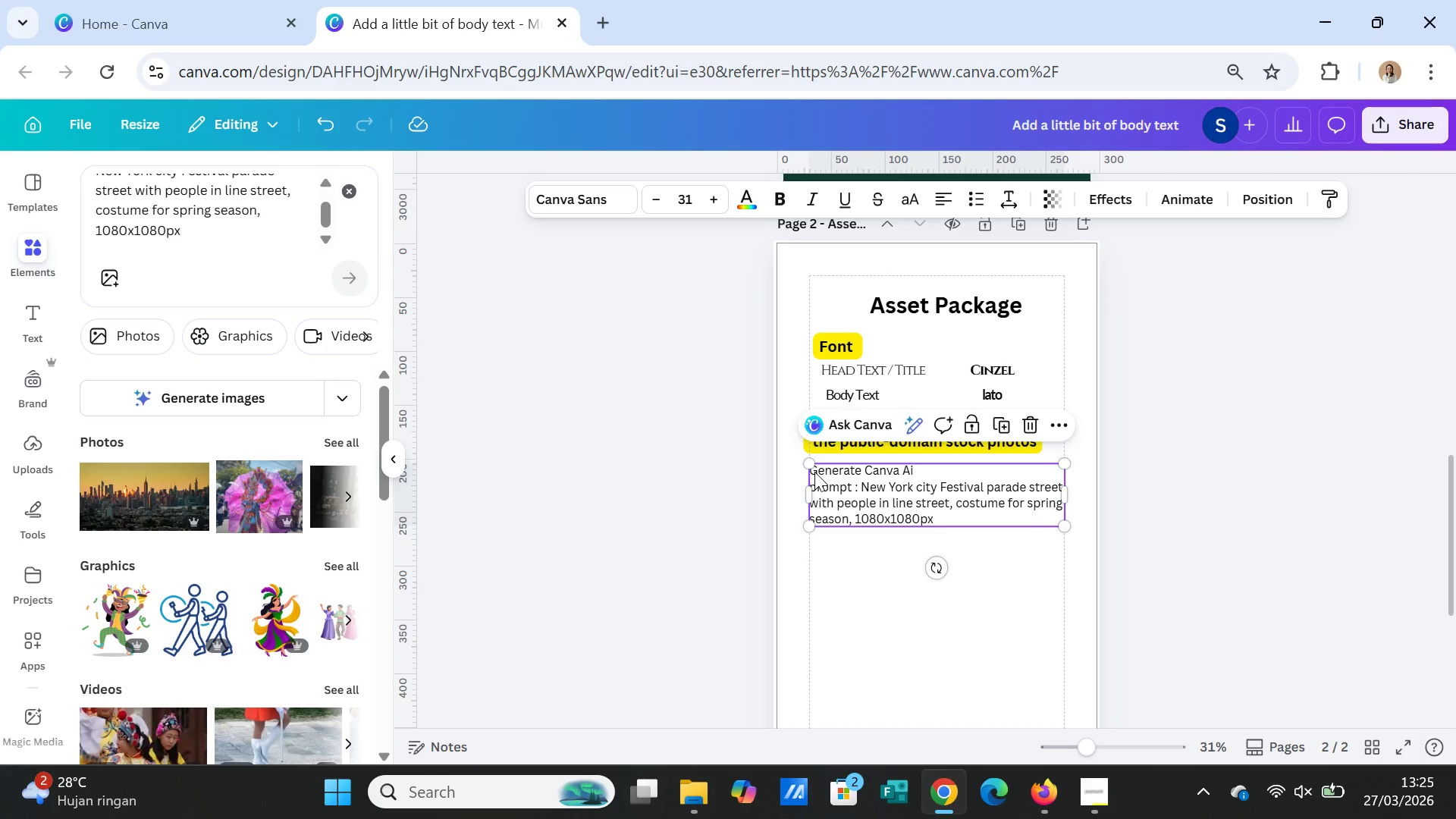 
left_click([814, 472])
 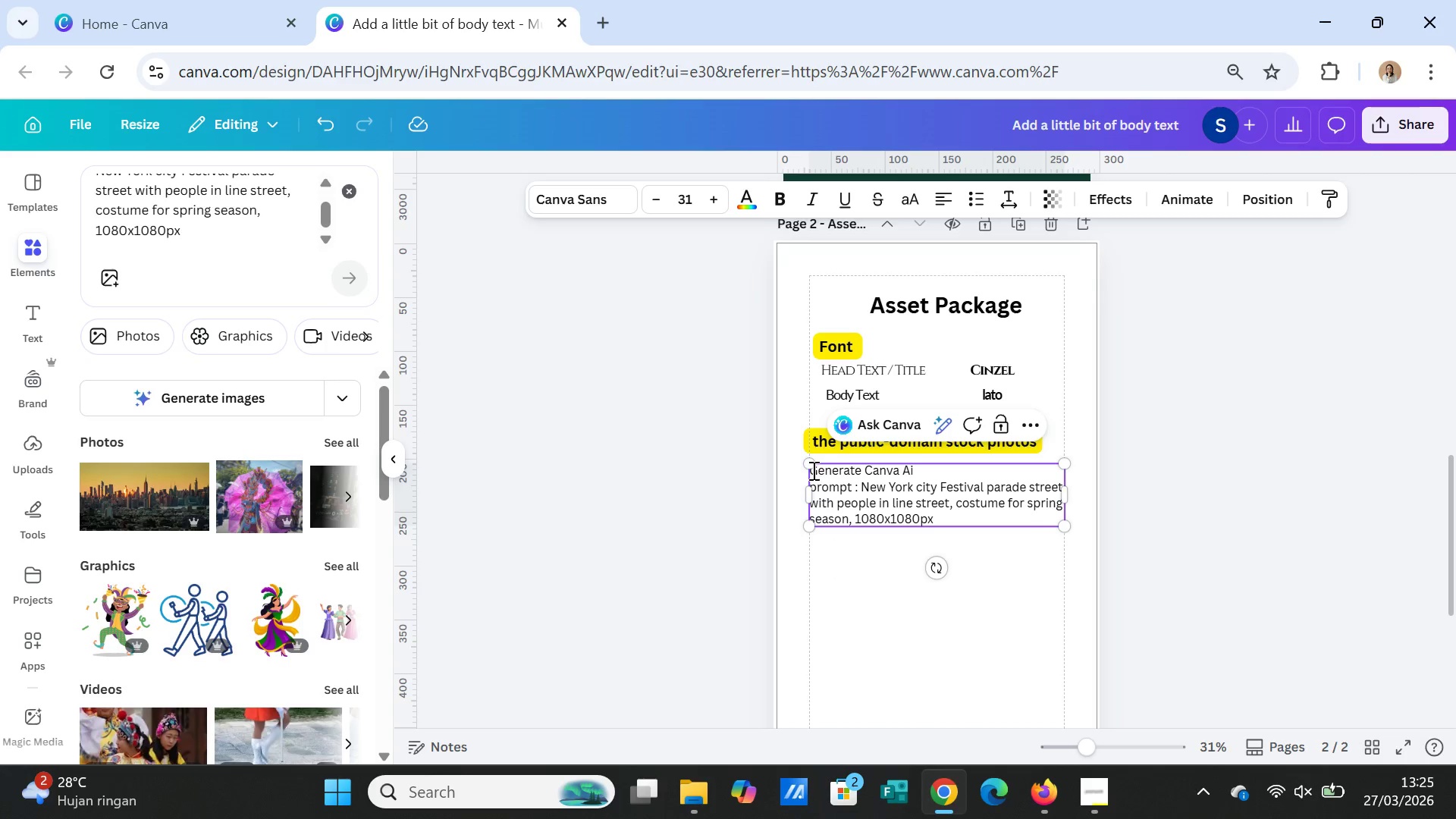 
left_click([813, 471])
 